 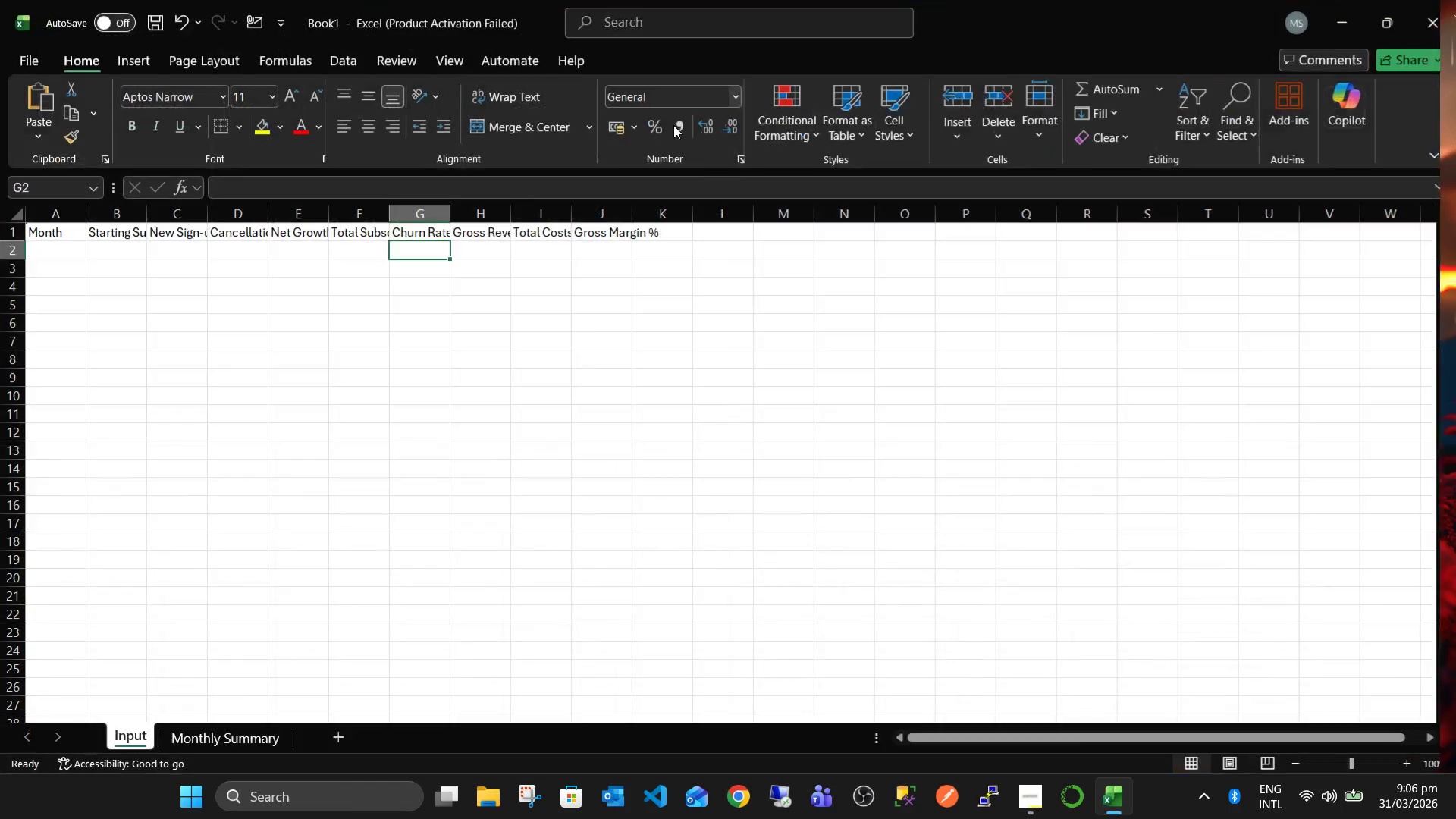 
left_click([127, 263])
 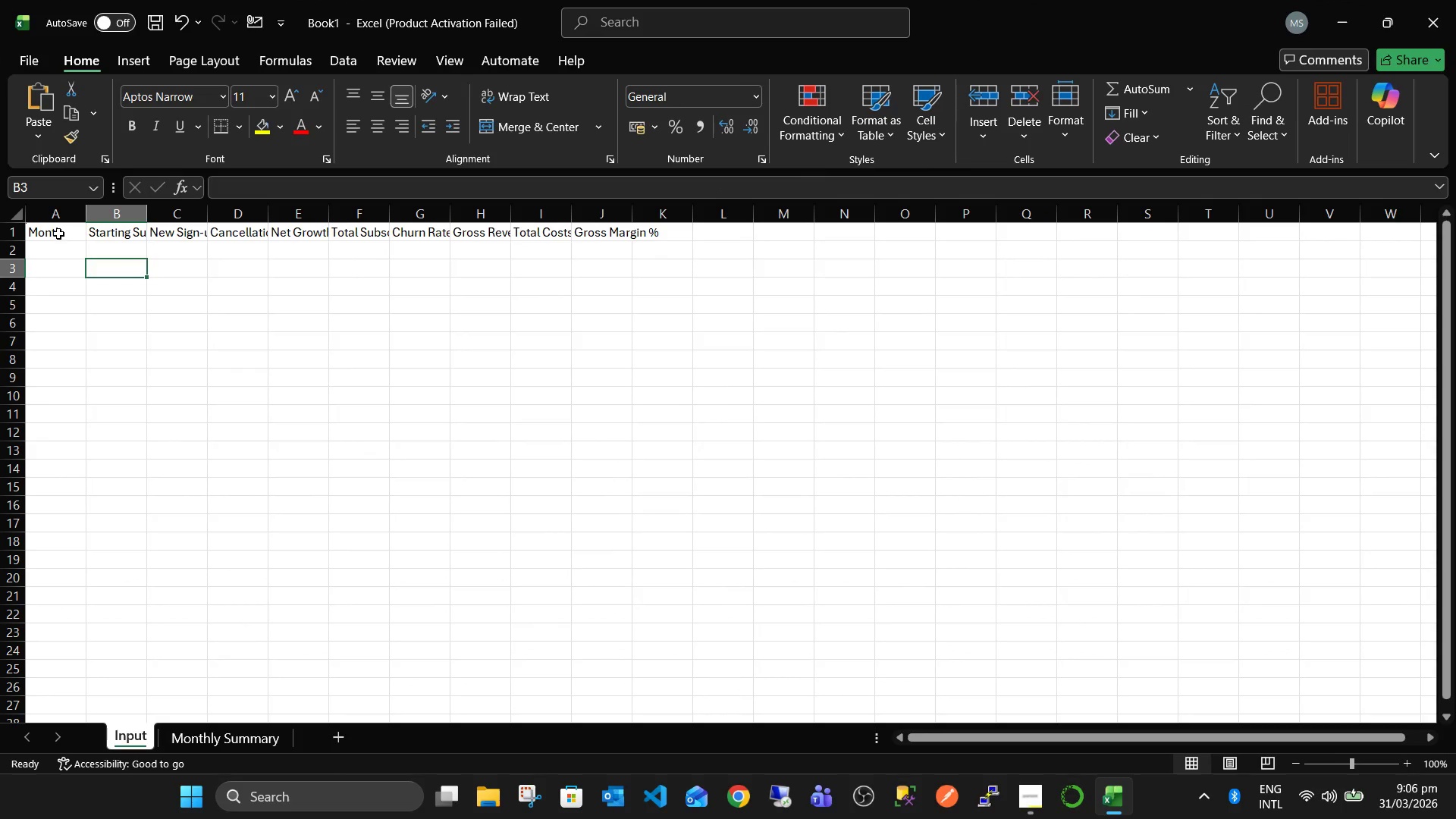 
left_click([56, 232])
 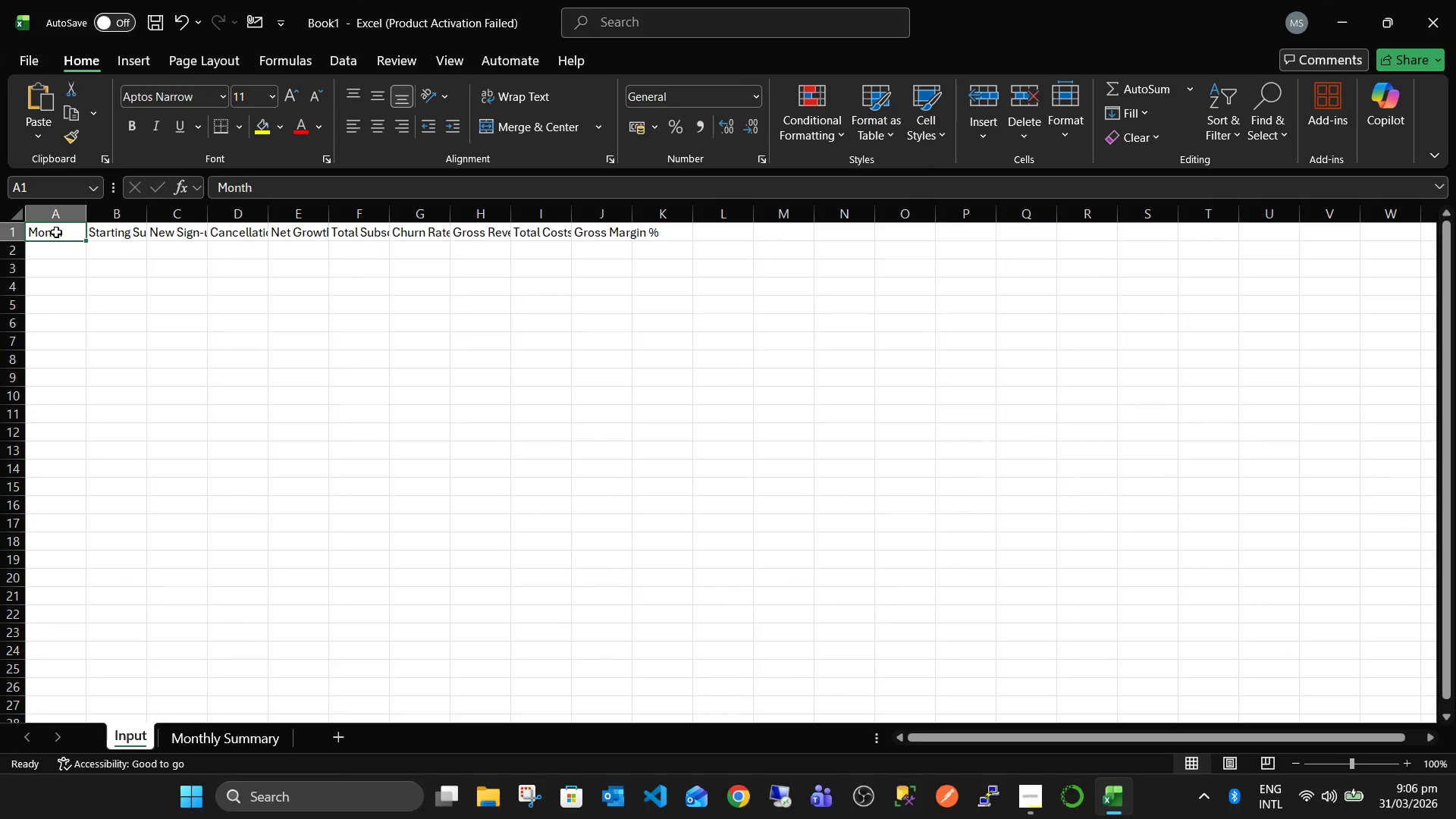 
key(Control+ControlLeft)
 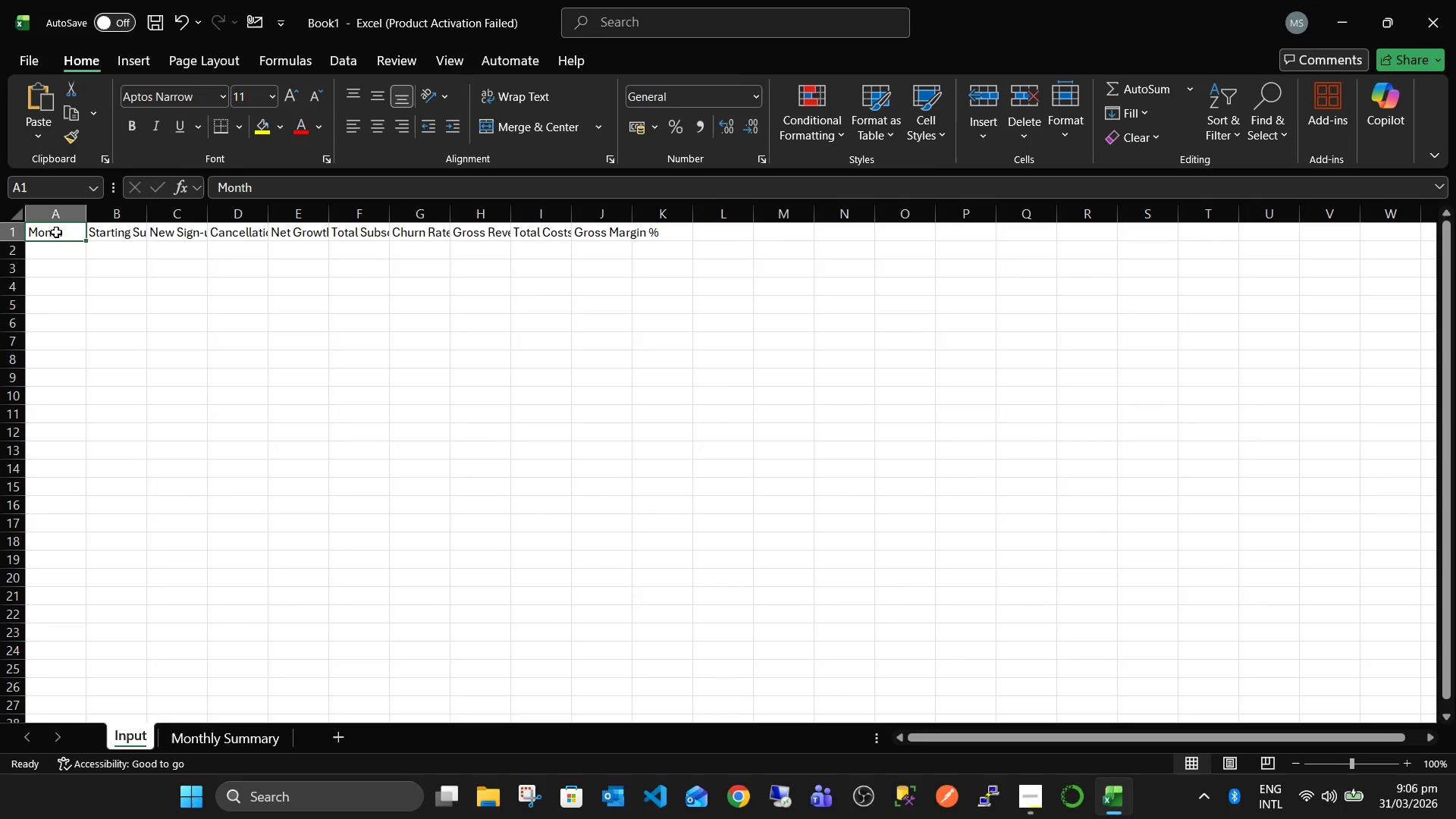 
key(Shift+ArrowRight)
 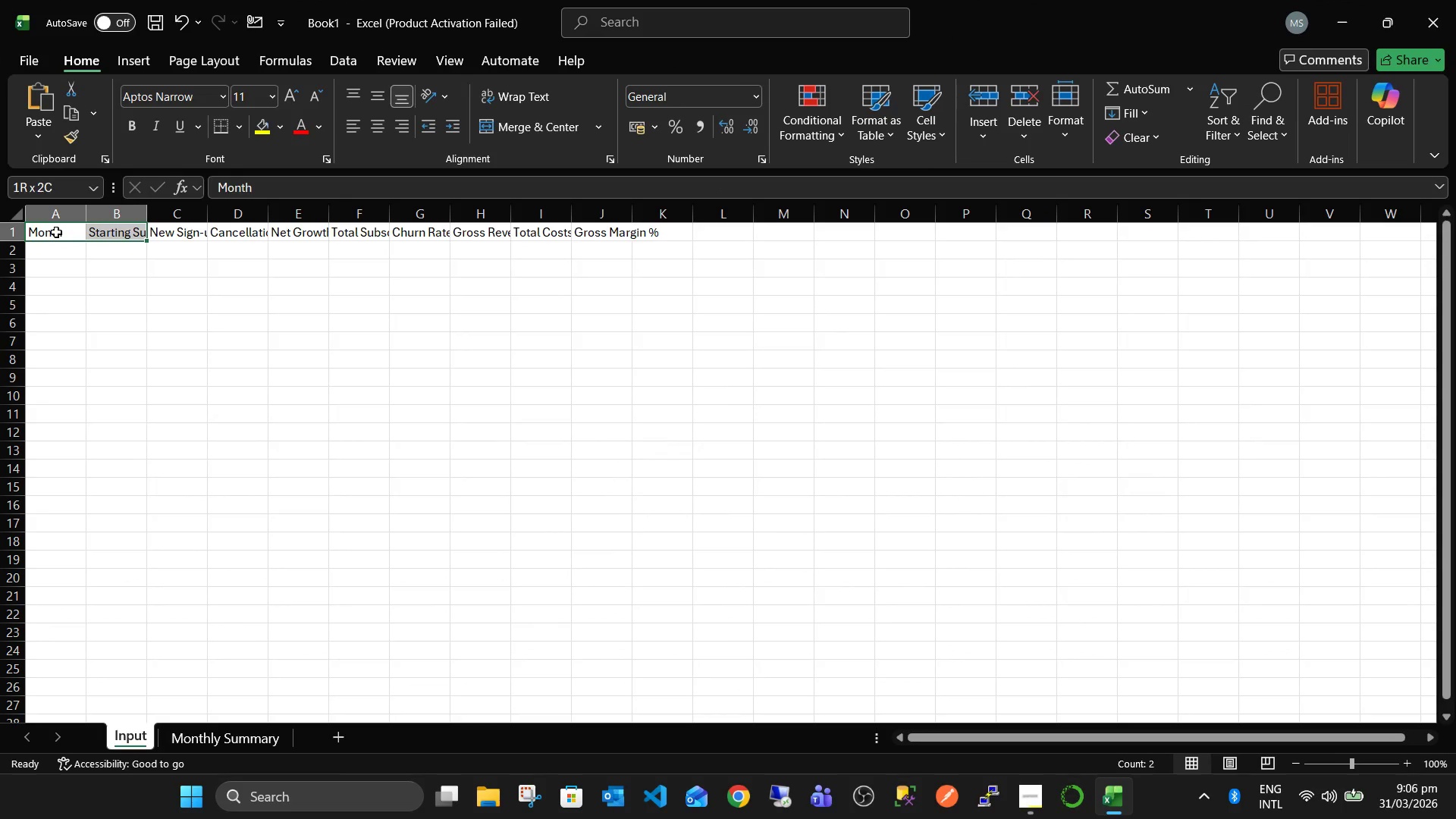 
key(Shift+ArrowRight)
 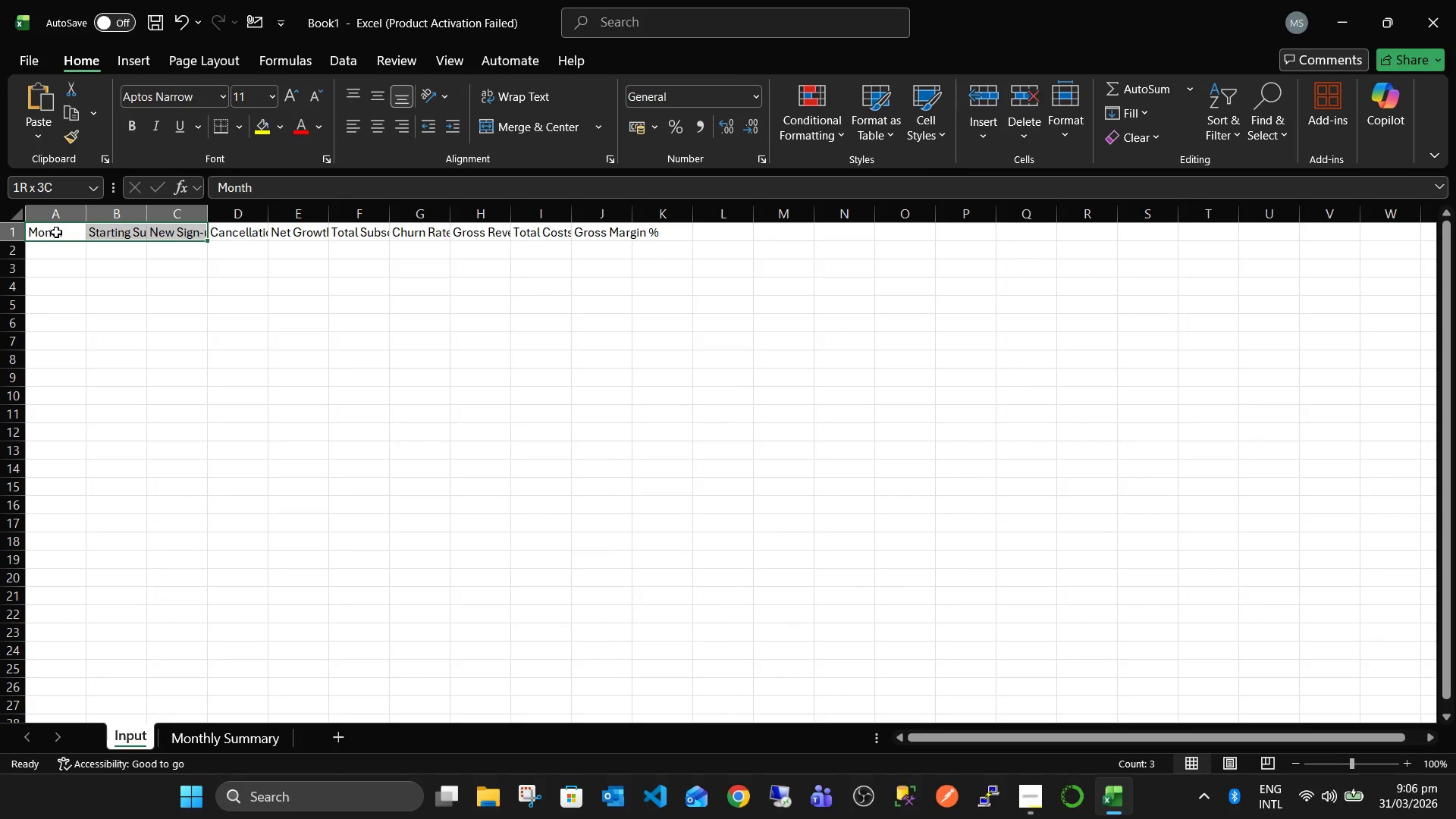 
key(Shift+ArrowRight)
 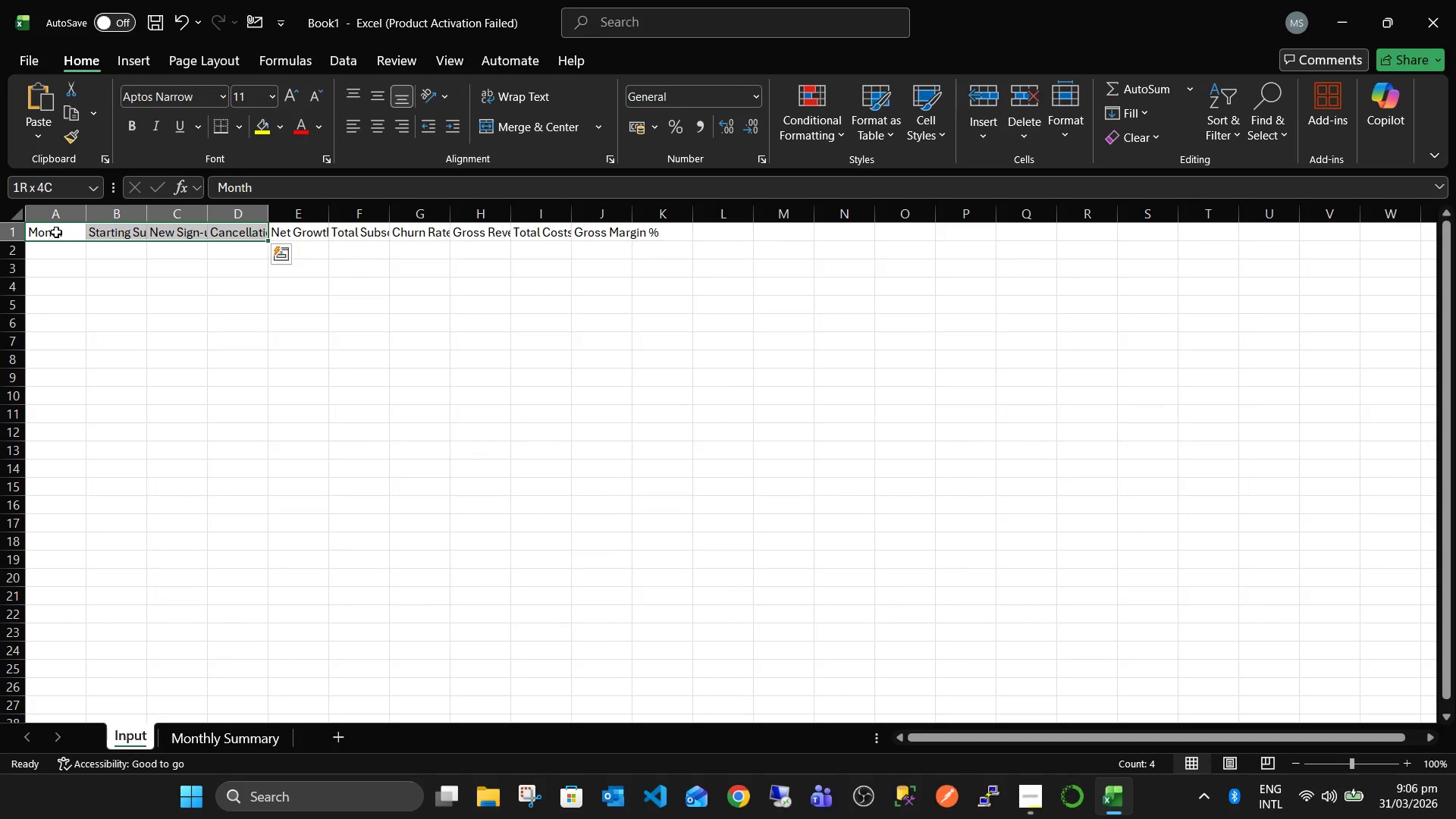 
key(ArrowLeft)
 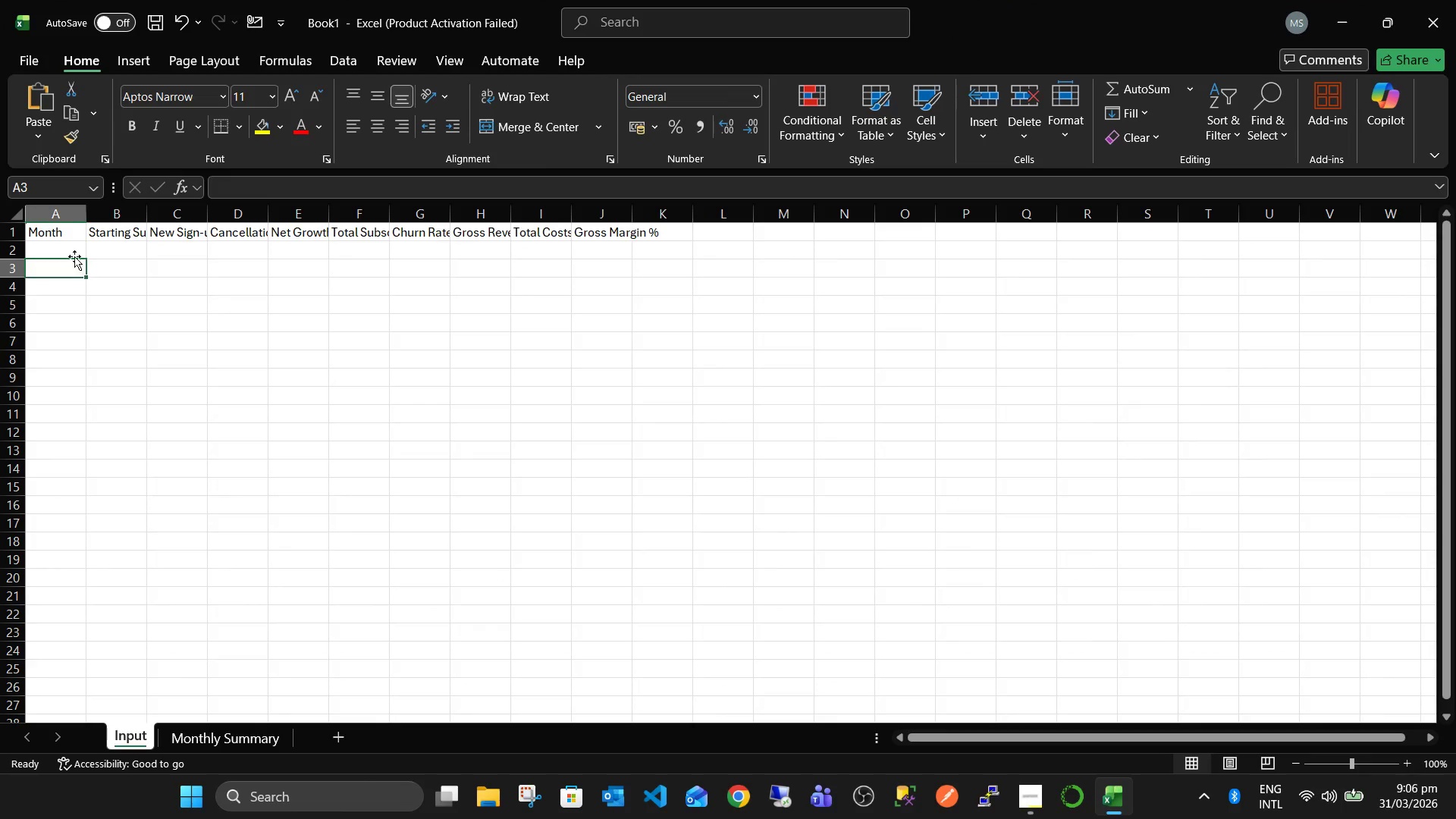 
left_click([65, 212])
 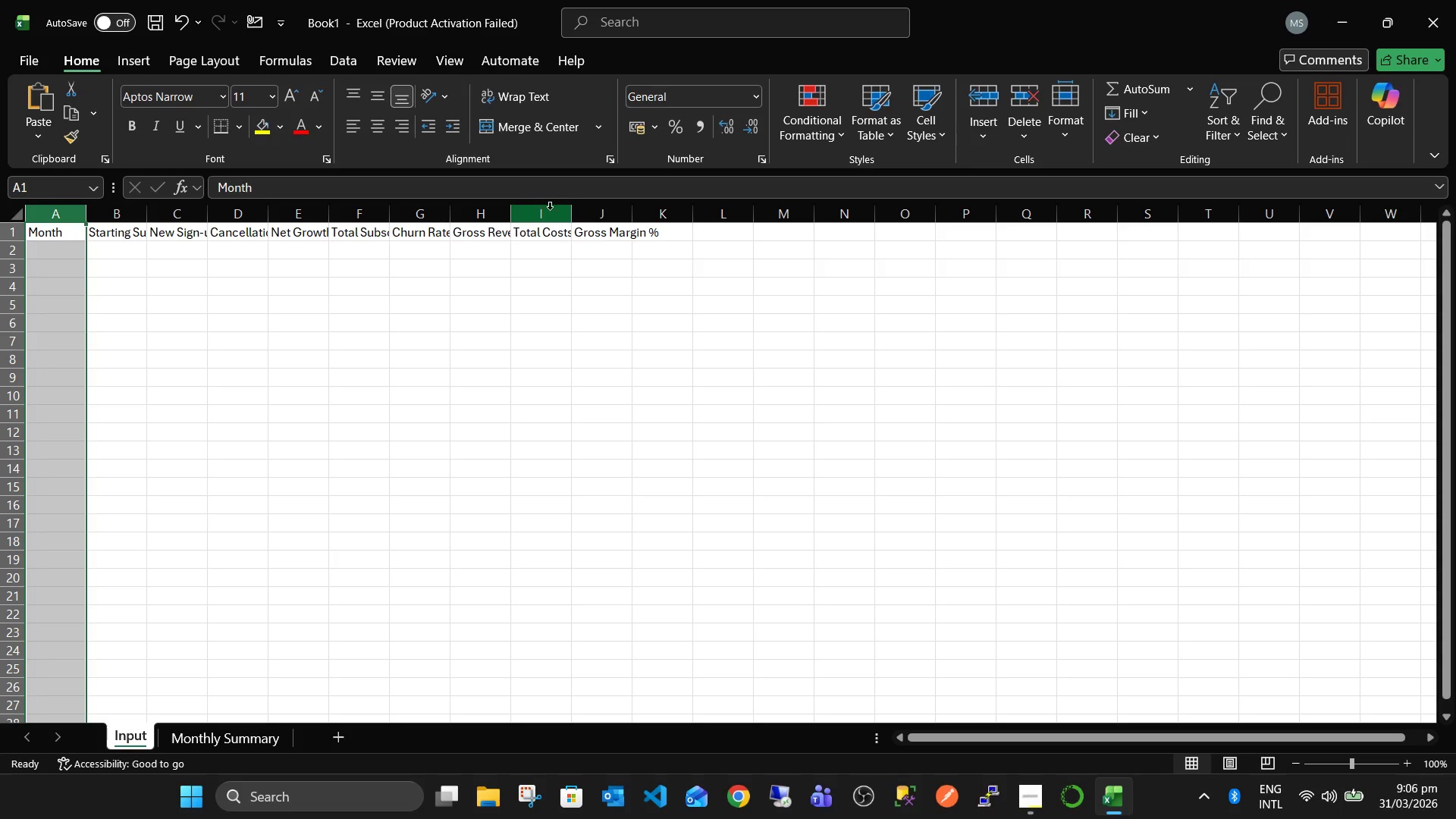 
hold_key(key=ShiftLeft, duration=0.52)
left_click([587, 209])
 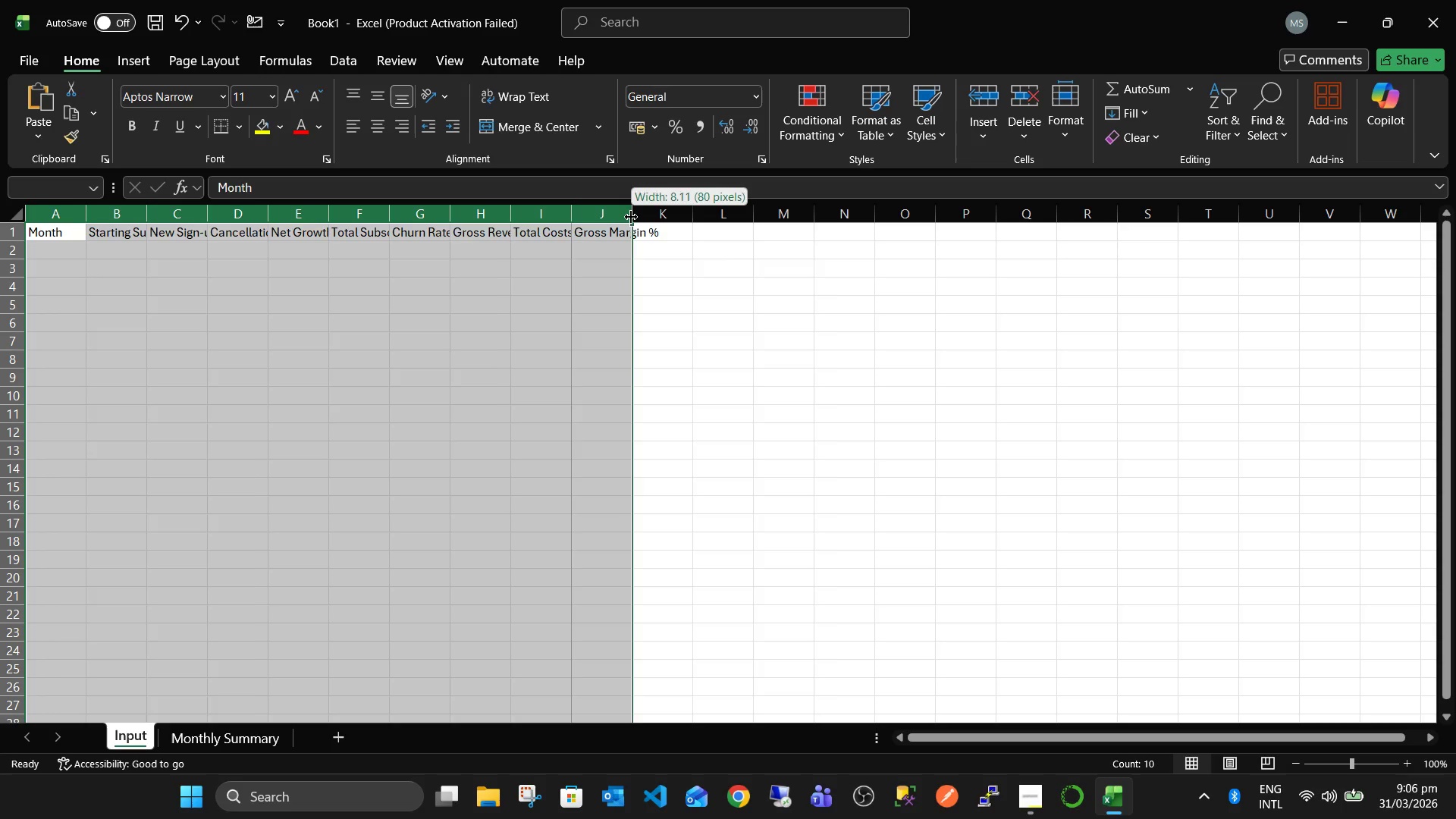 
double_click([631, 217])
 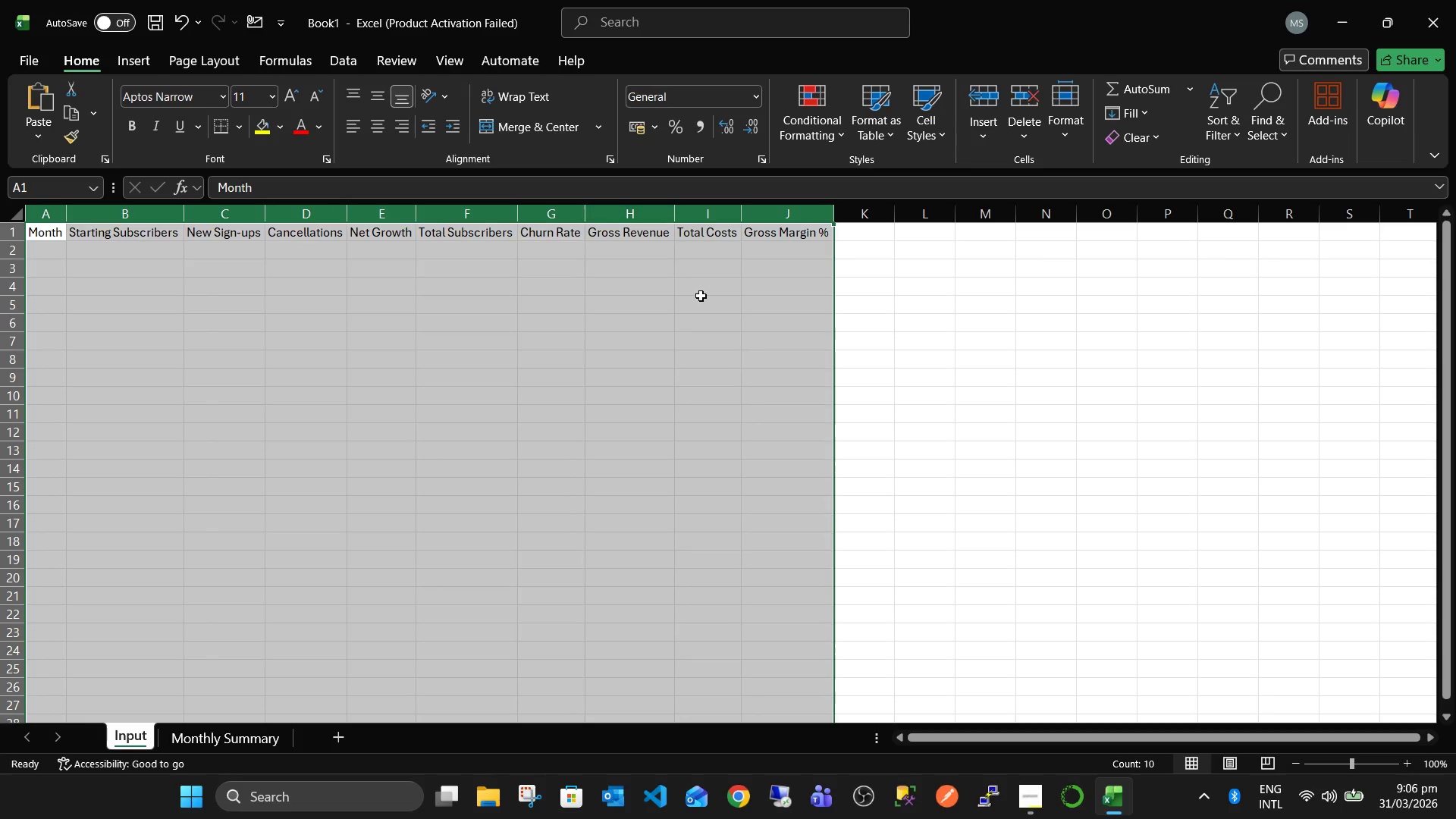 
triple_click([701, 296])
 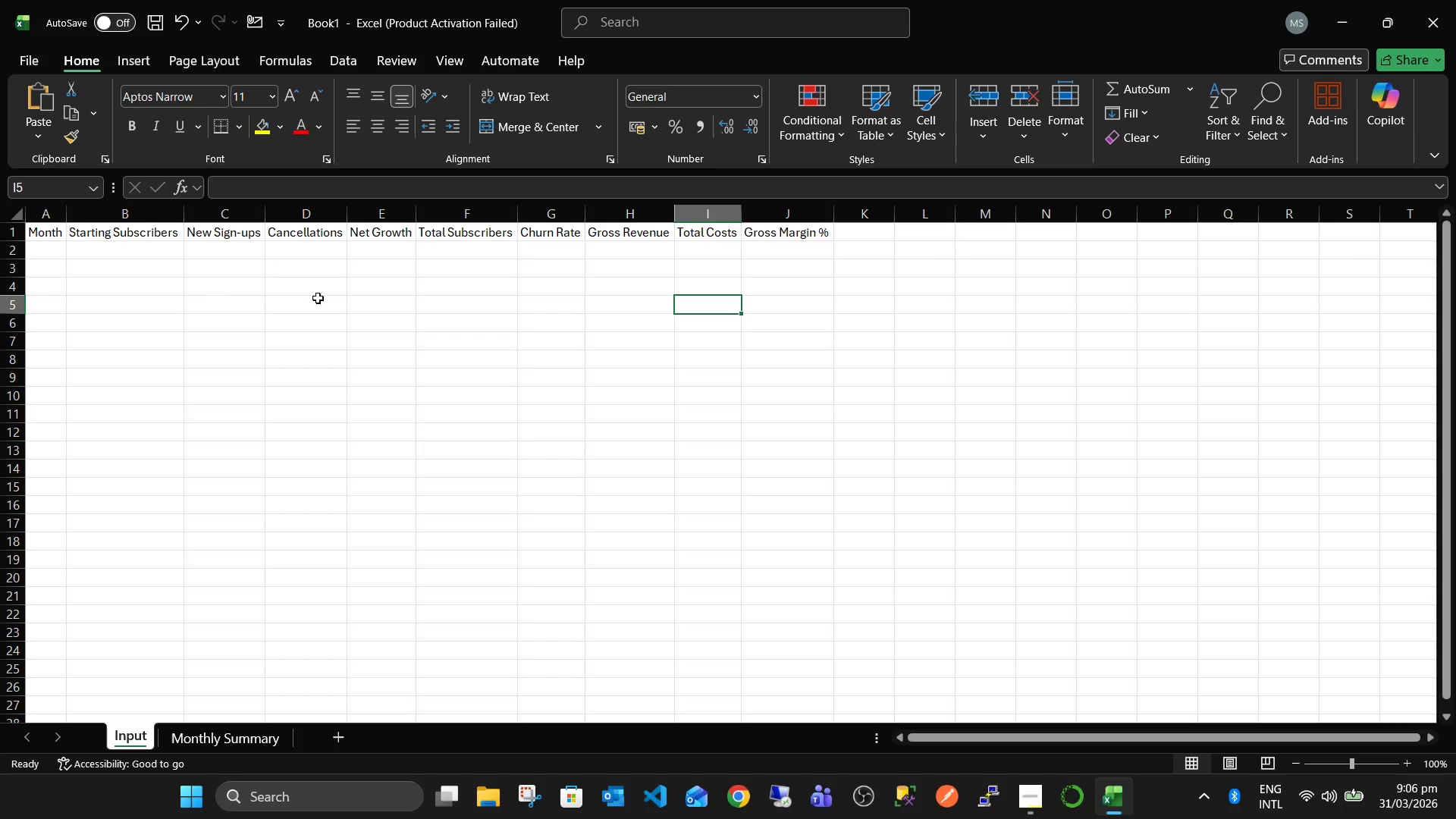 
wait(10.33)
 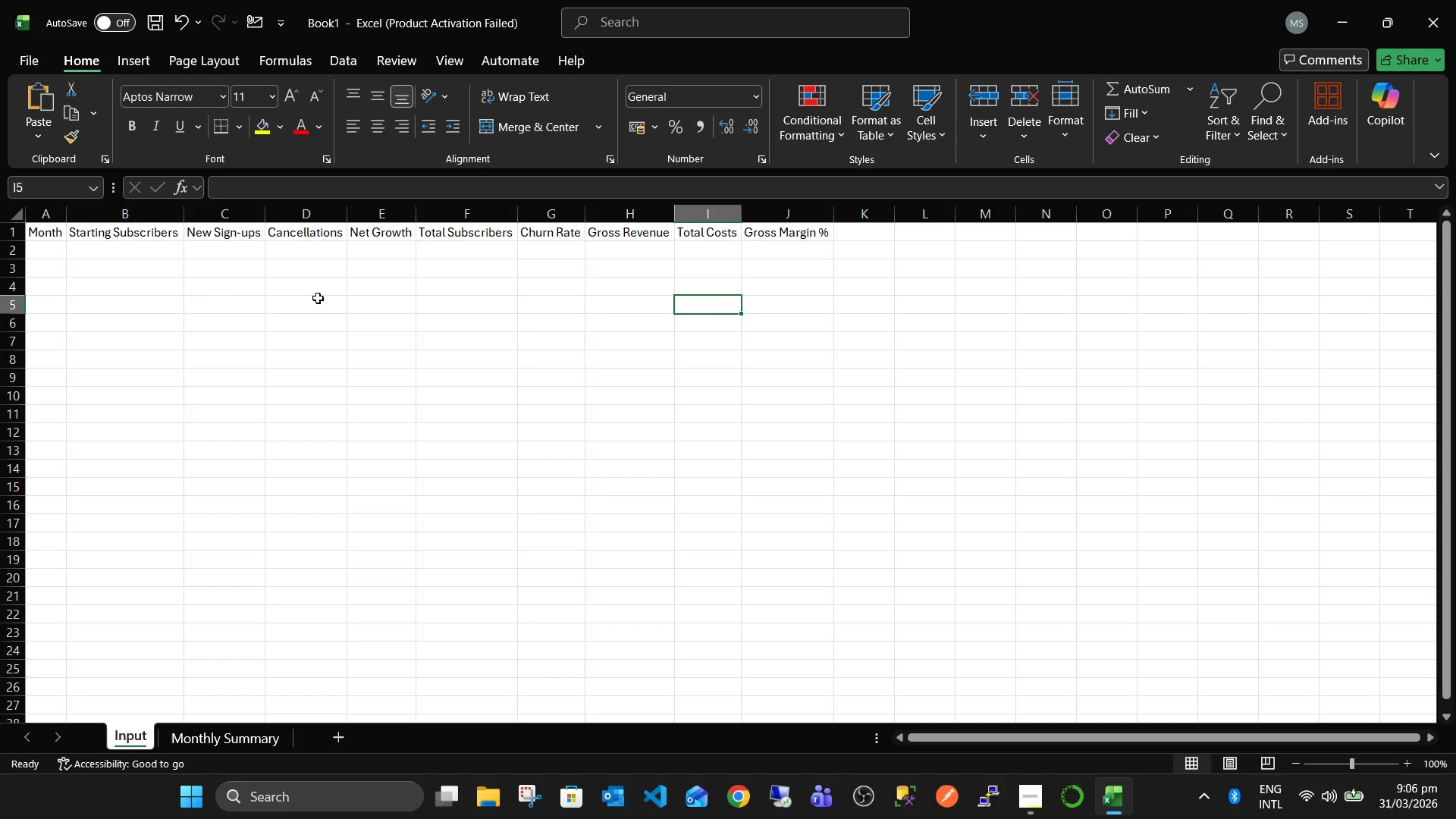 
left_click([49, 253])
 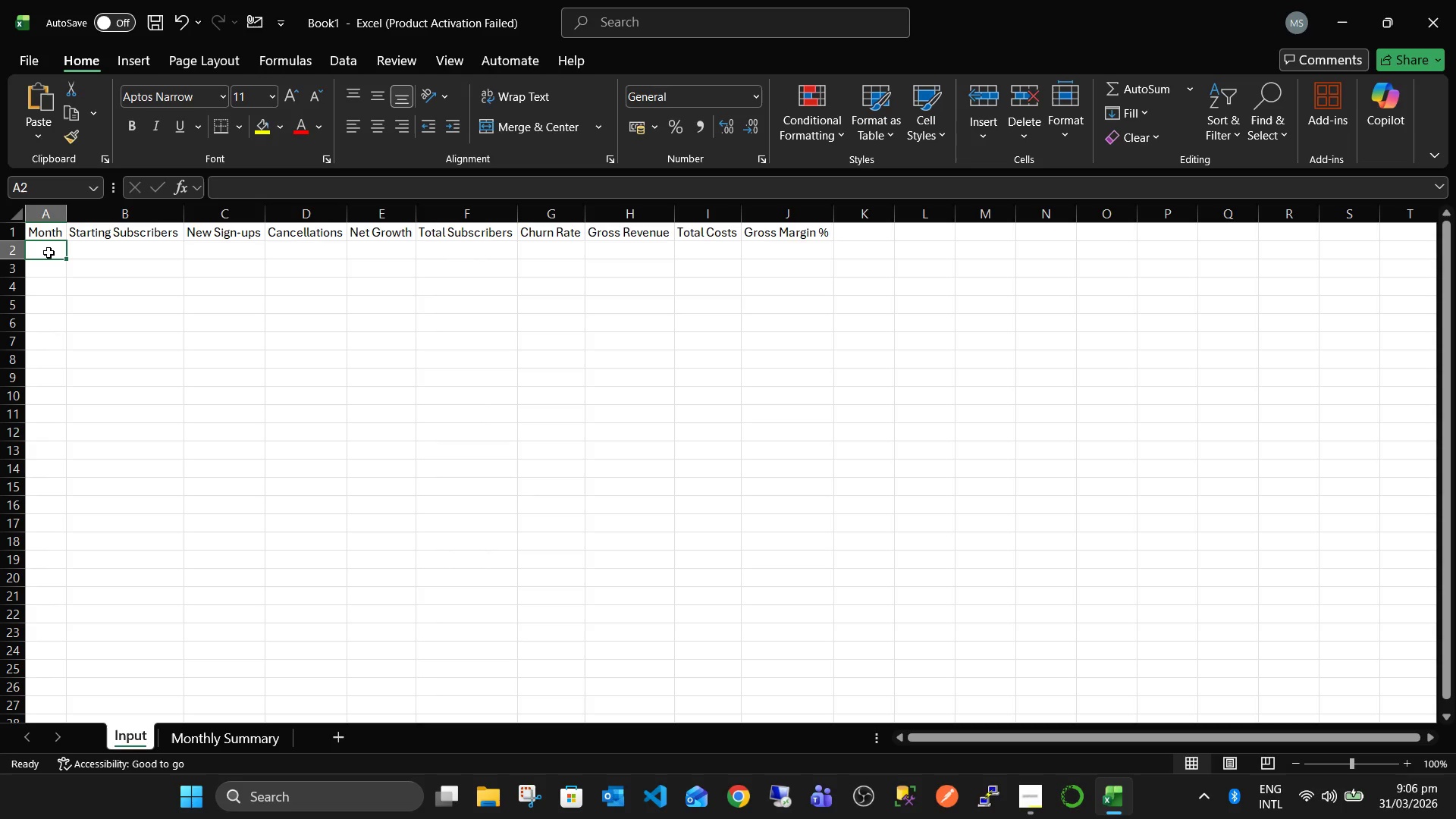 
type(Jan)
key(Tab)
 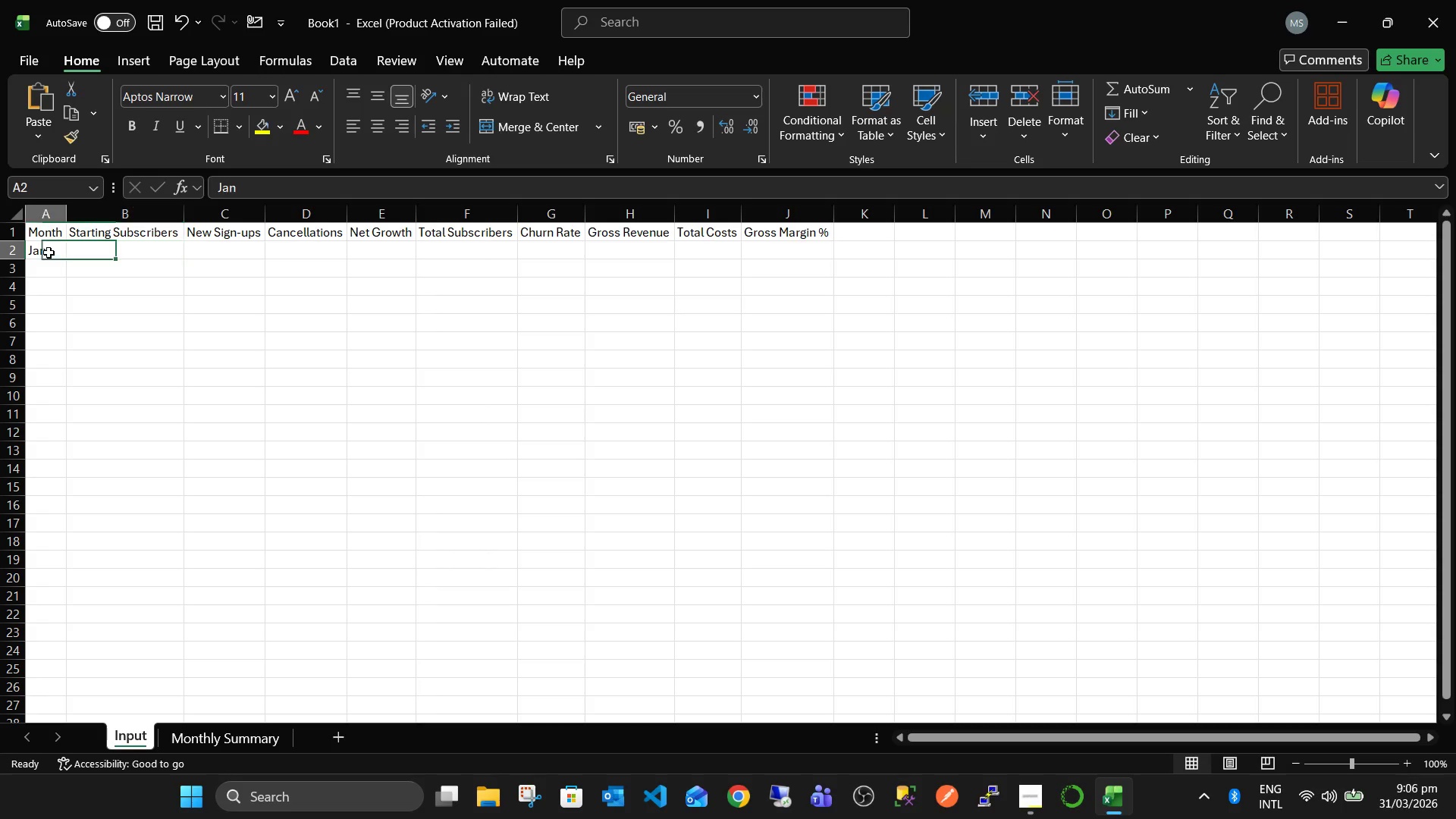 
key(ArrowLeft)
 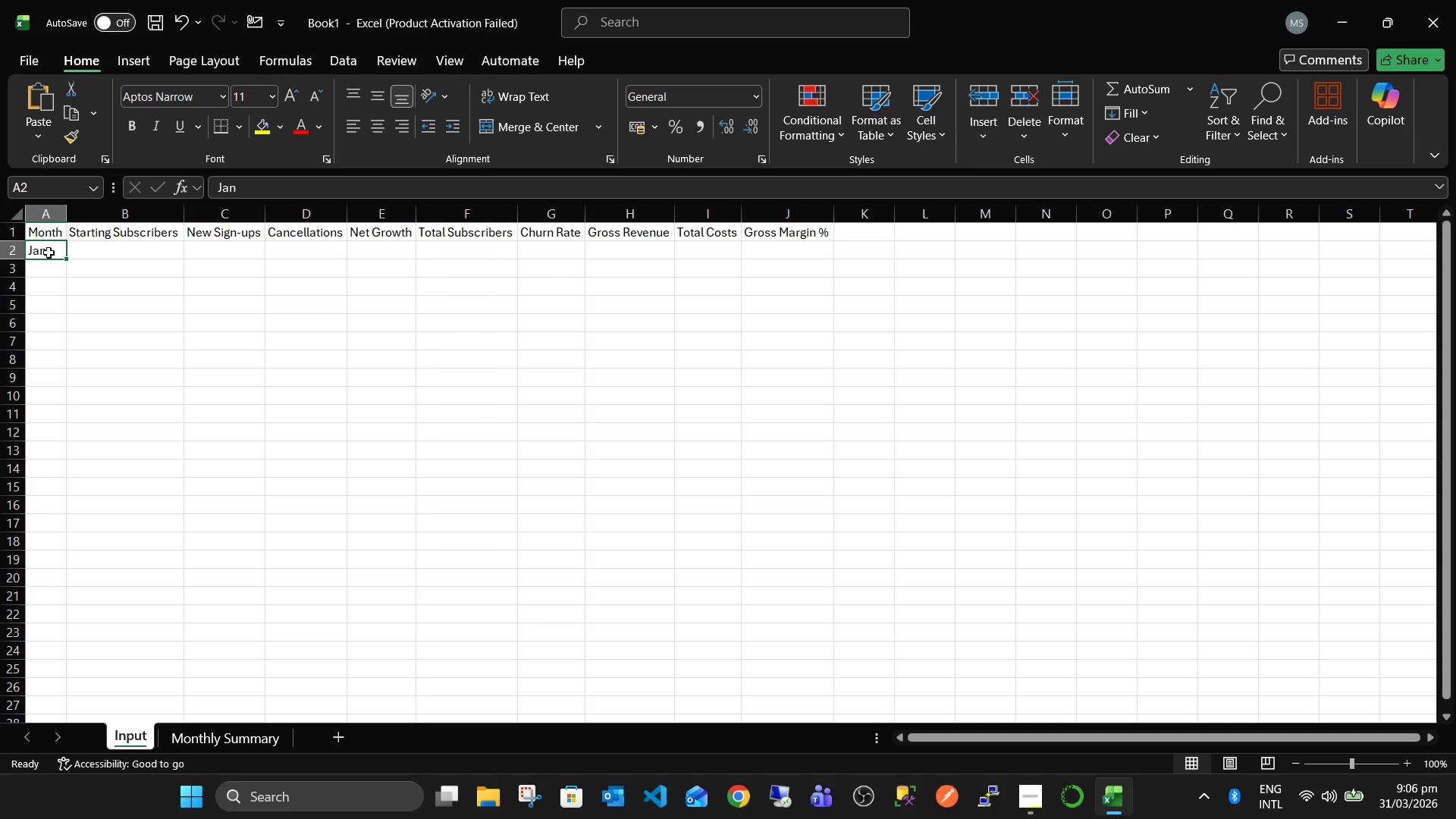 
key(ArrowDown)
 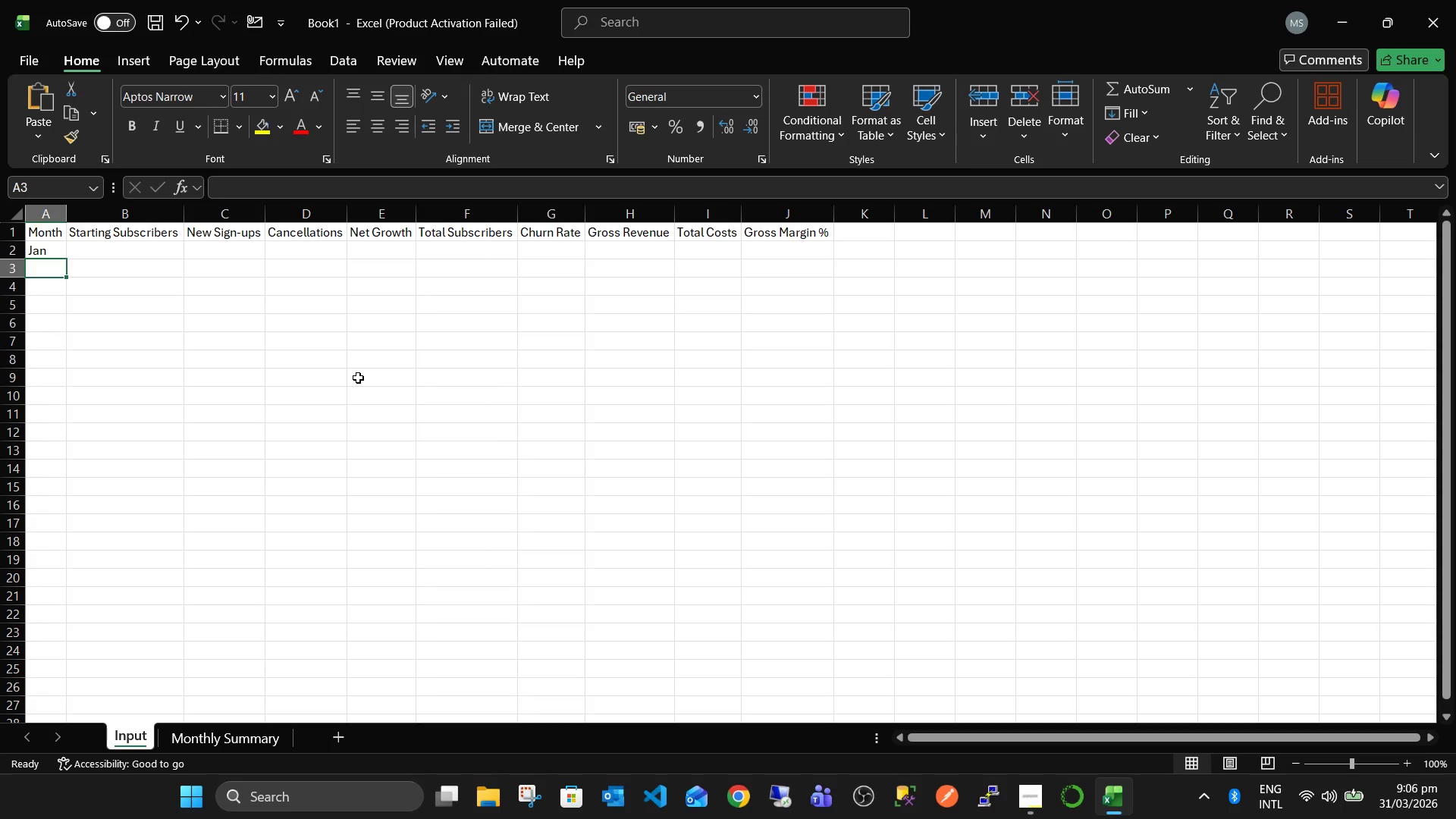 
type(Feb)
 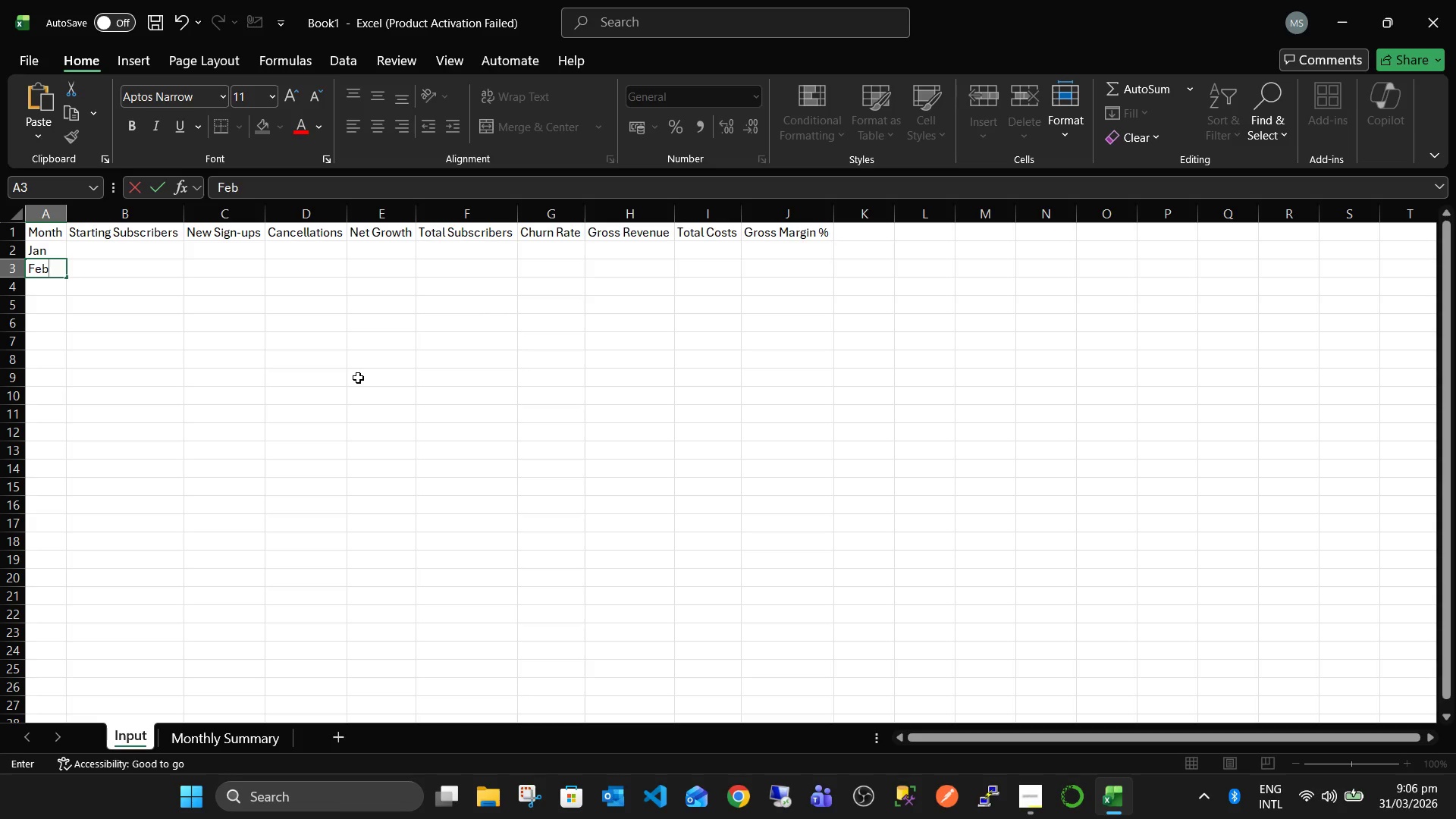 
key(ArrowDown)
 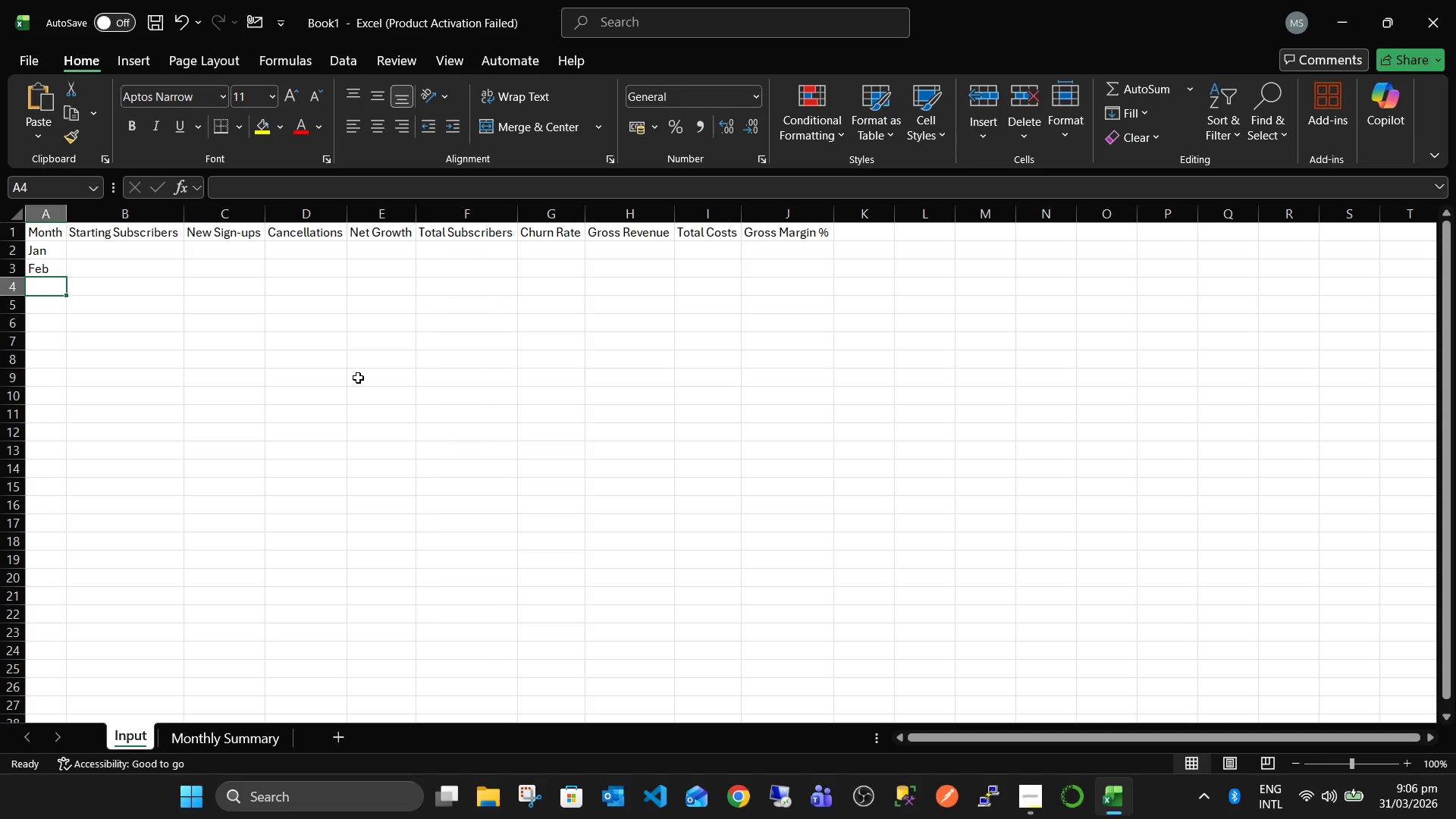 
type(March)
key(Backspace)
key(Backspace)
type(ch)
 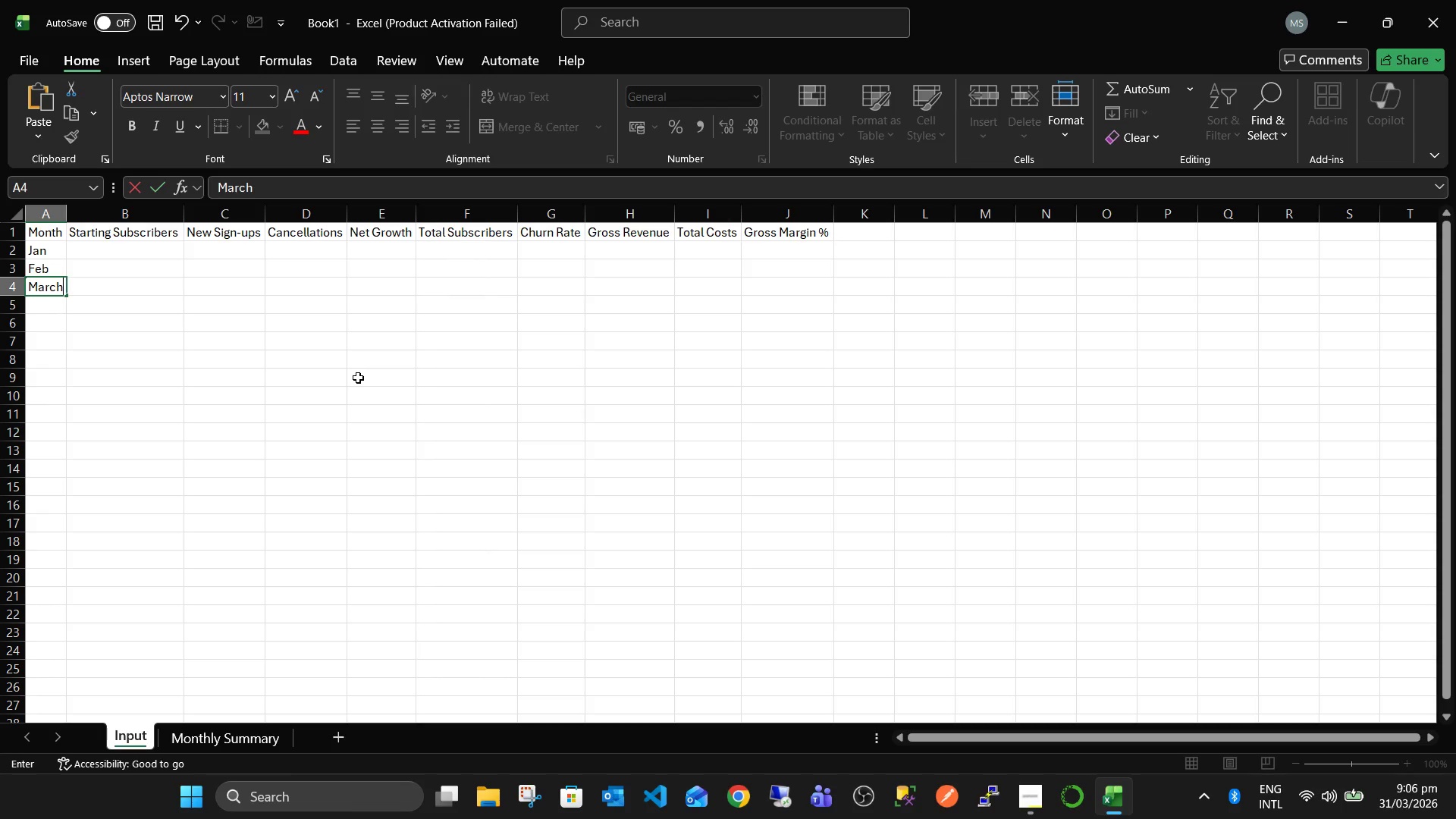 
key(ArrowDown)
 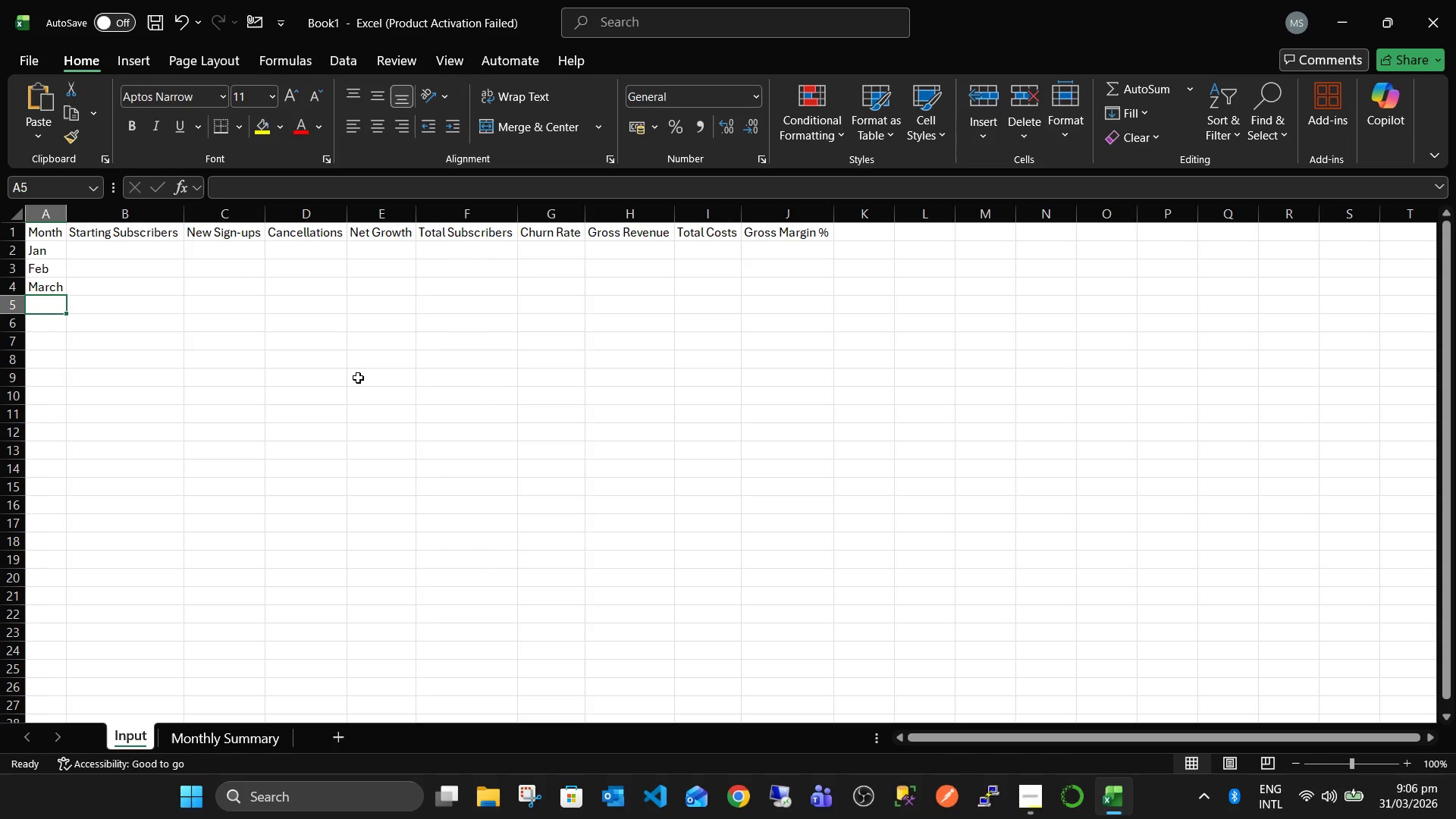 
type(April)
 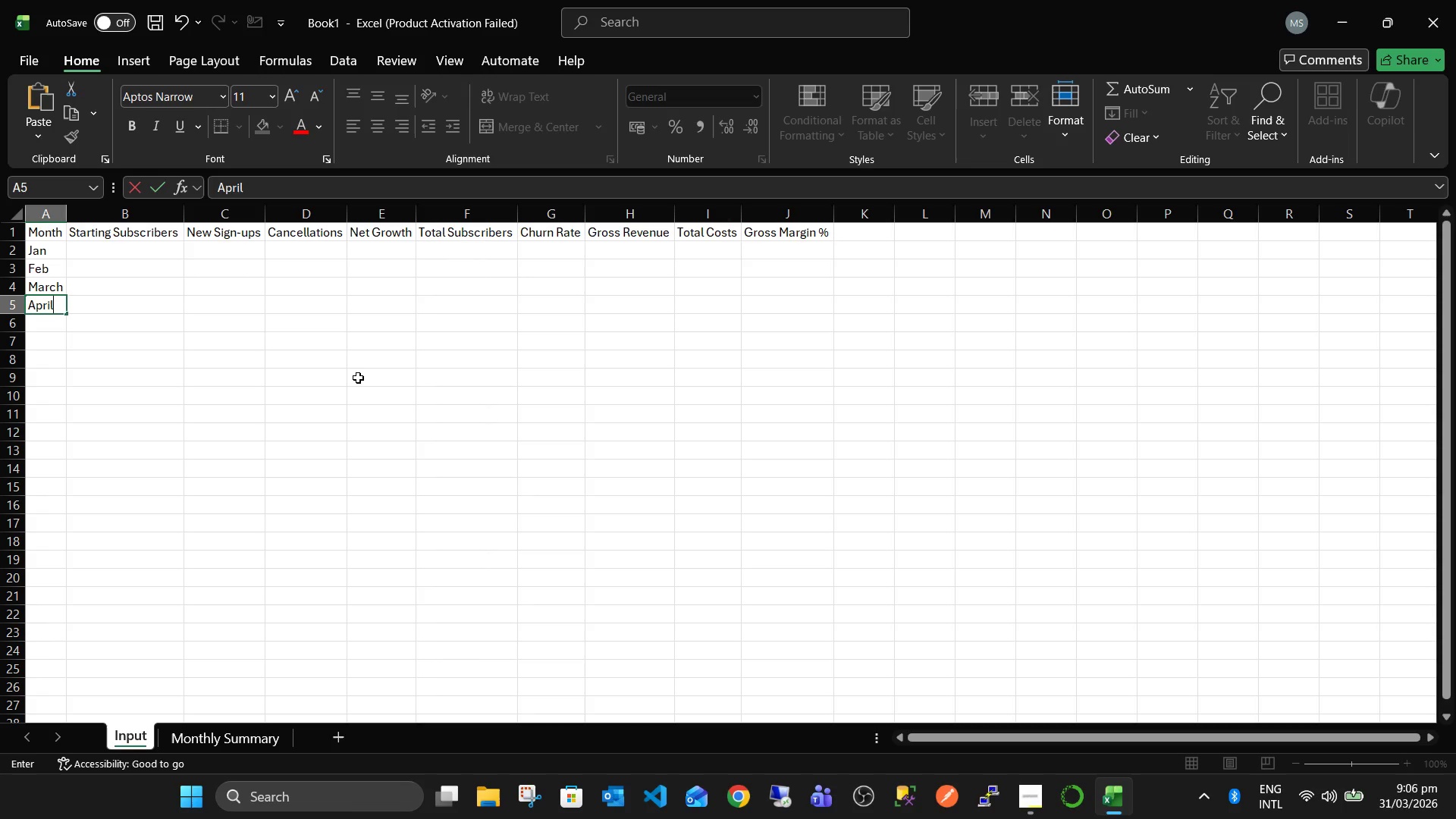 
key(ArrowDown)
 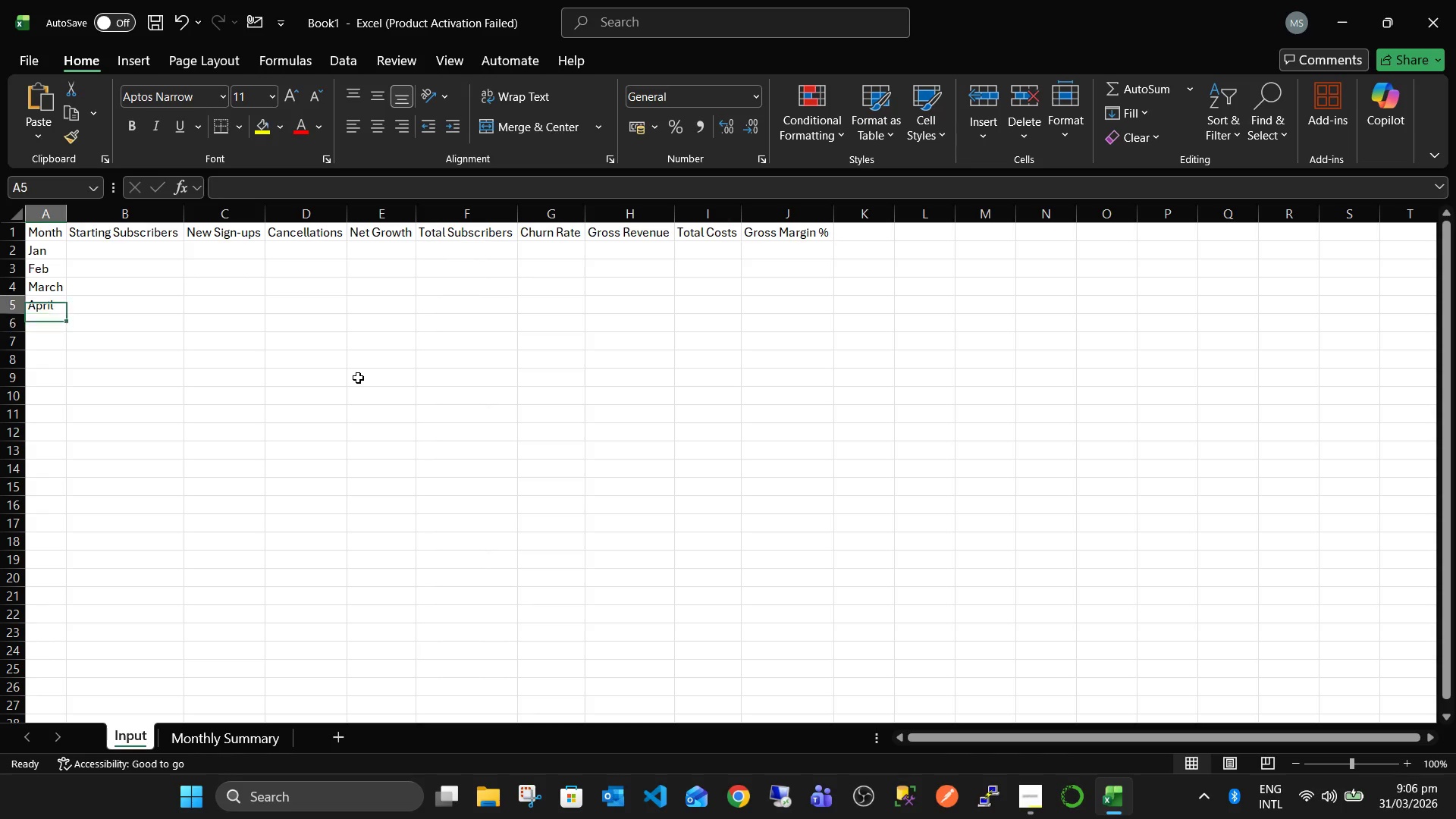 
key(ArrowUp)
 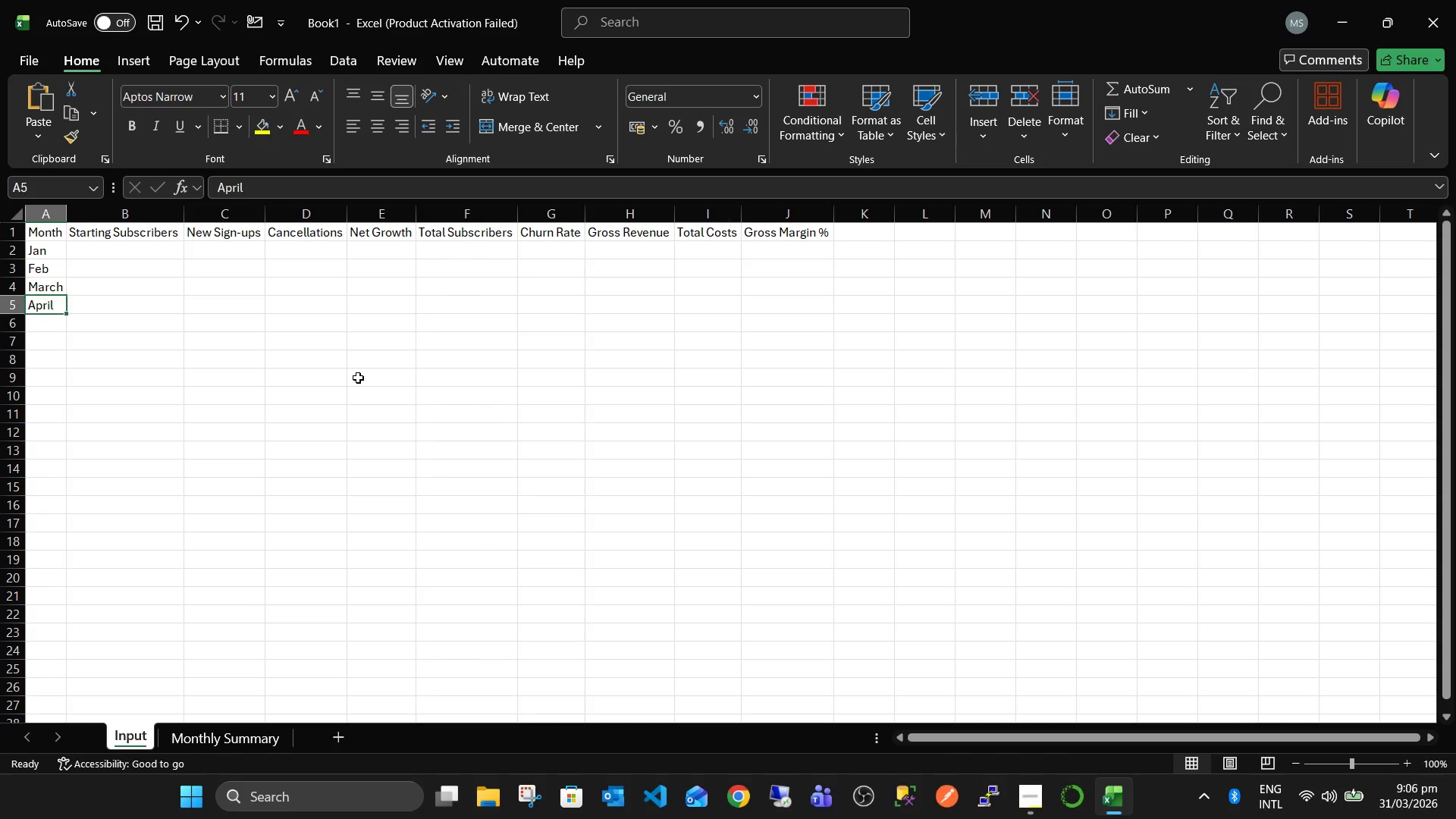 
key(ArrowUp)
 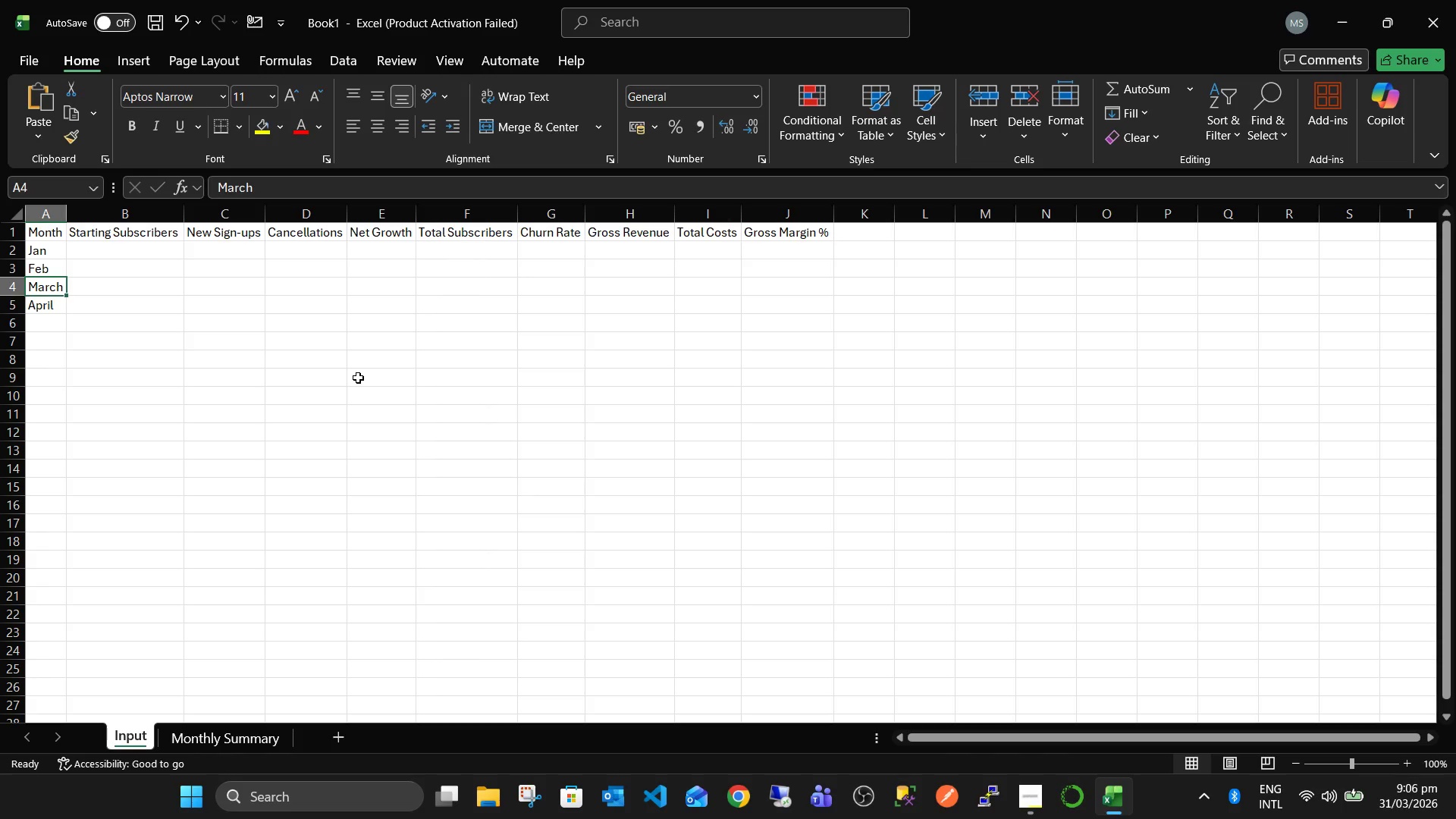 
key(ArrowUp)
 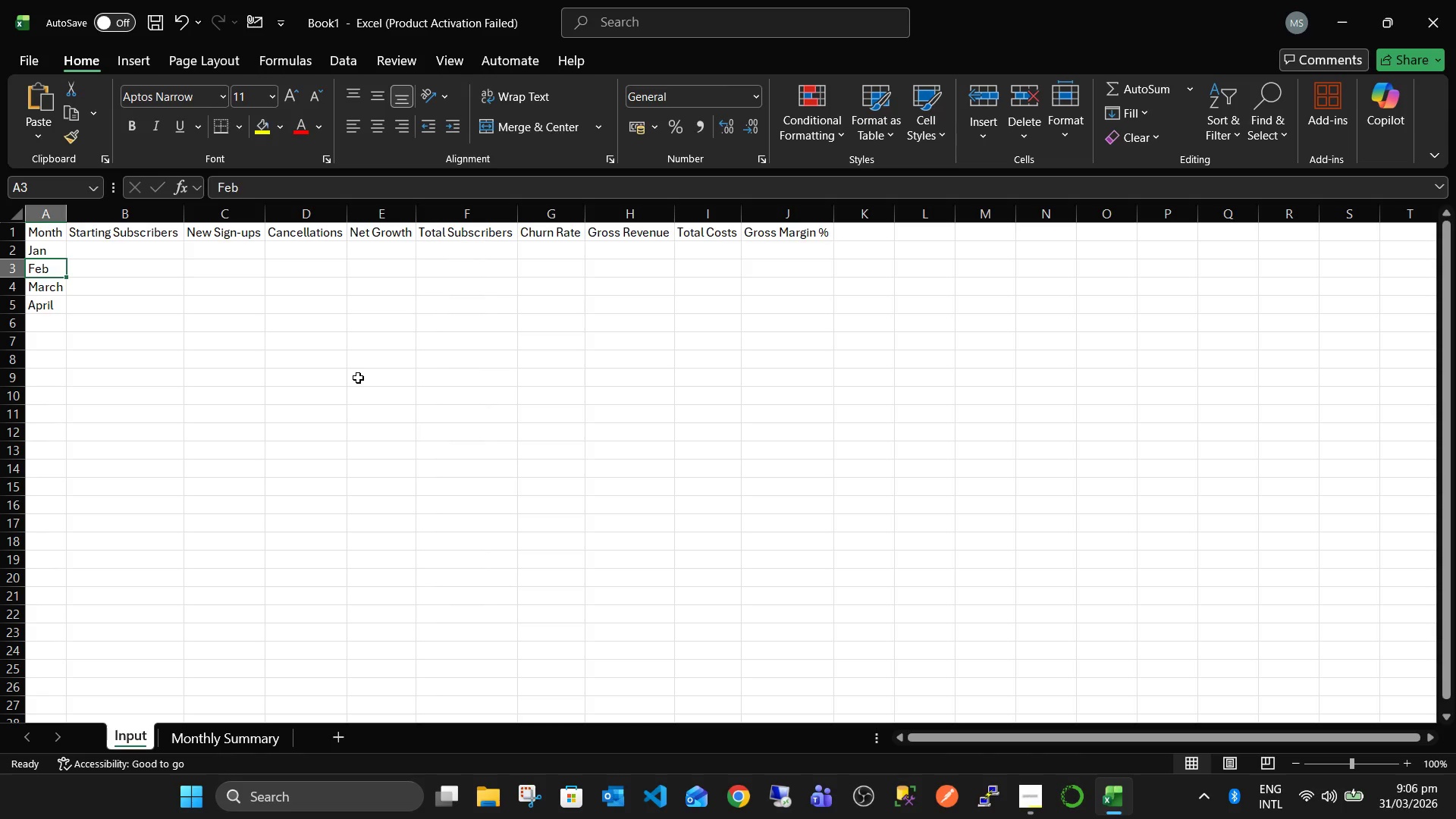 
type(Debur)
key(Backspace)
key(Backspace)
key(Backspace)
key(Backspace)
key(Backspace)
type(Febuary)
 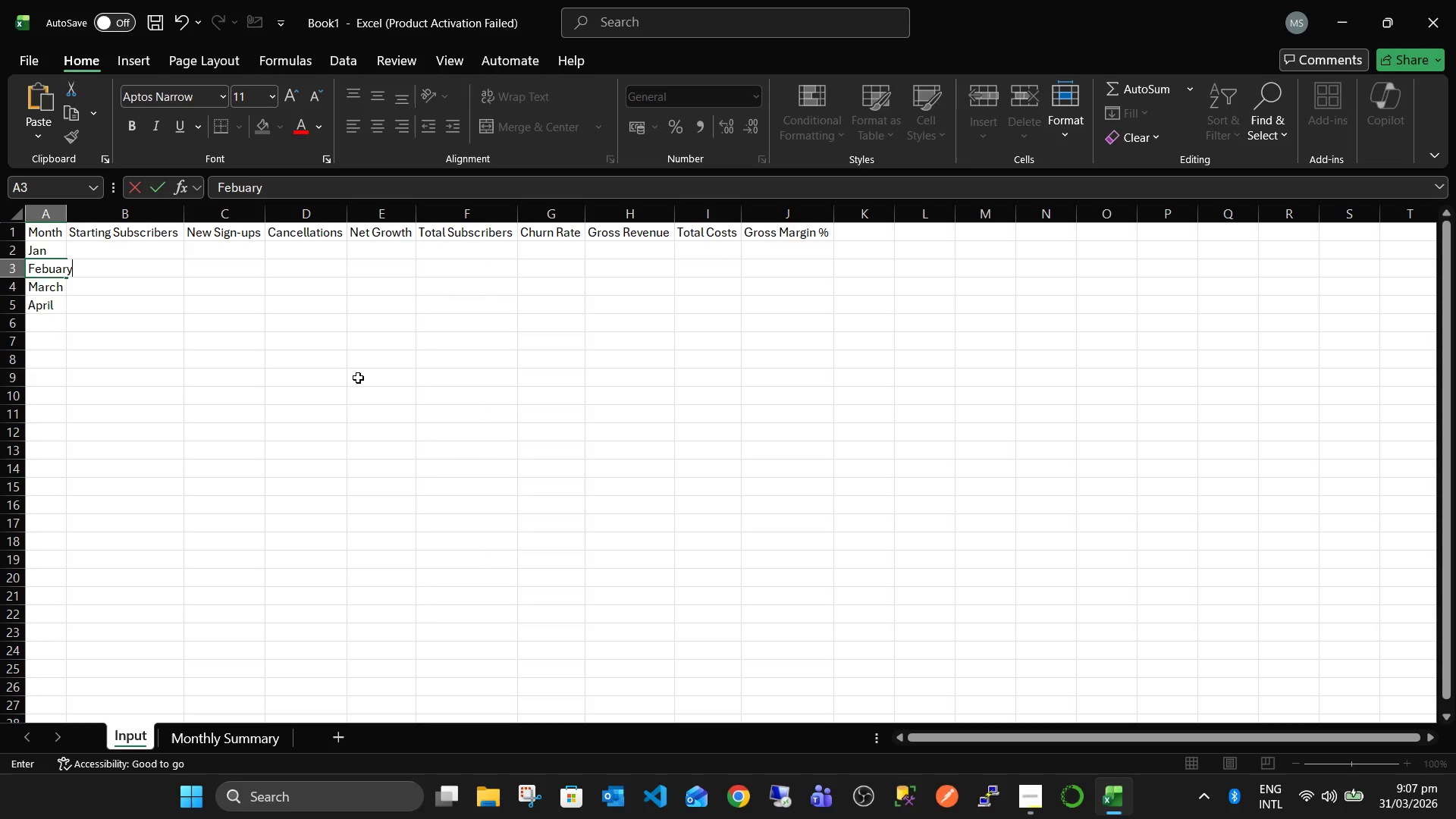 
key(ArrowLeft)
 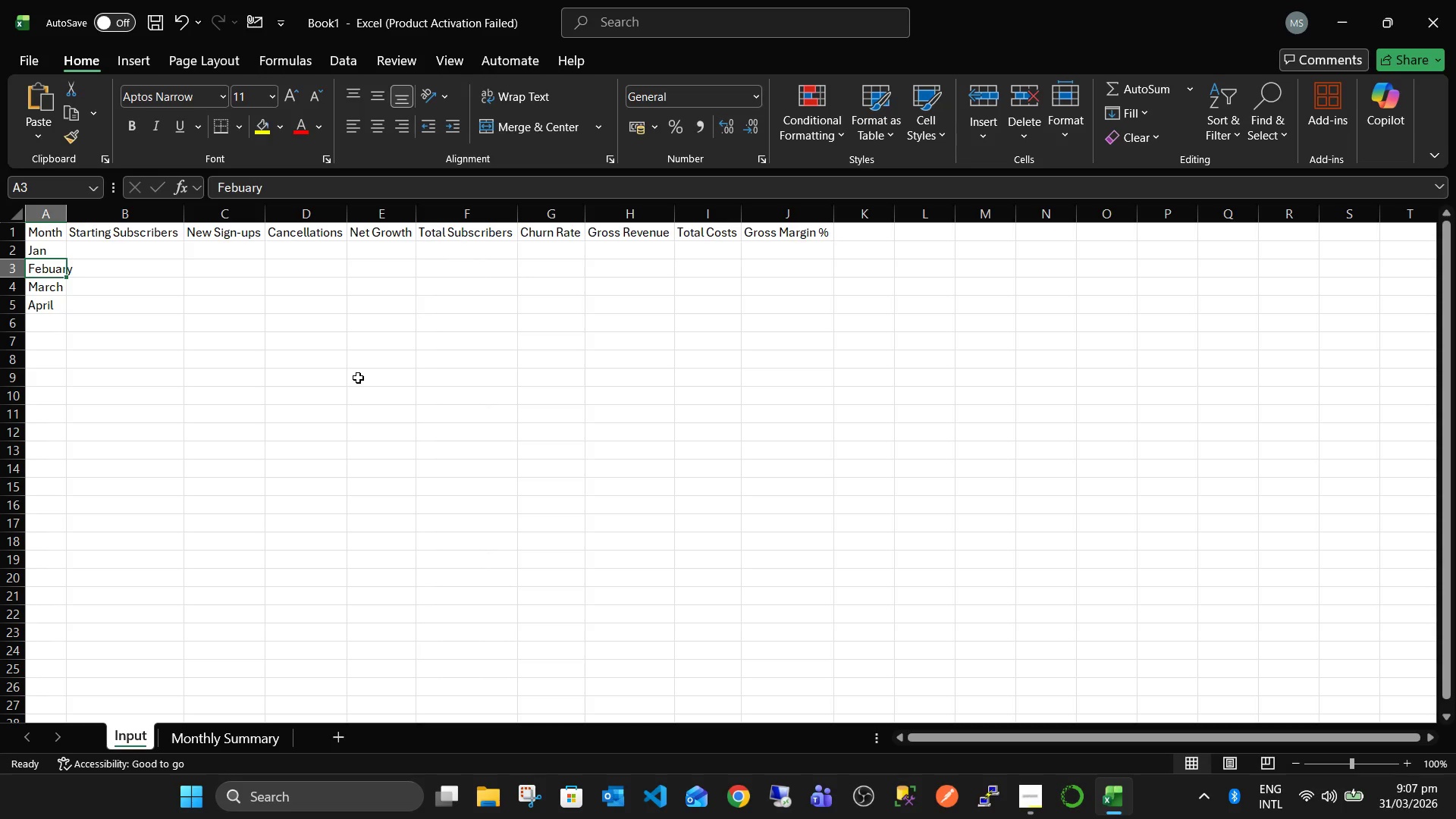 
key(ArrowLeft)
 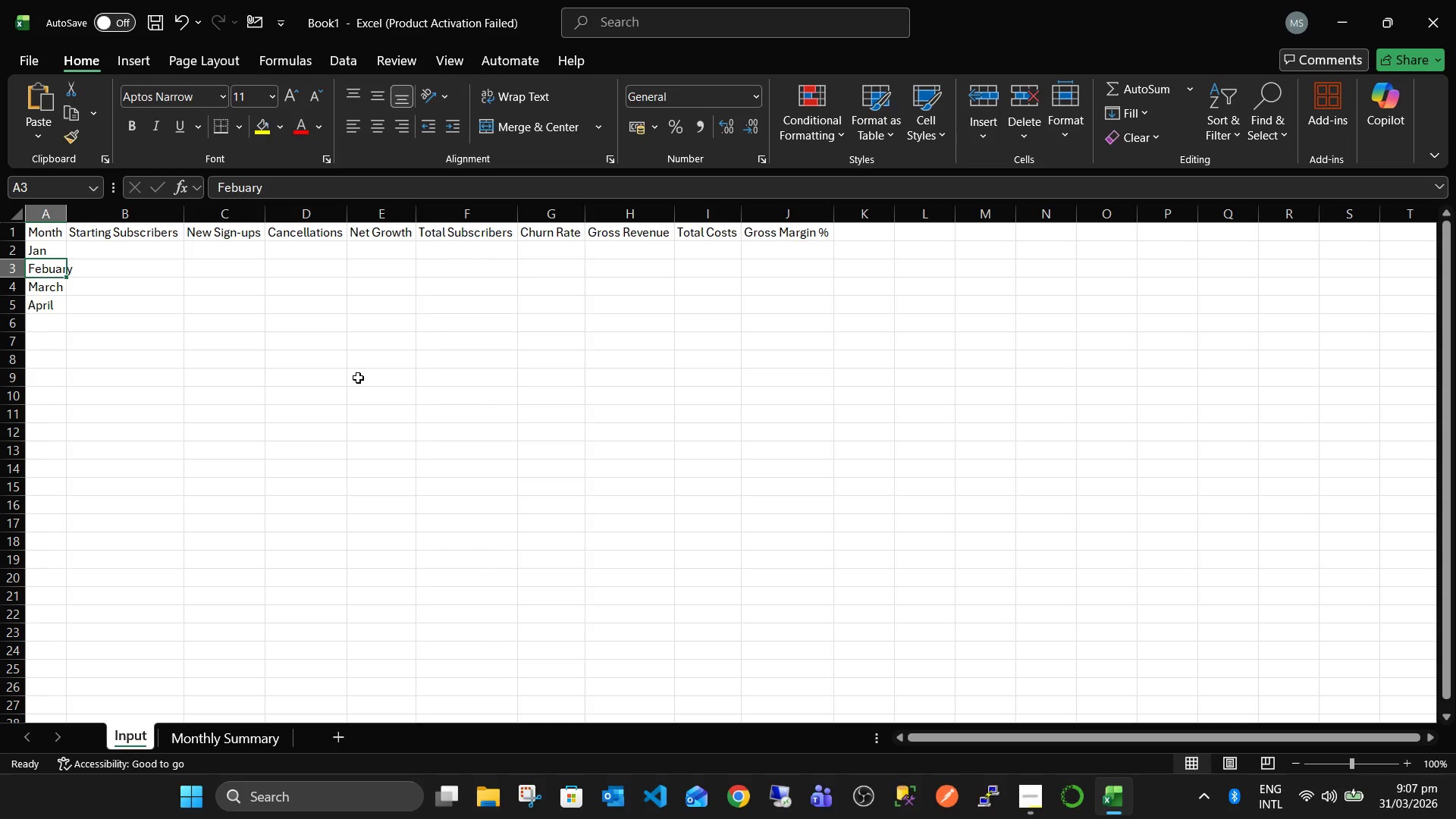 
key(ArrowLeft)
 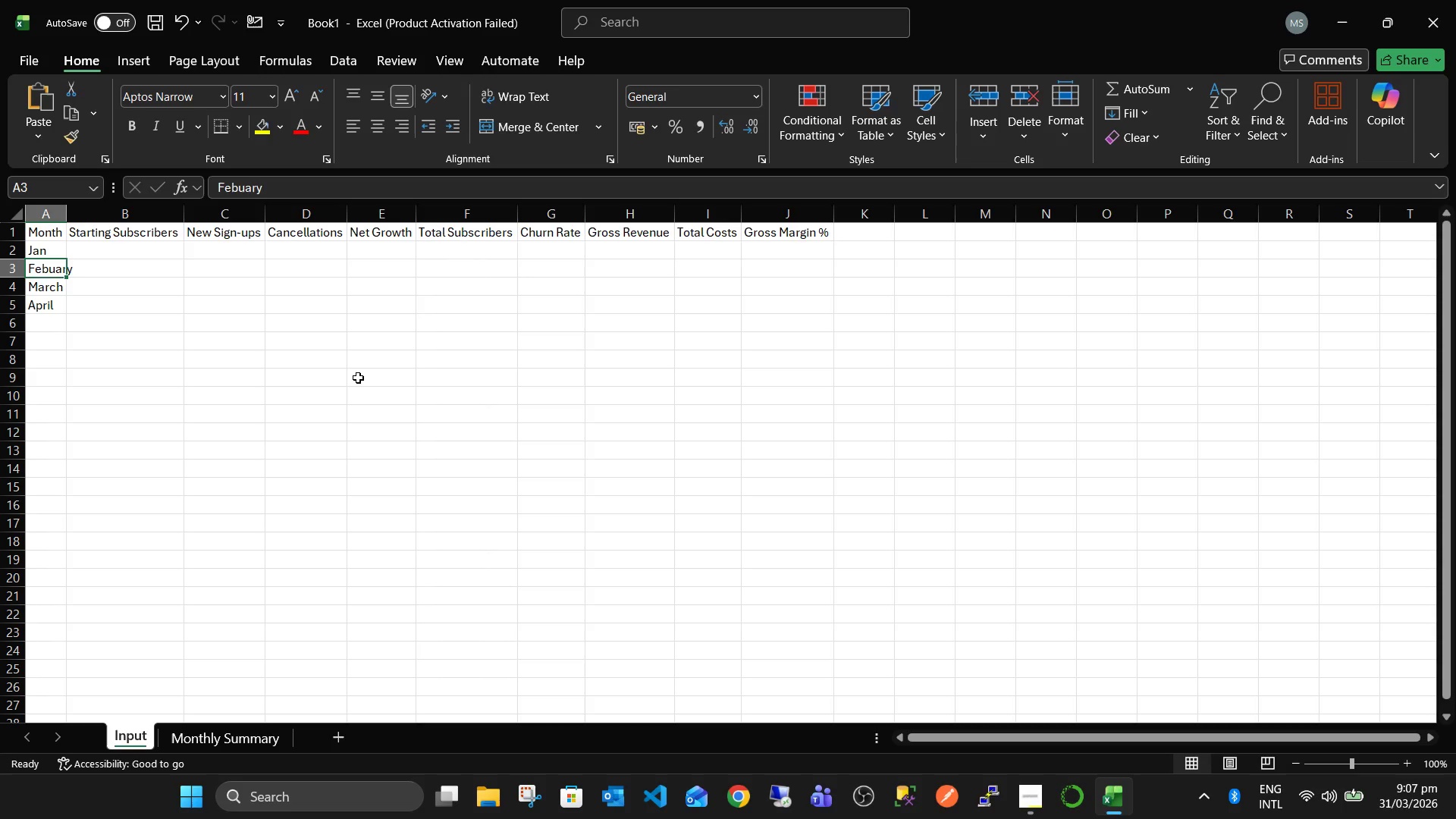 
key(ArrowLeft)
 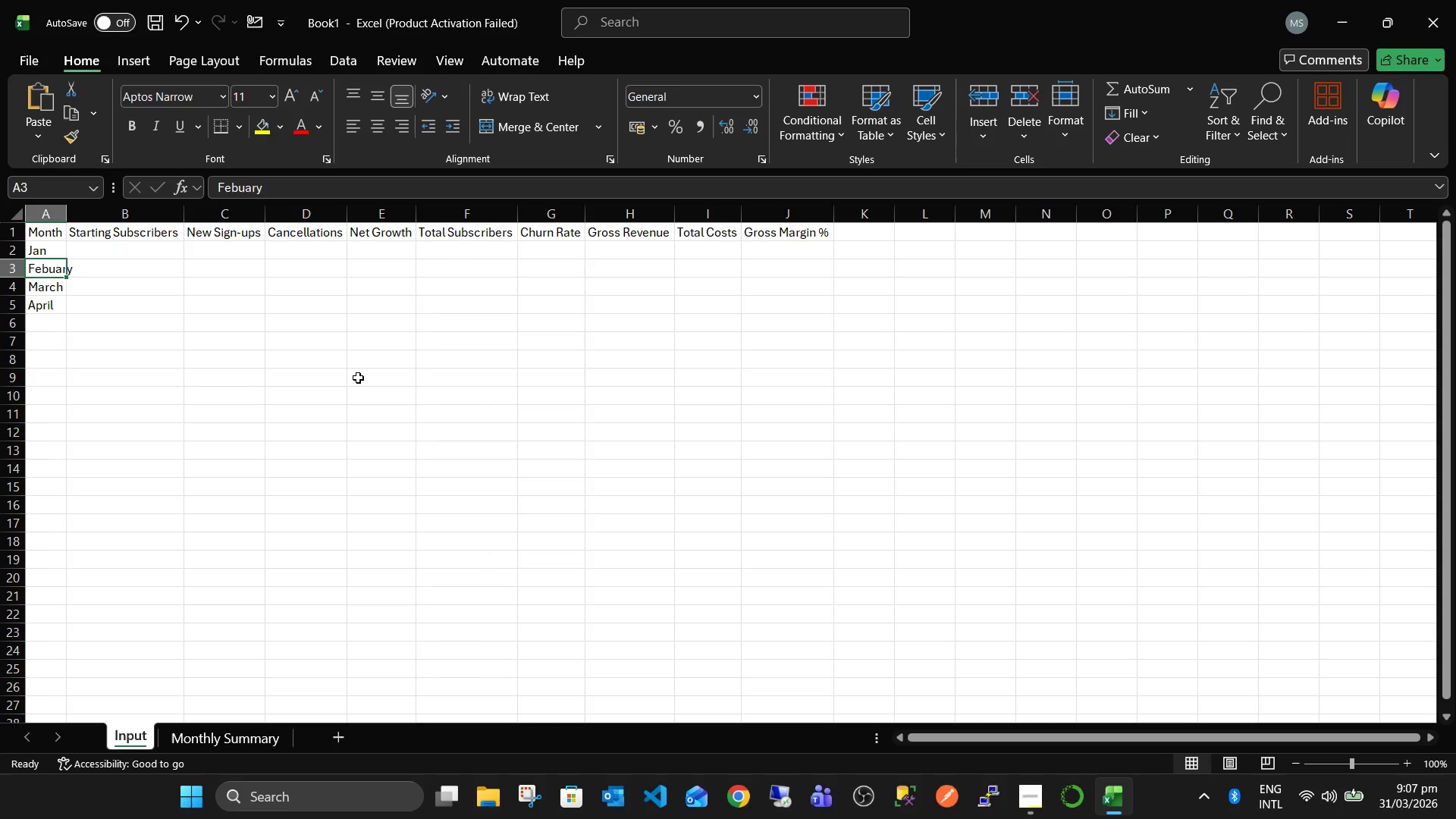 
key(ArrowLeft)
 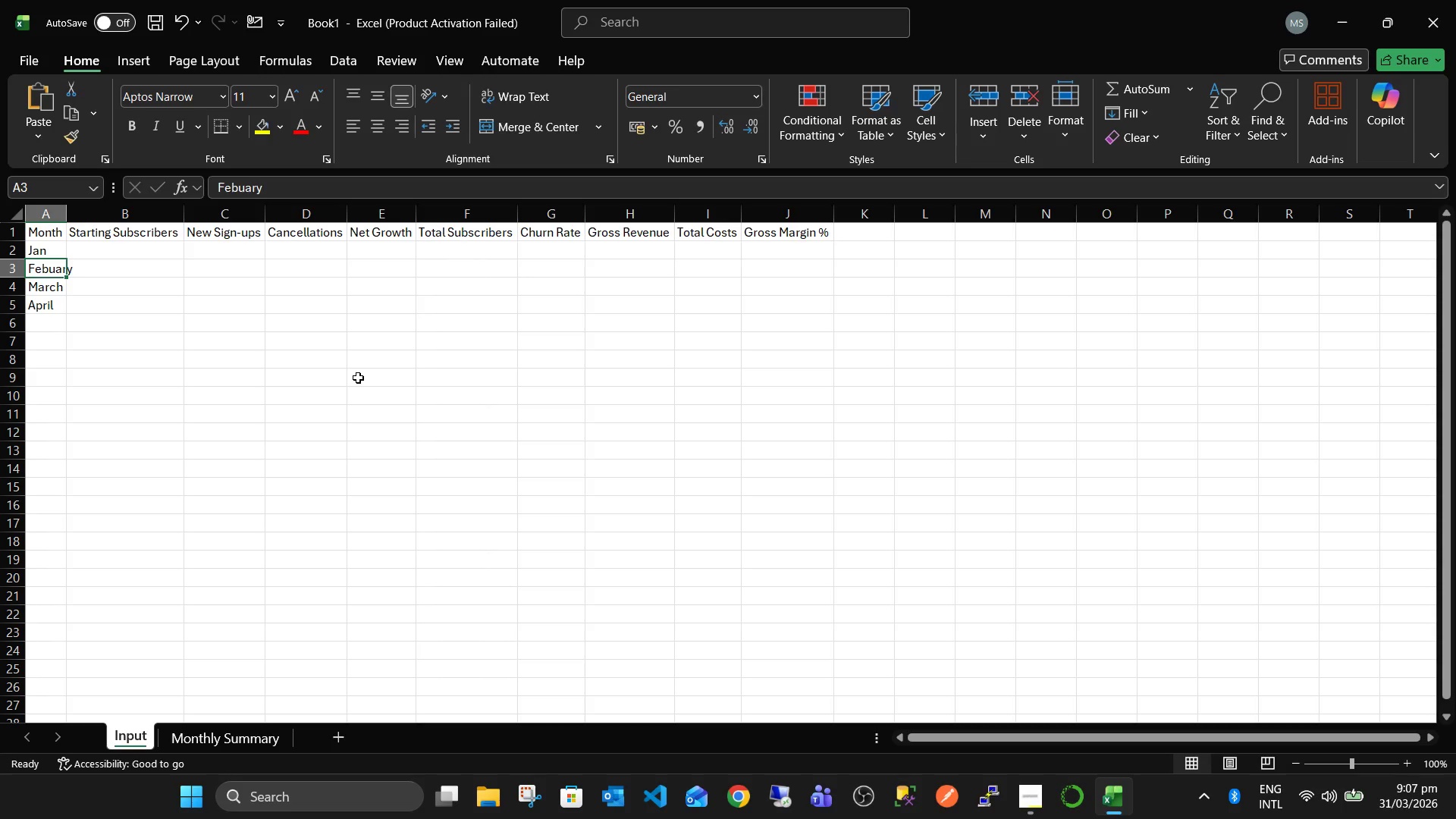 
key(ArrowLeft)
 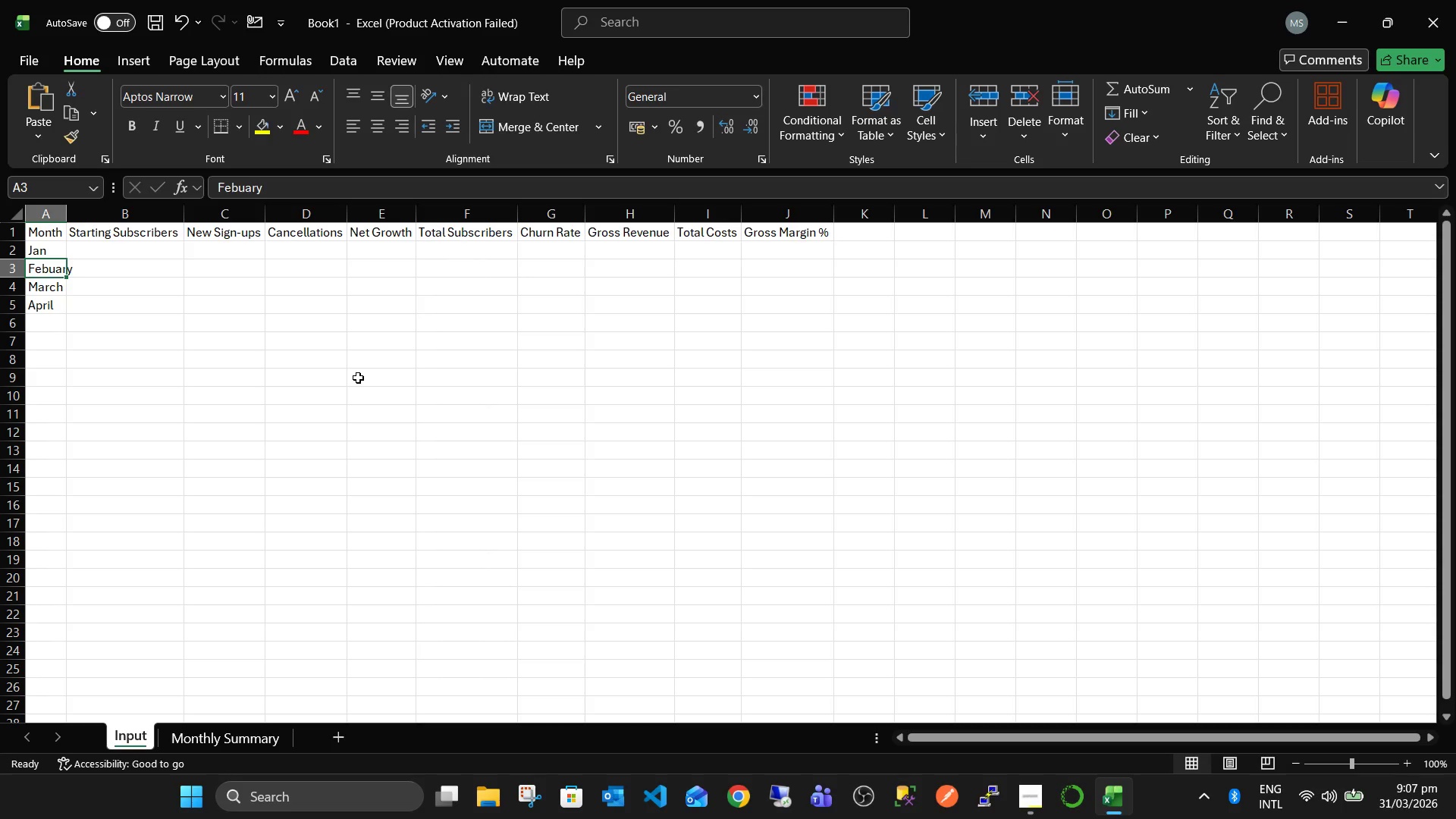 
key(ArrowLeft)
 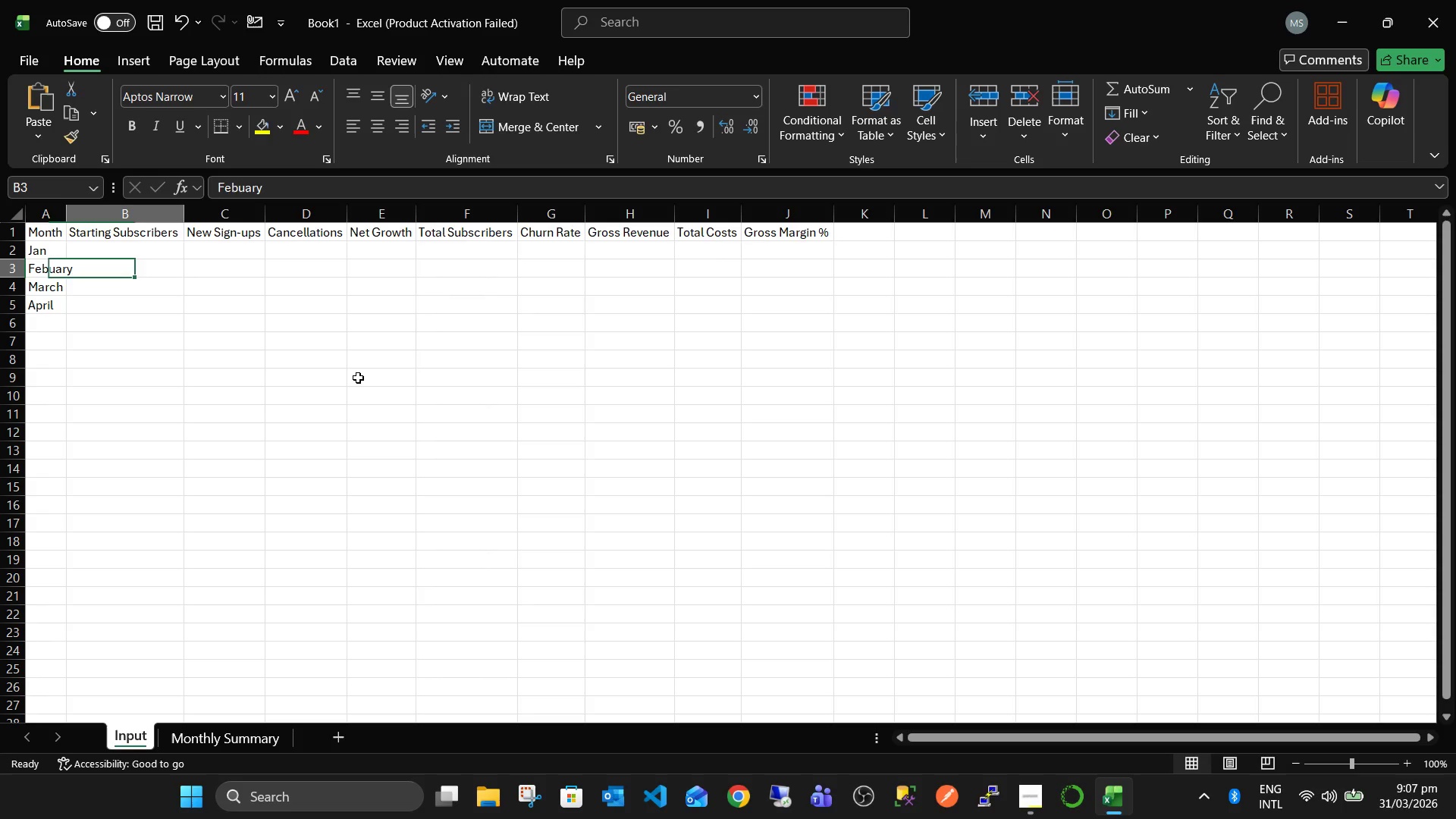 
key(ArrowRight)
 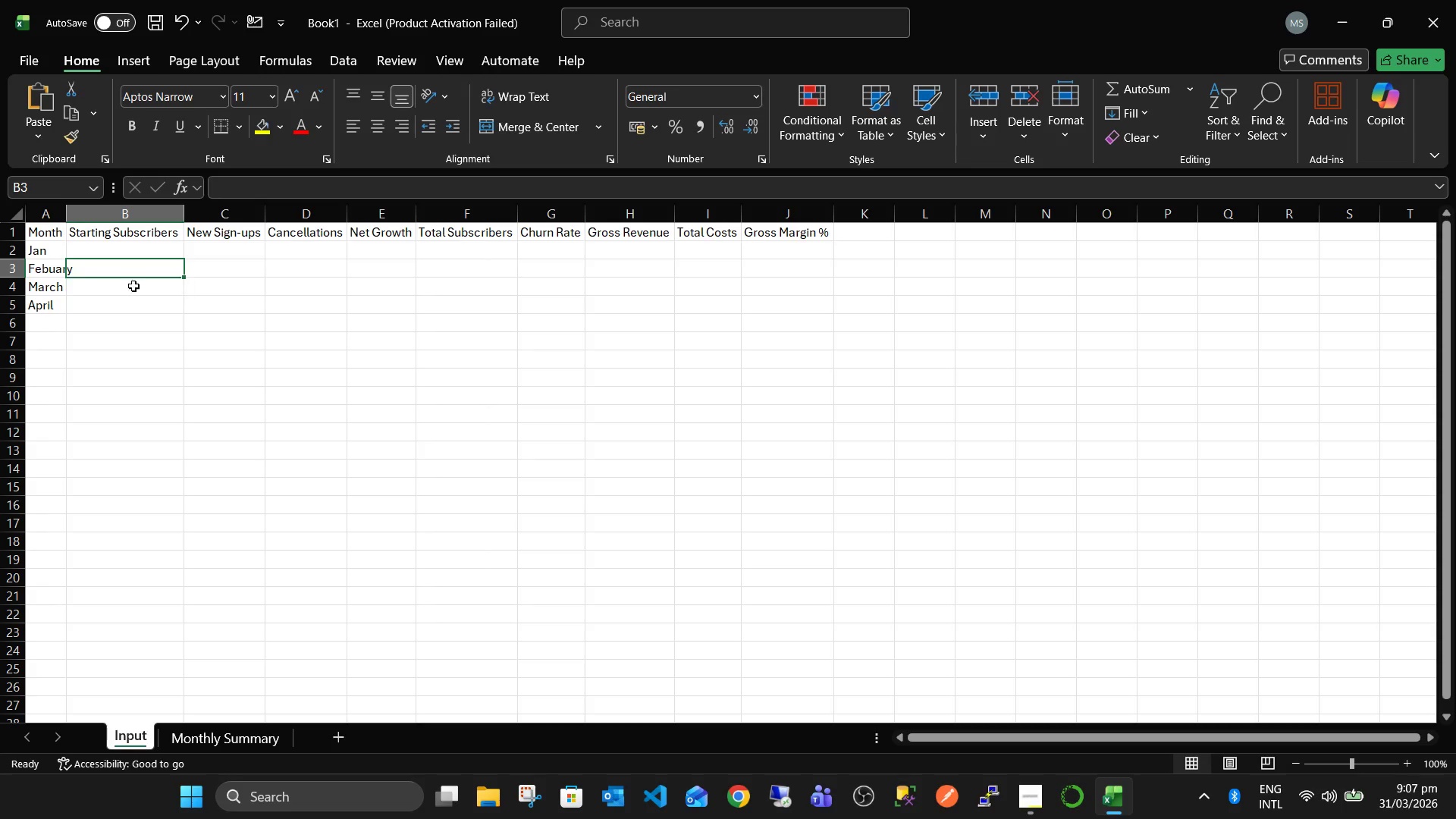 
left_click([58, 276])
 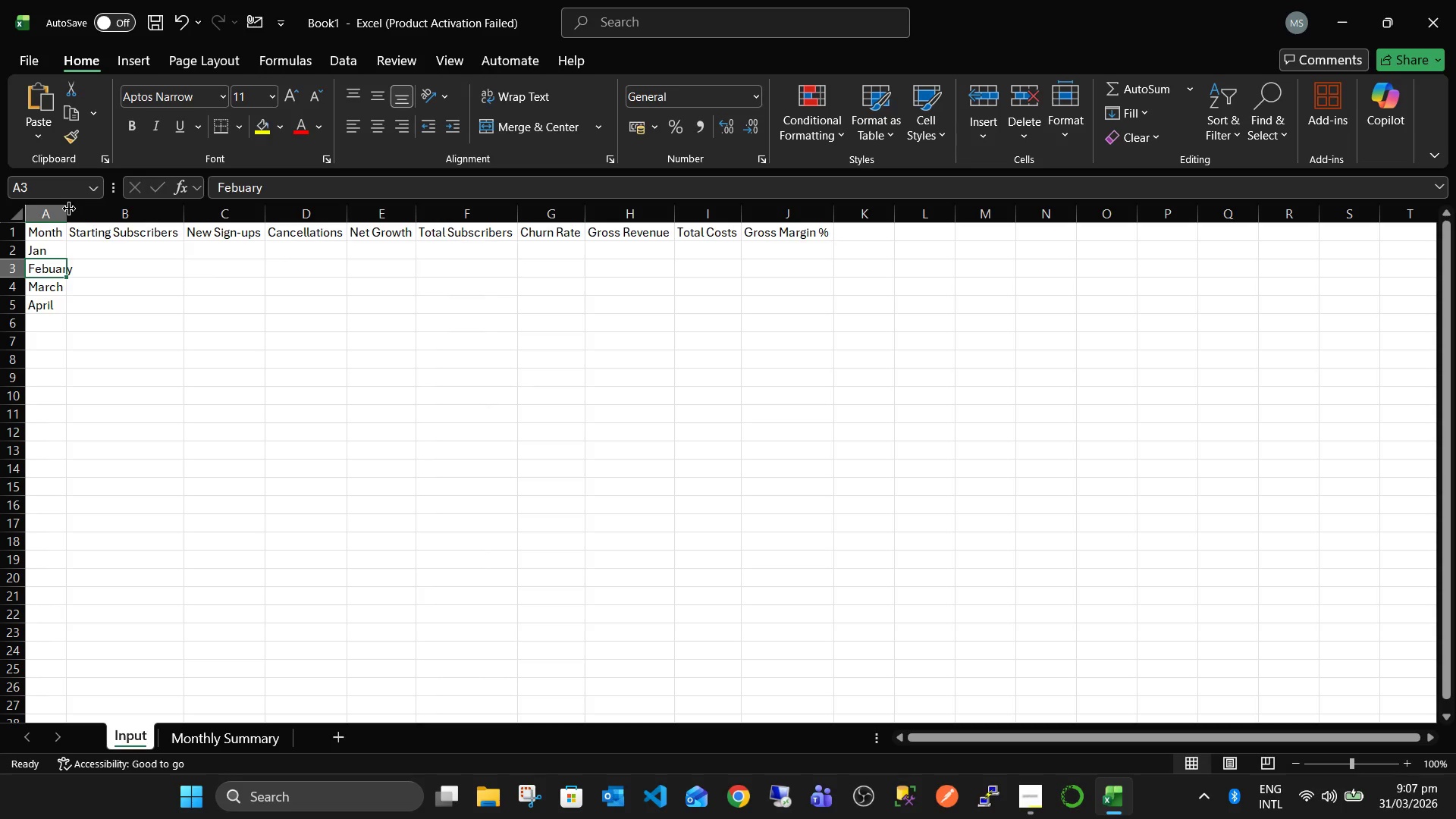 
double_click([67, 209])
 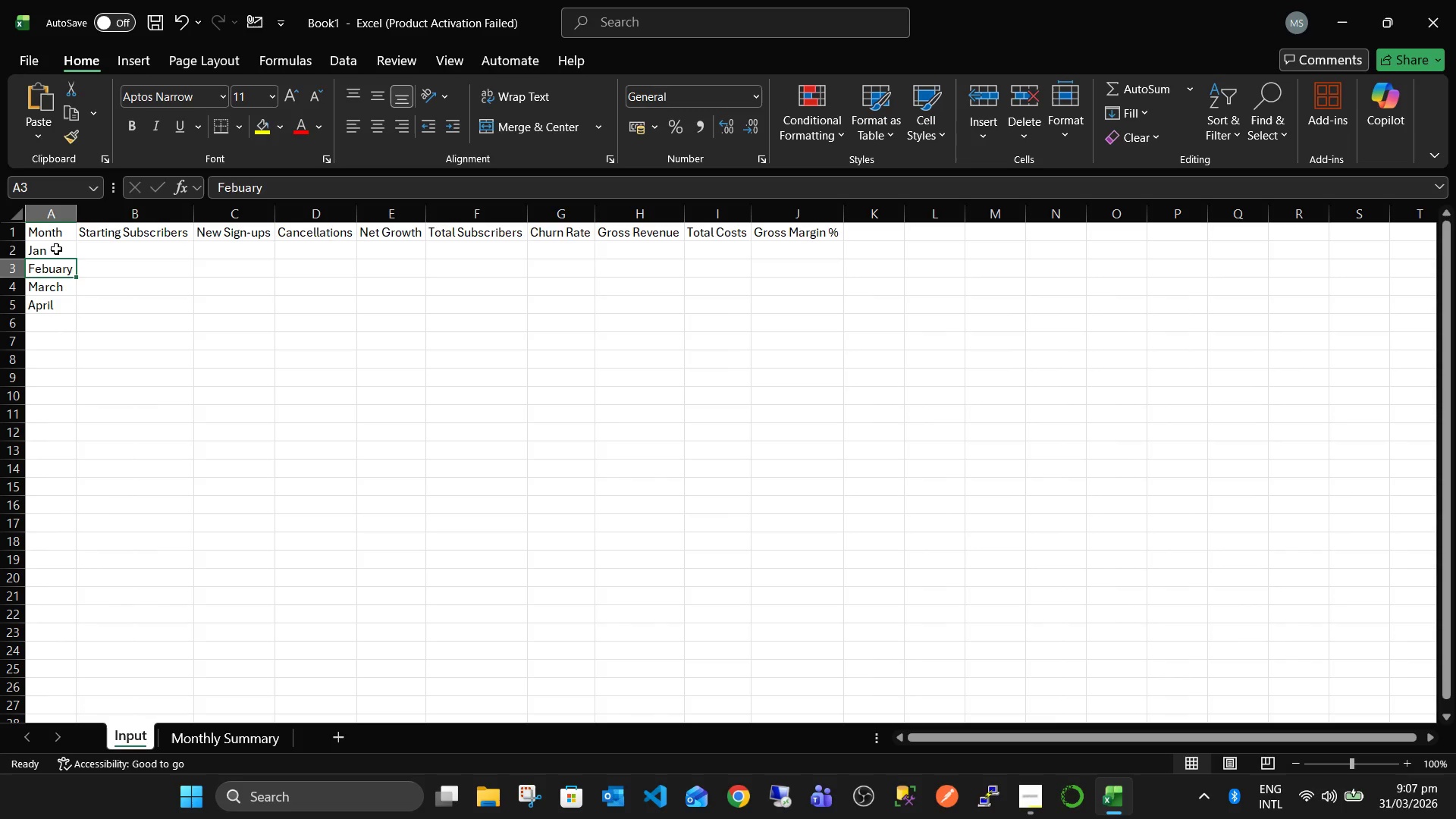 
left_click([56, 249])
 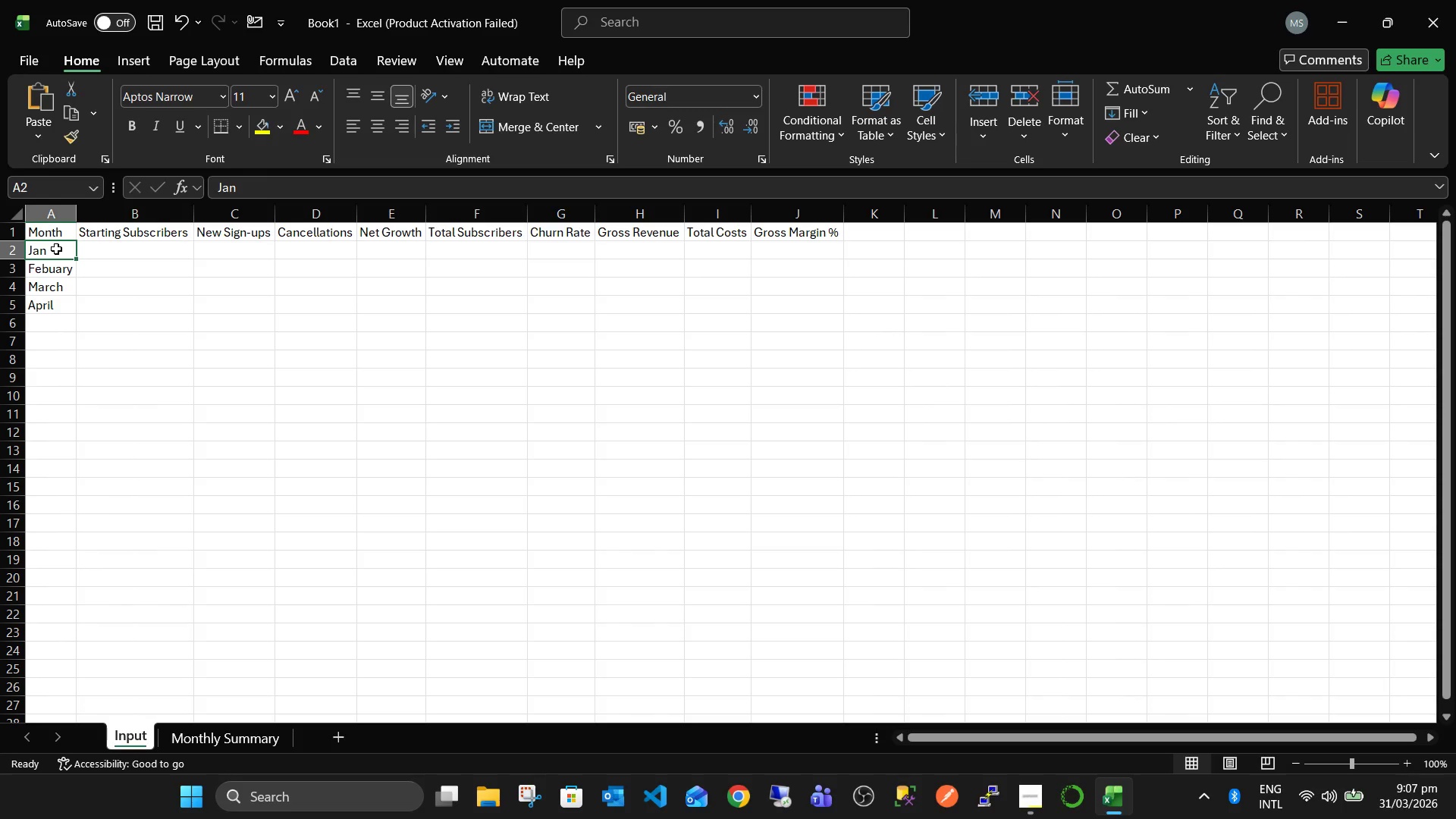 
double_click([56, 249])
 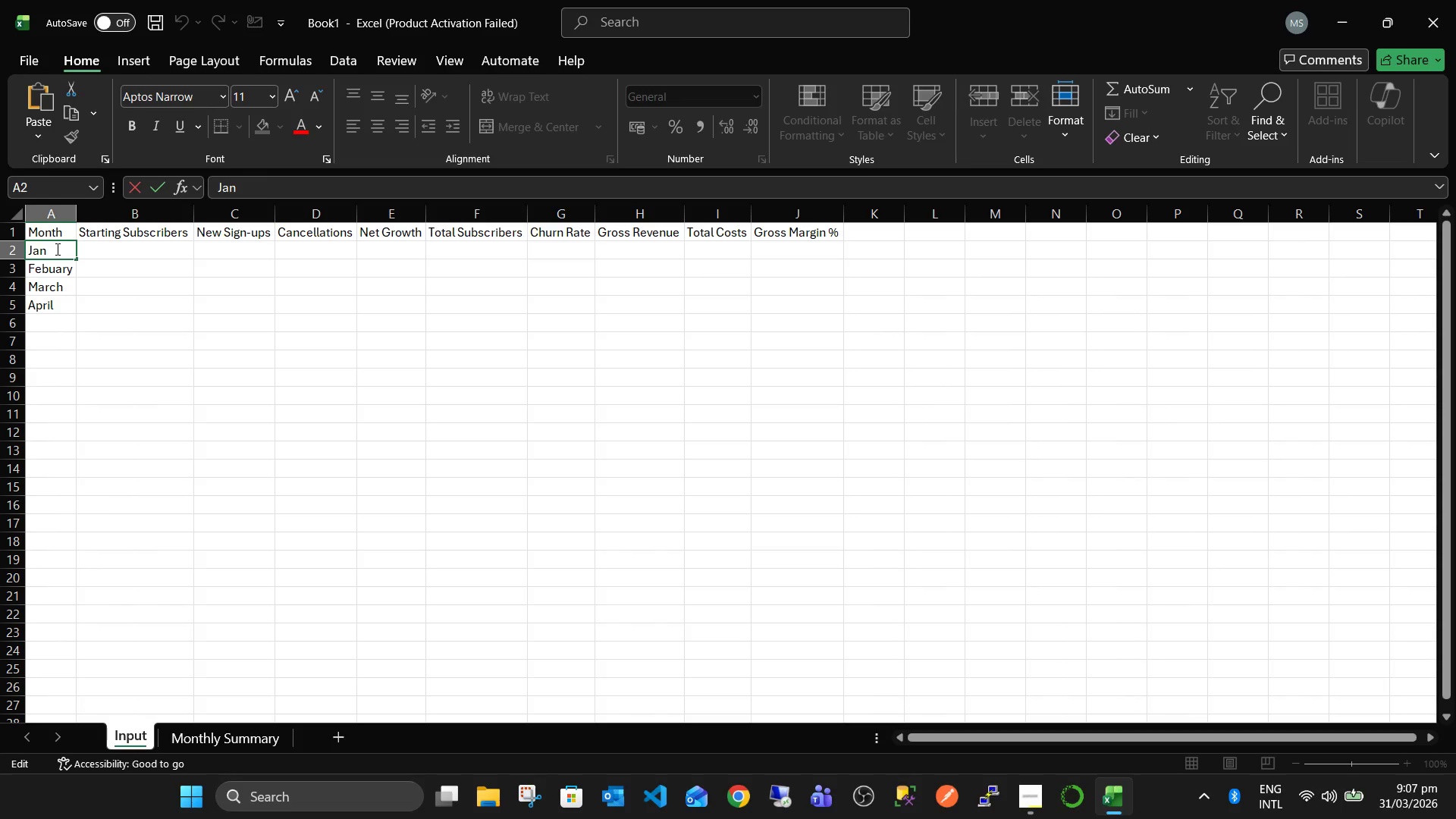 
type(uary)
key(Tab)
 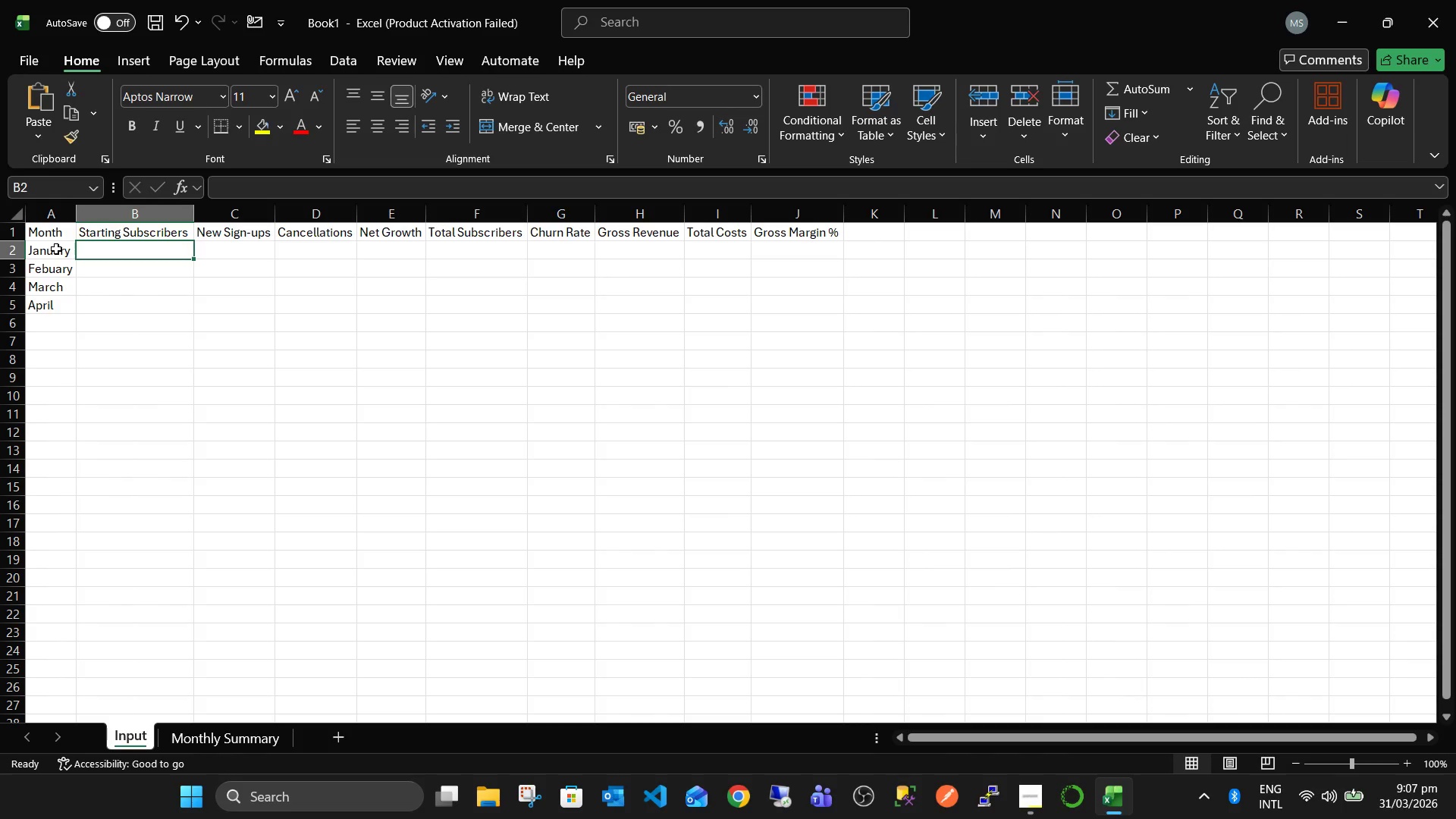 
key(ArrowDown)
 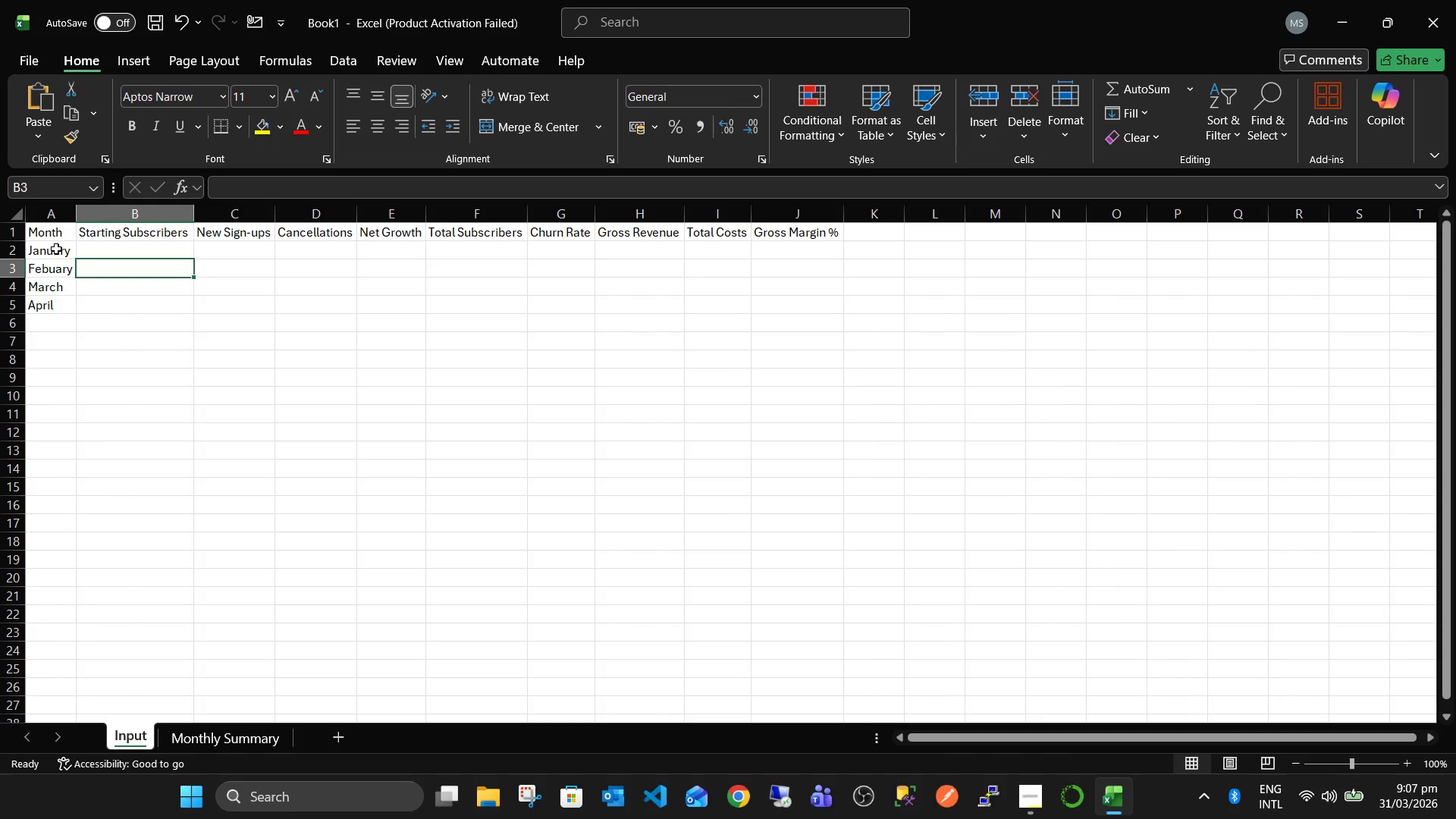 
key(ArrowLeft)
 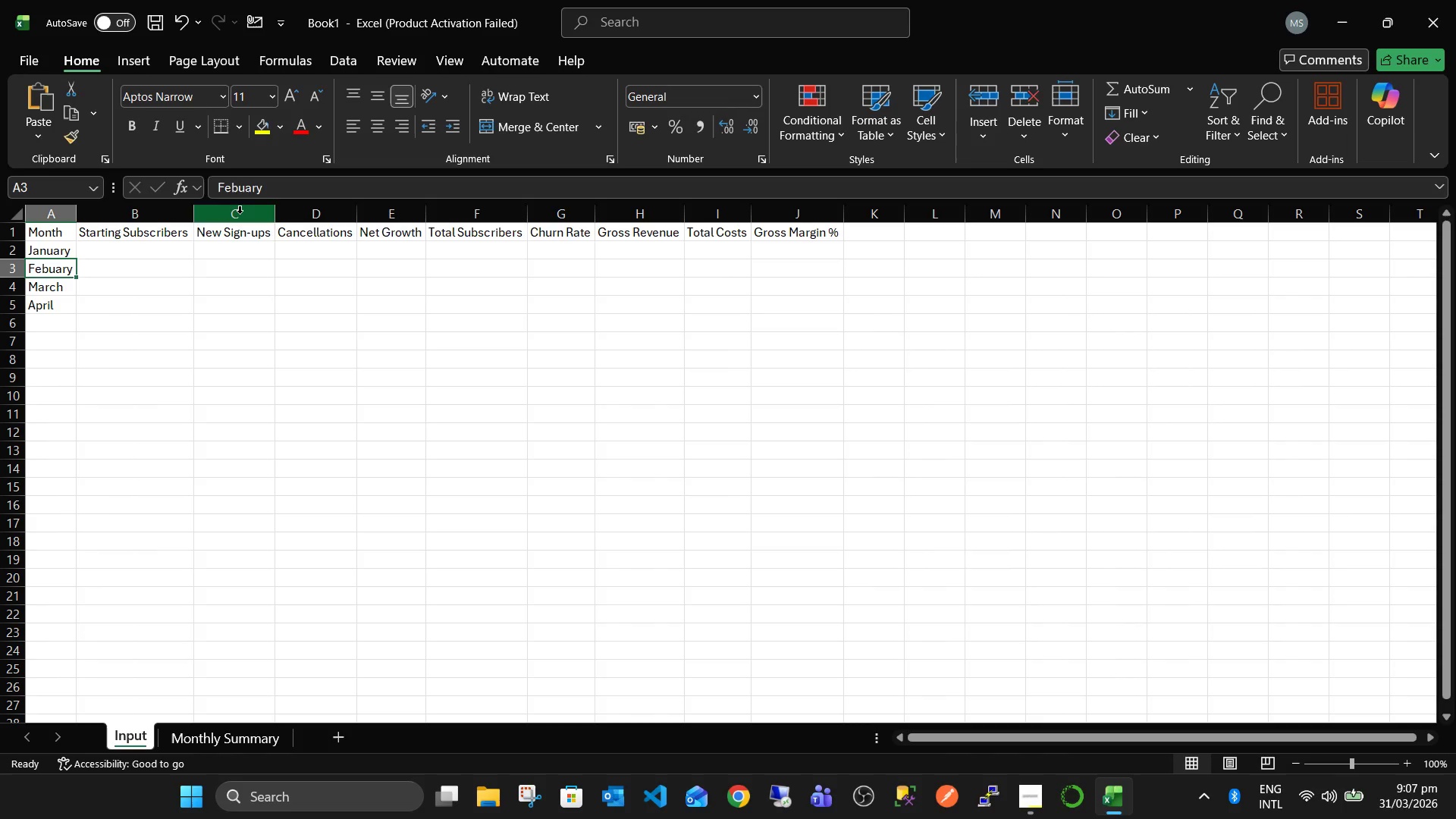 
left_click([237, 188])
 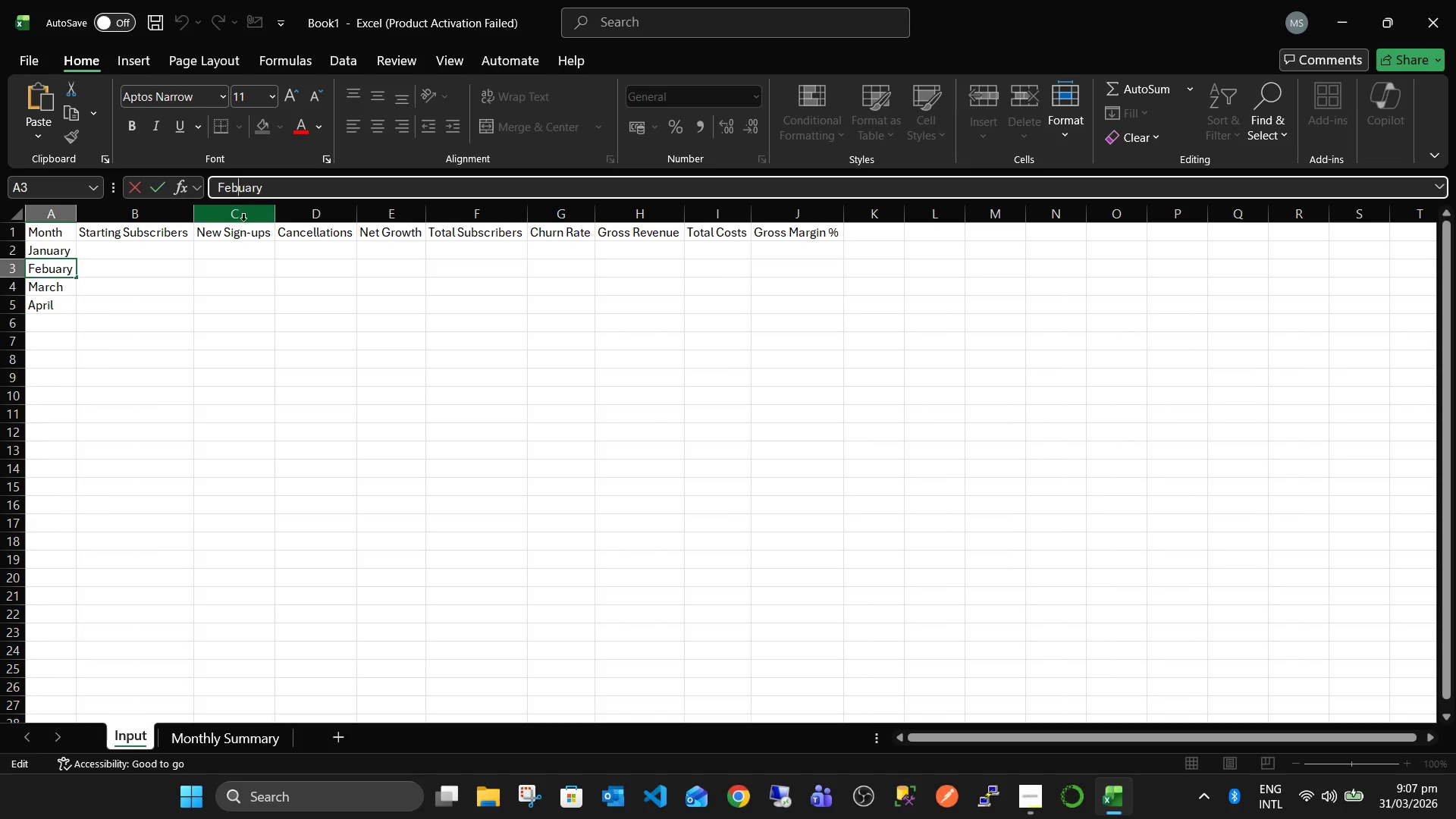 
key(R)
 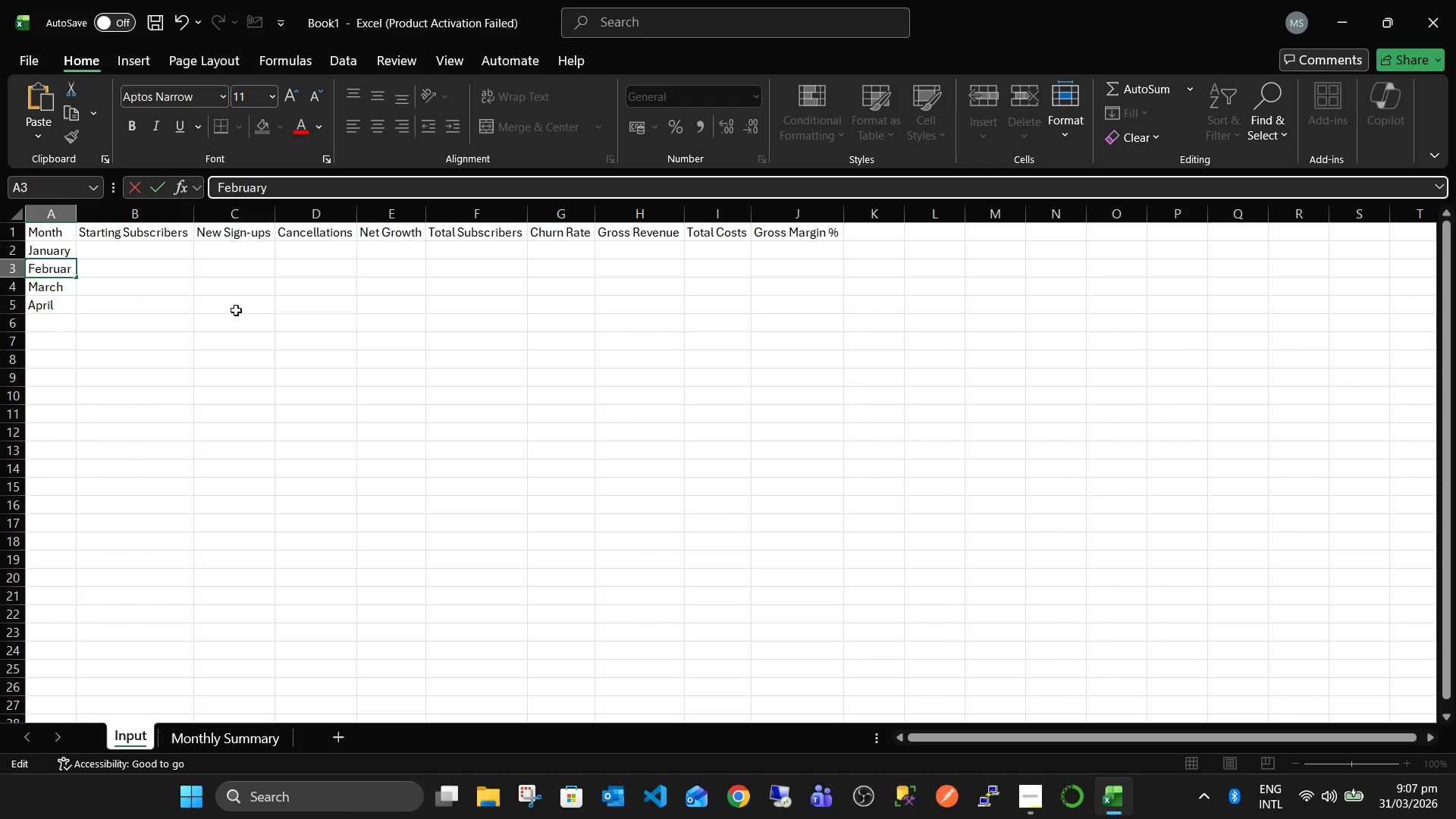 
left_click([236, 310])
 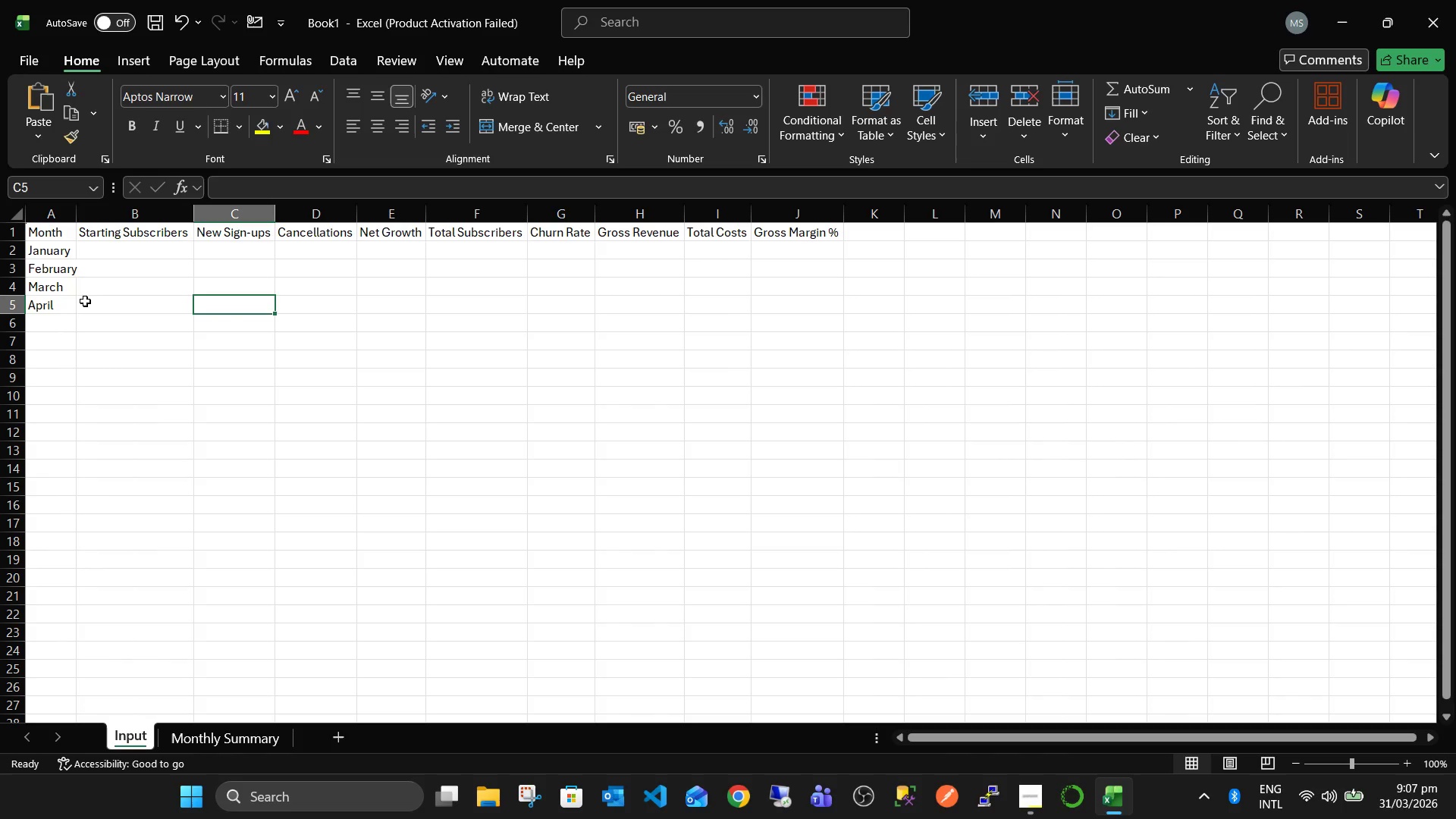 
left_click([66, 293])
 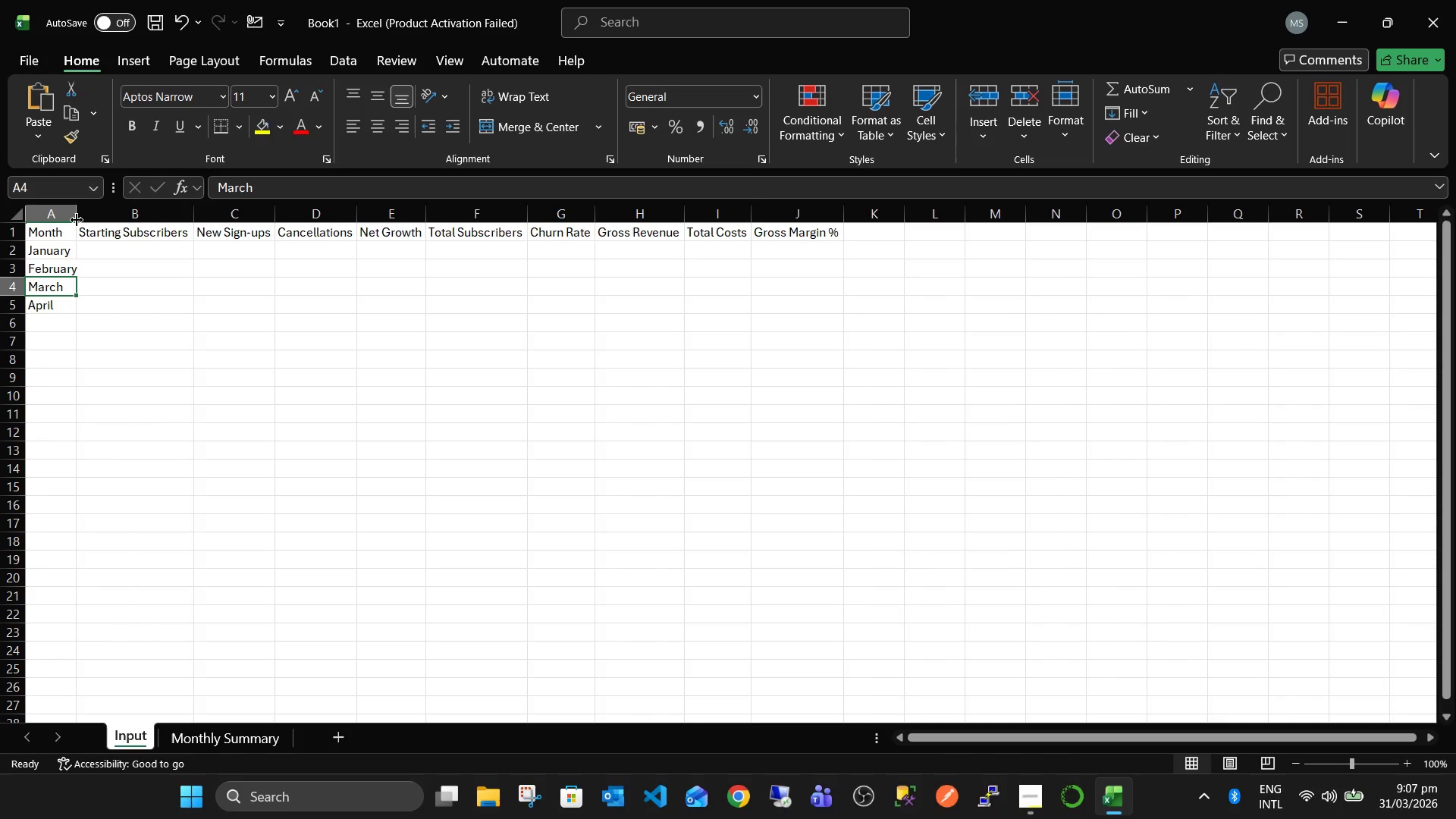 
left_click_drag(start_coordinate=[77, 216], to_coordinate=[91, 219])
 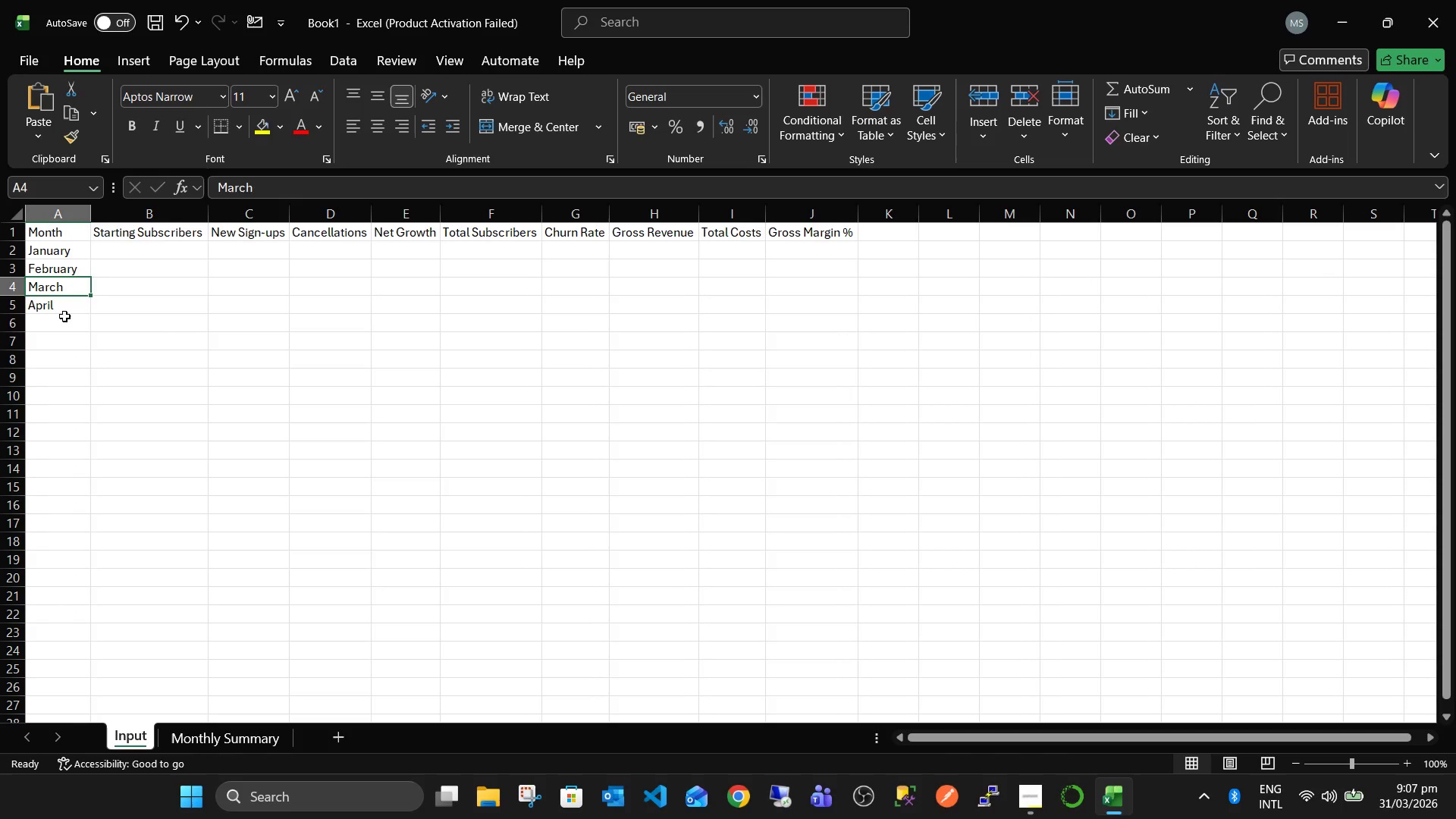 
left_click([64, 316])
 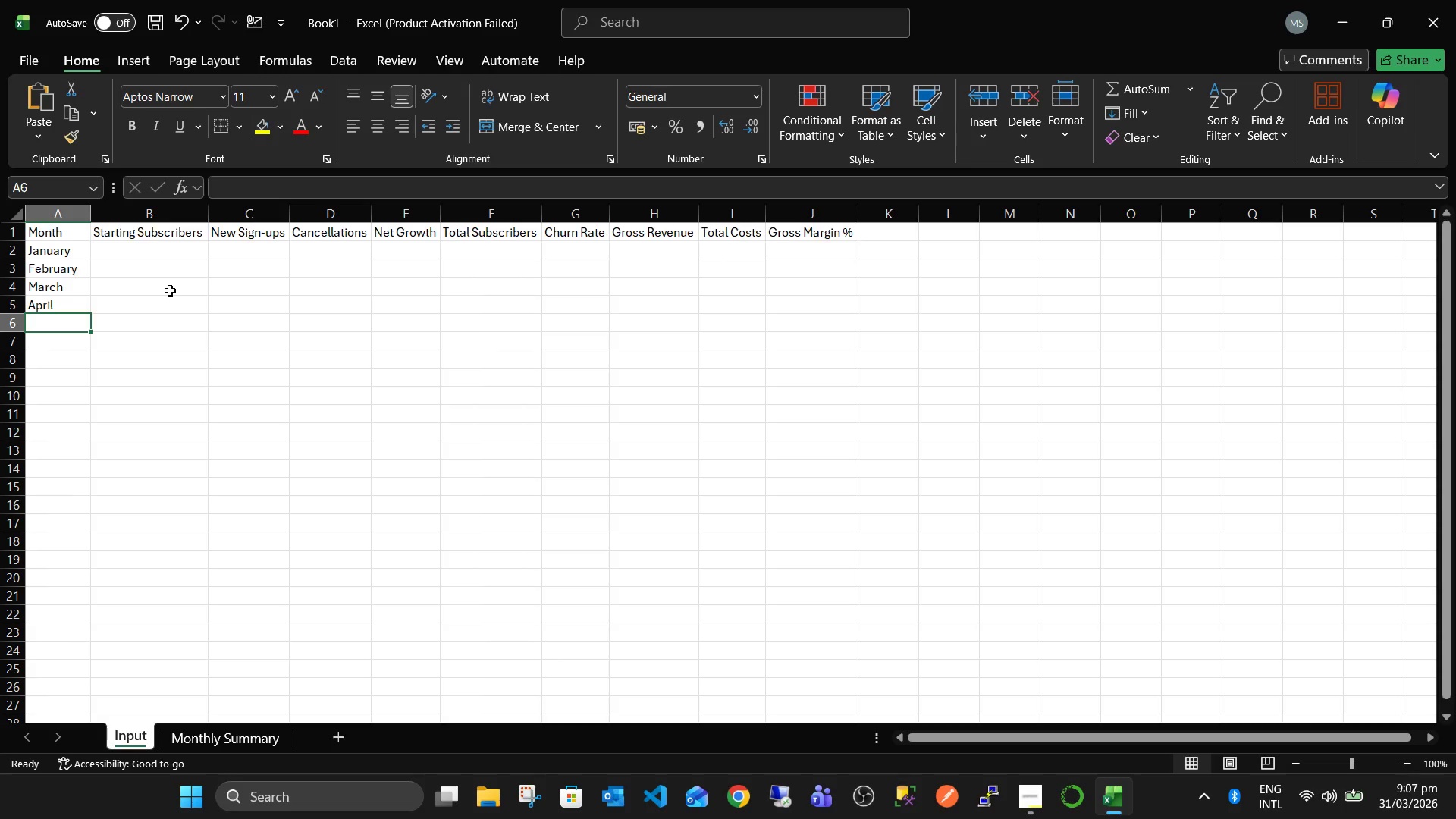 
type(Mayb)
key(Backspace)
key(Tab)
 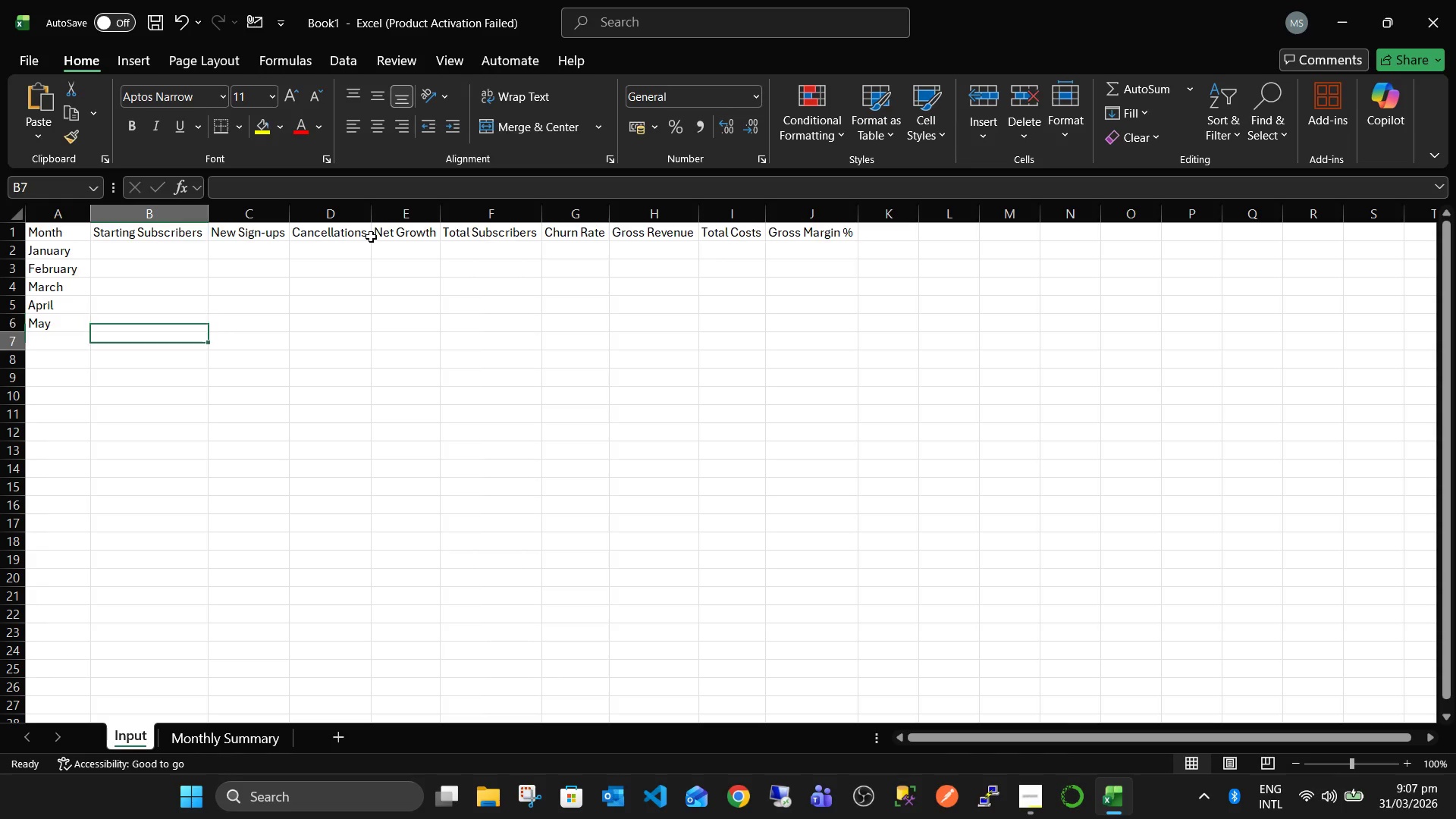 
key(ArrowDown)
 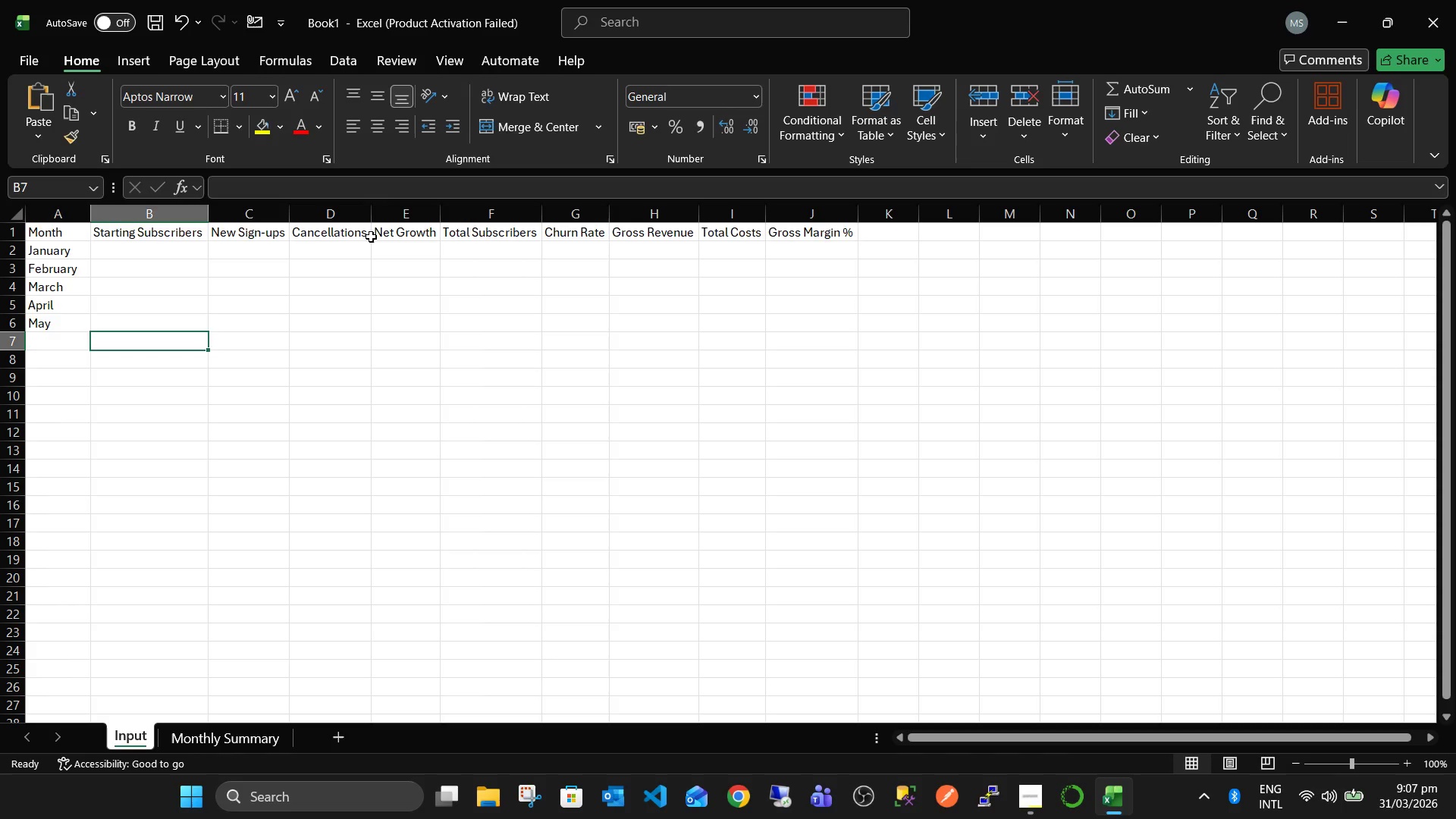 
key(ArrowLeft)
 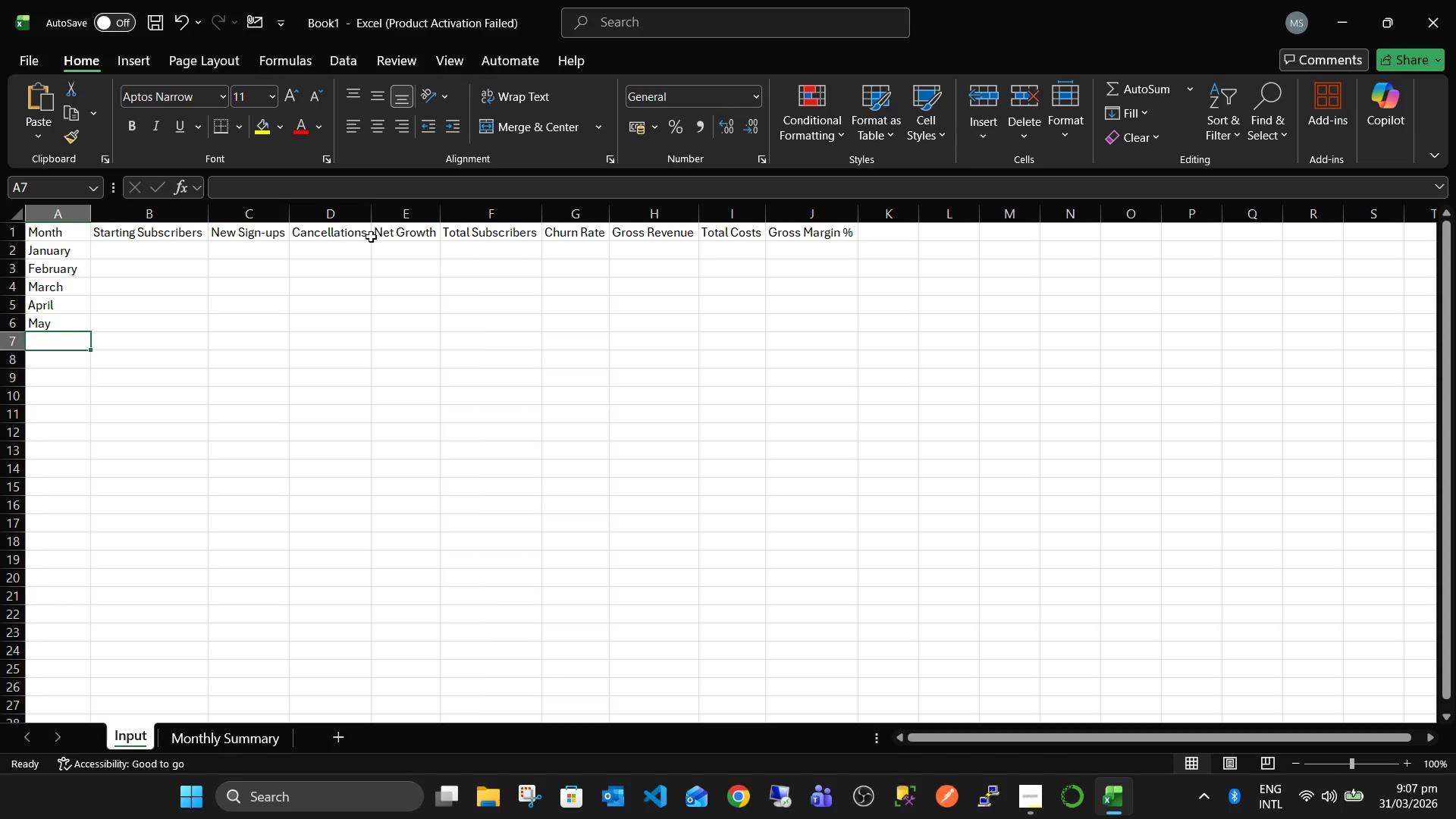 
type(June)
 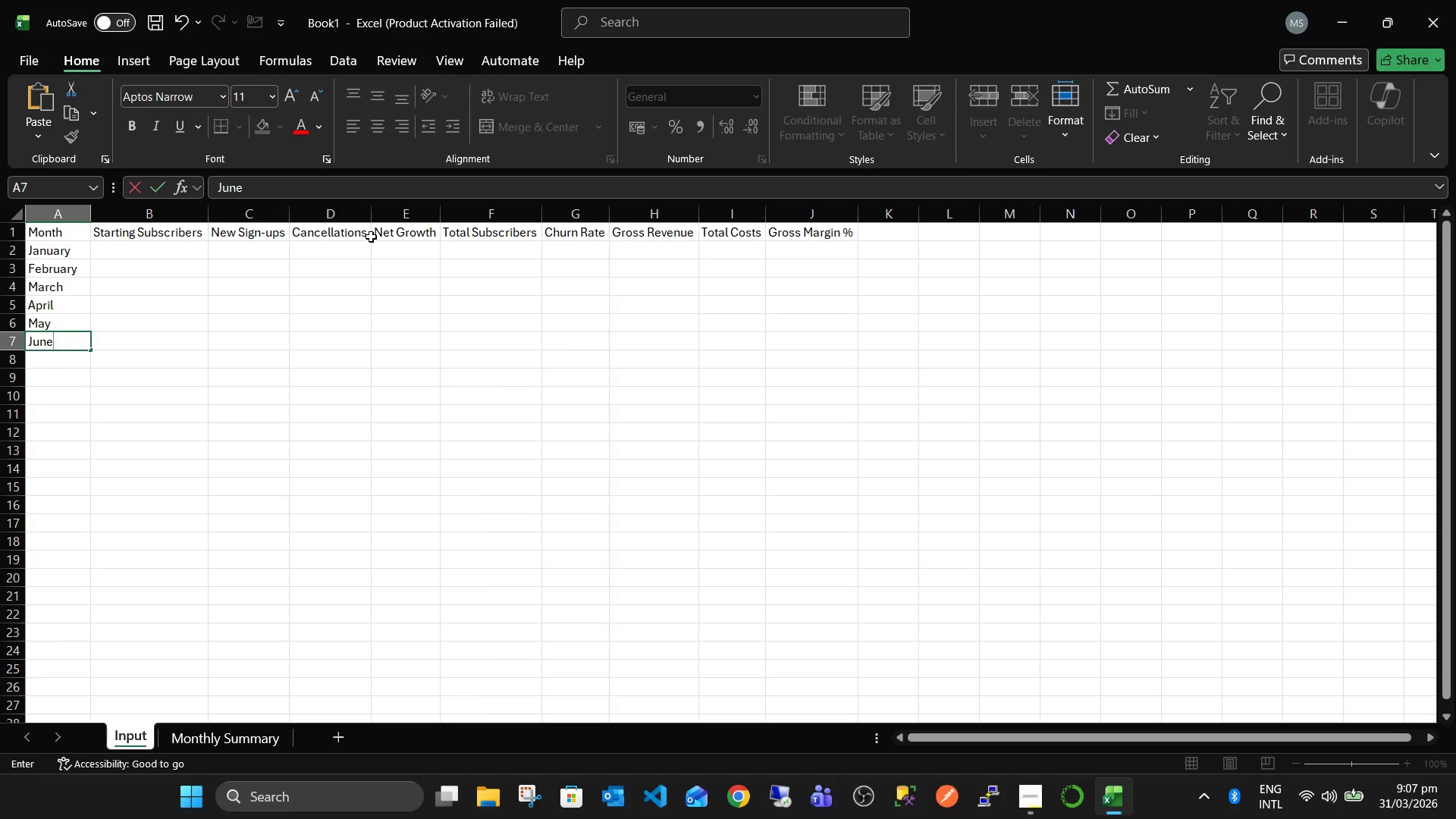 
key(ArrowDown)
 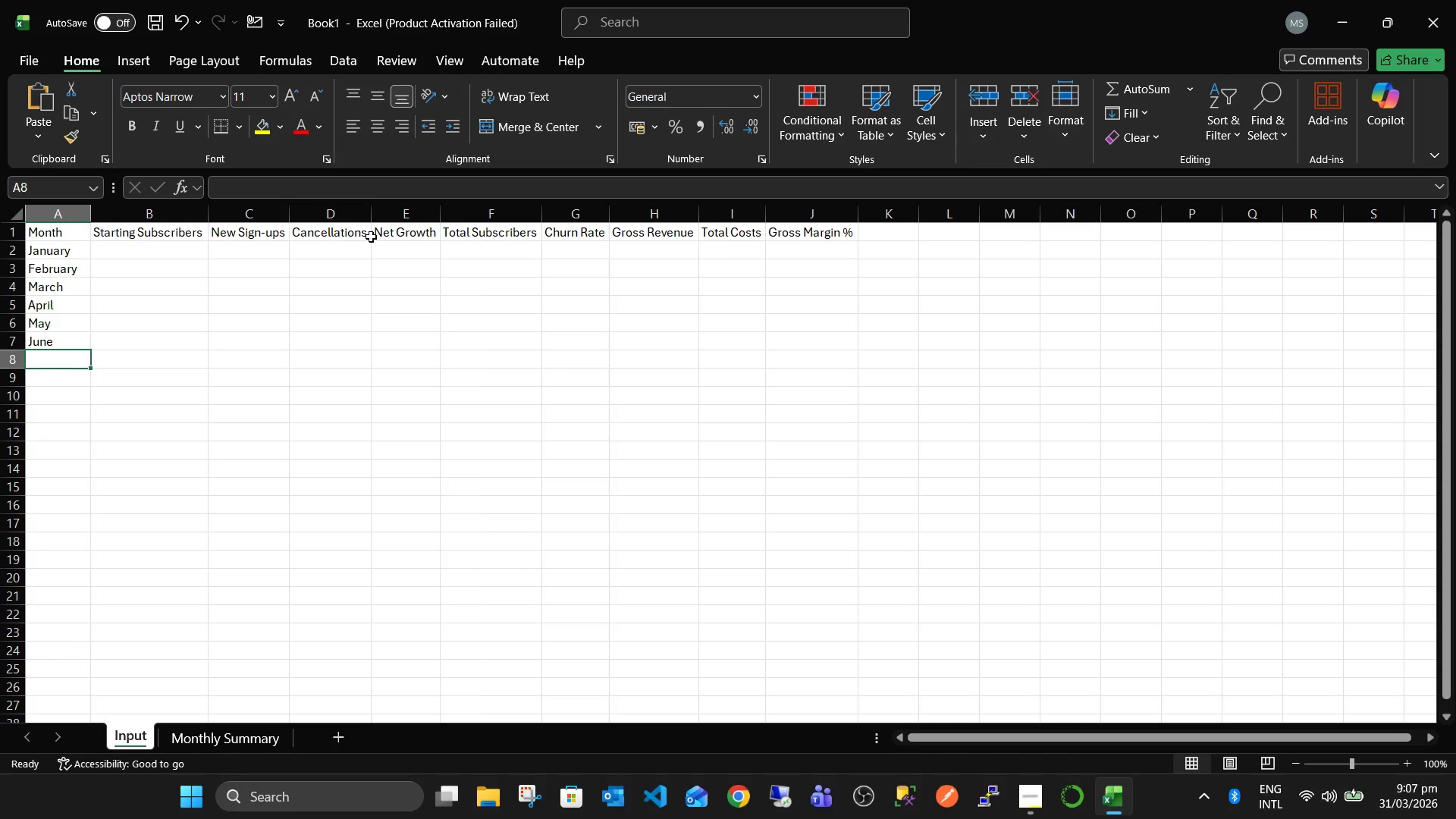 
type(July)
 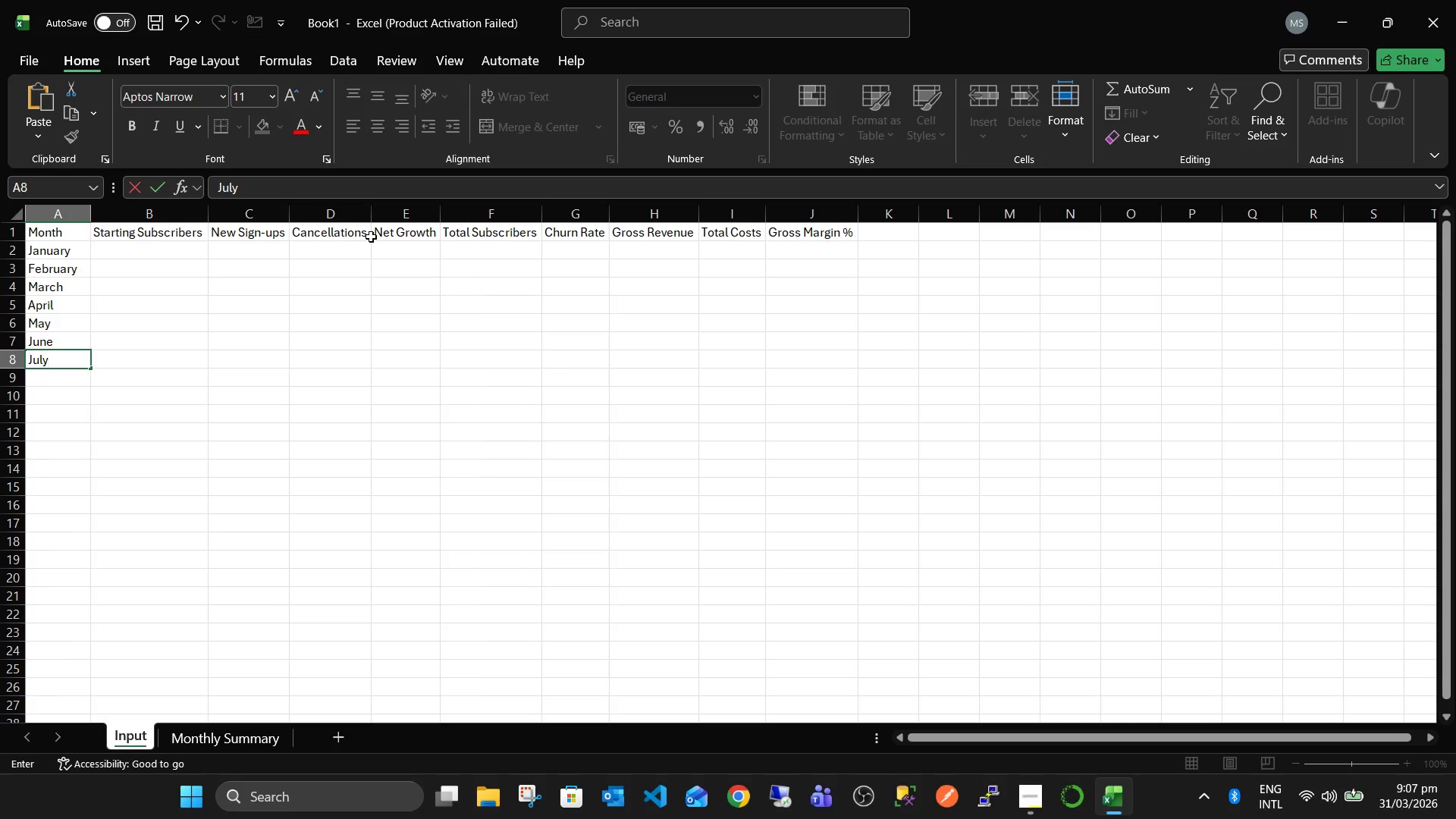 
key(ArrowDown)
 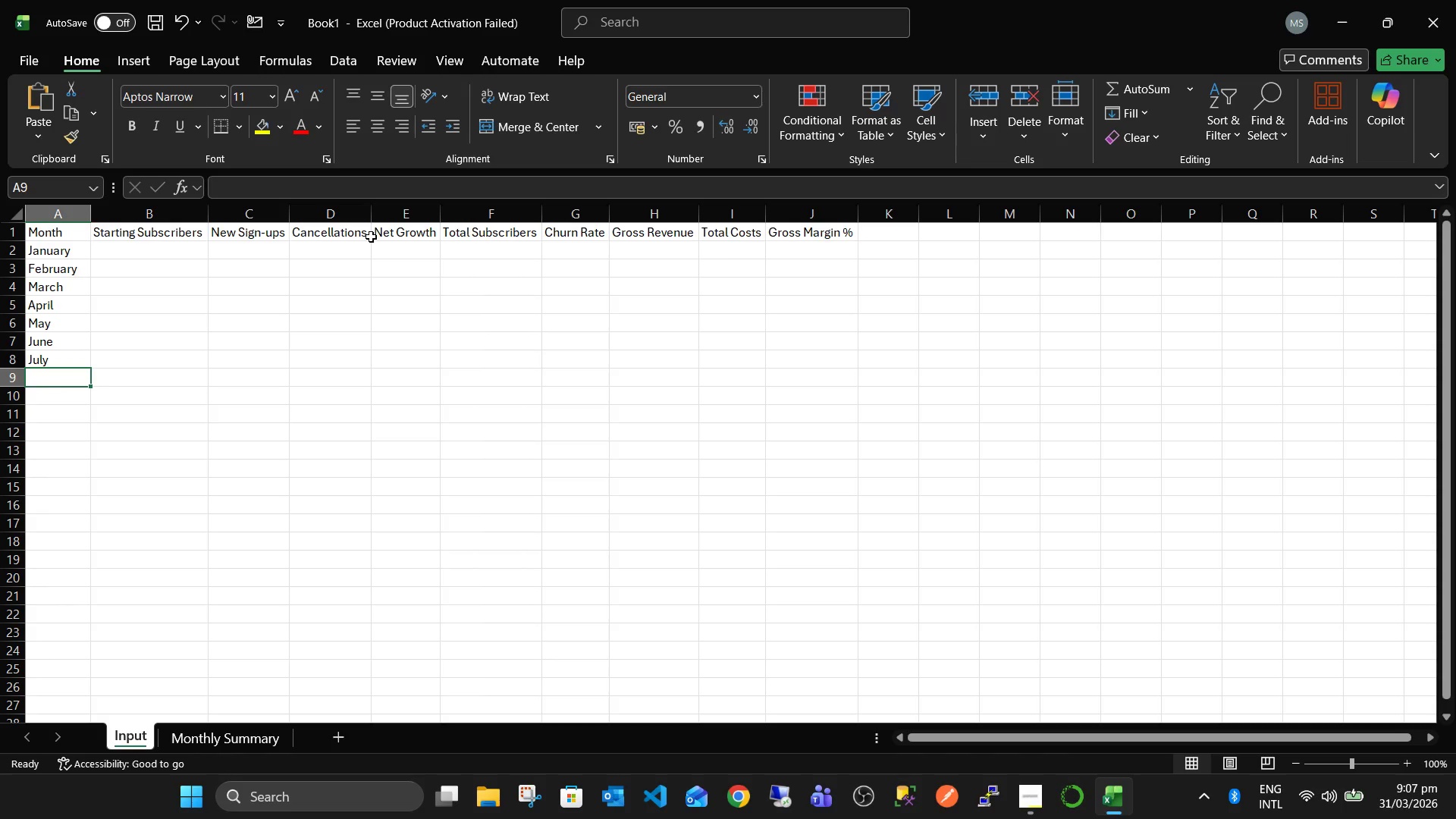 
type(August)
 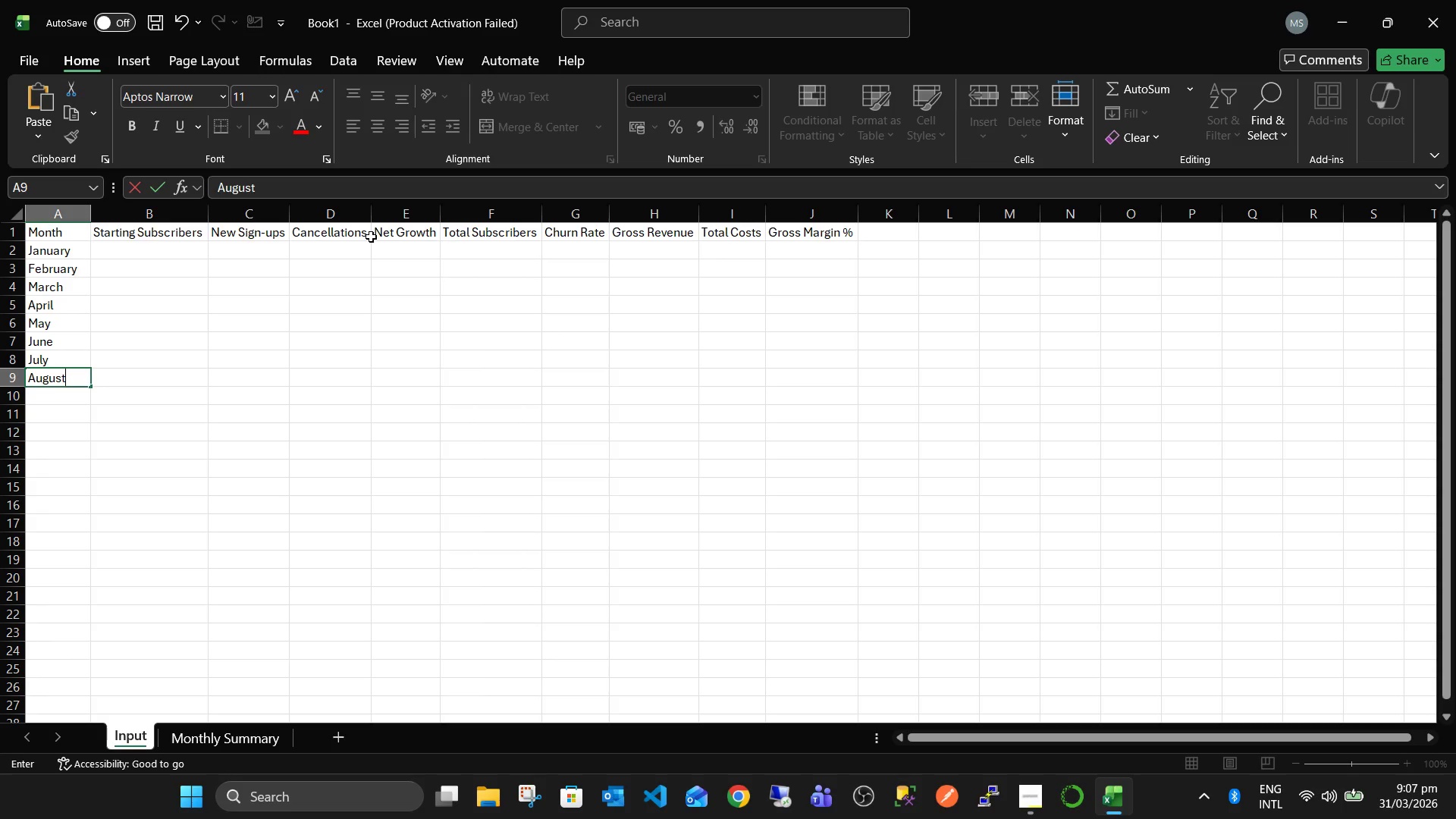 
key(ArrowDown)
 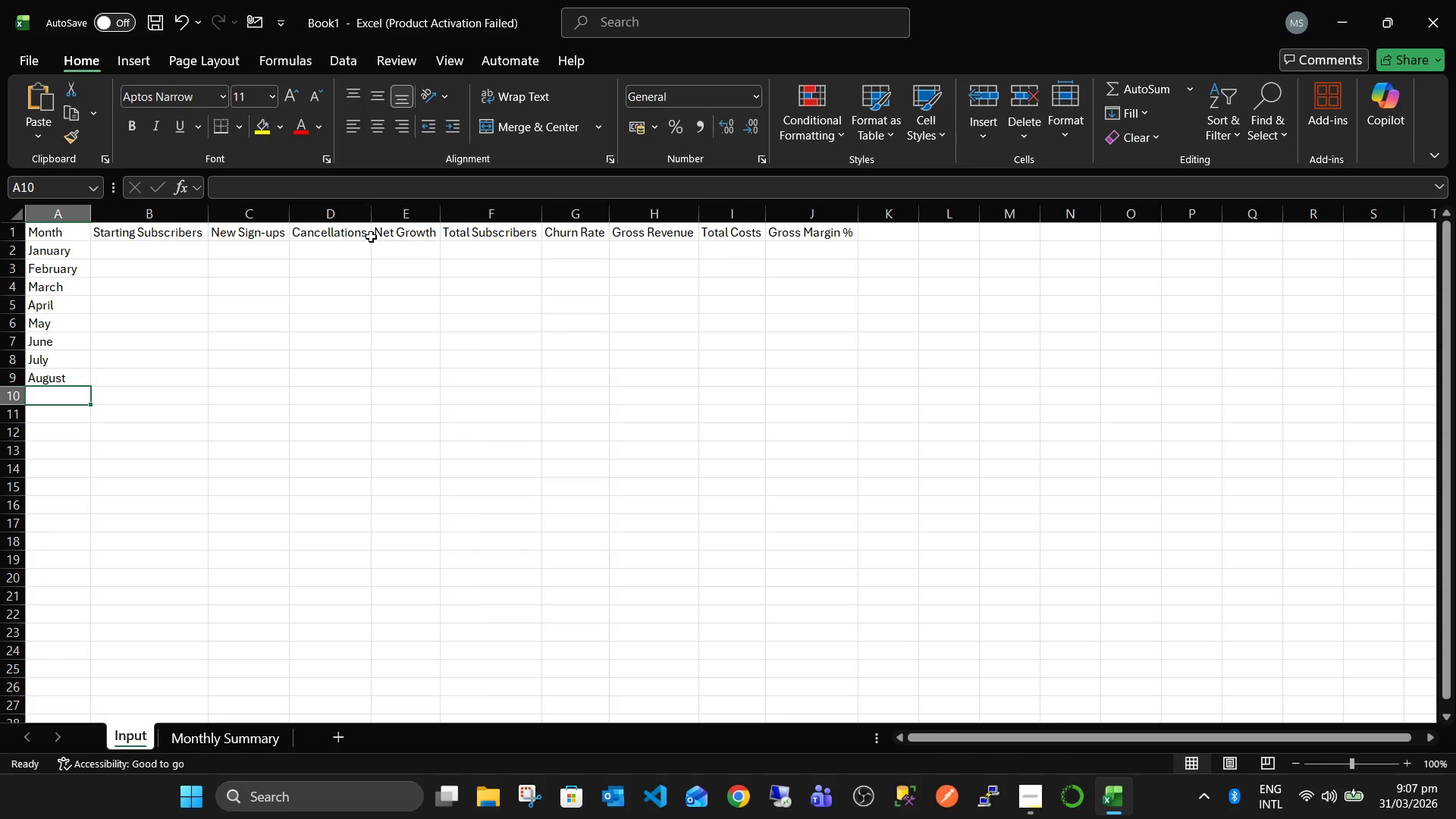 
type(September)
 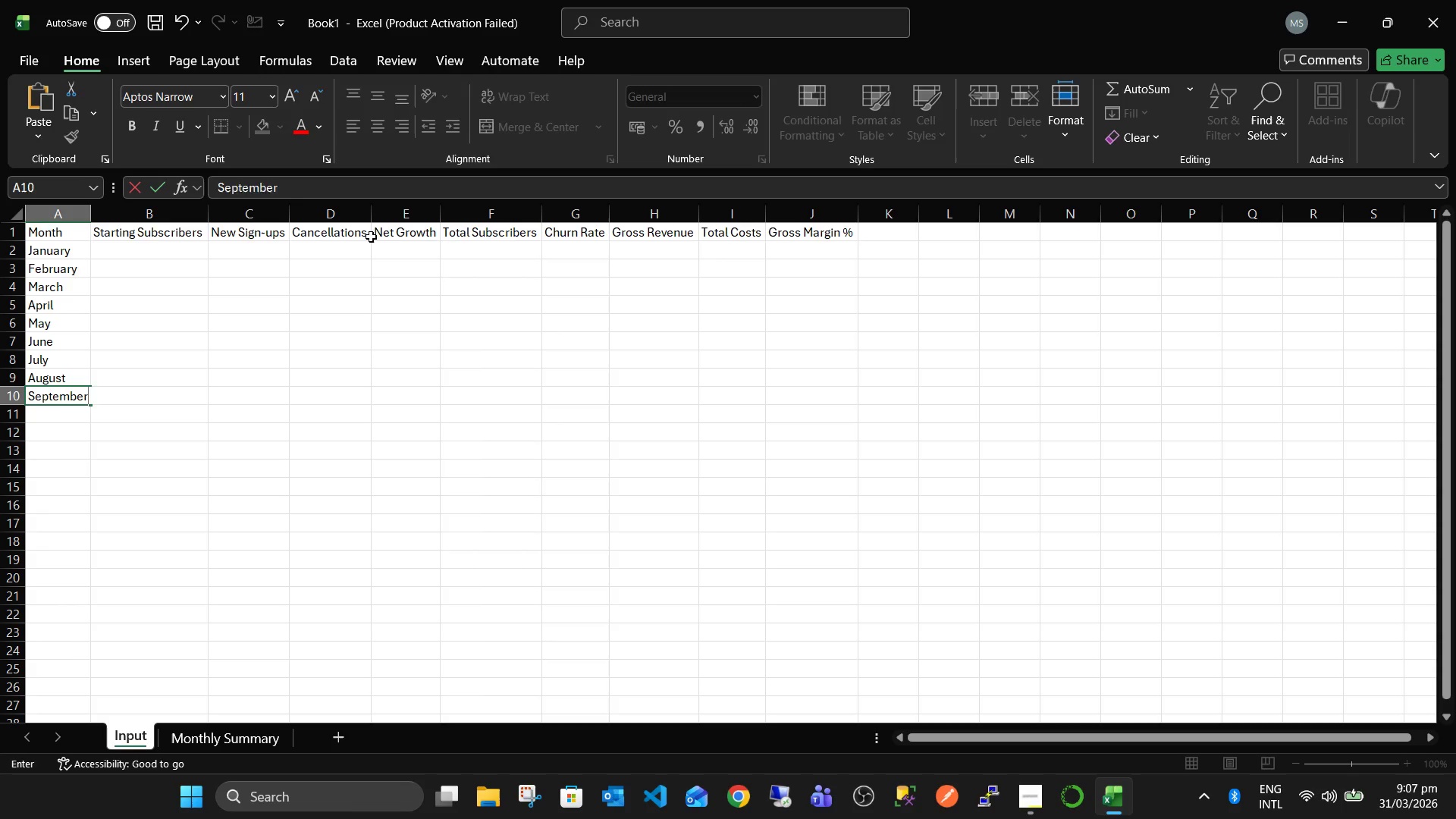 
key(Enter)
 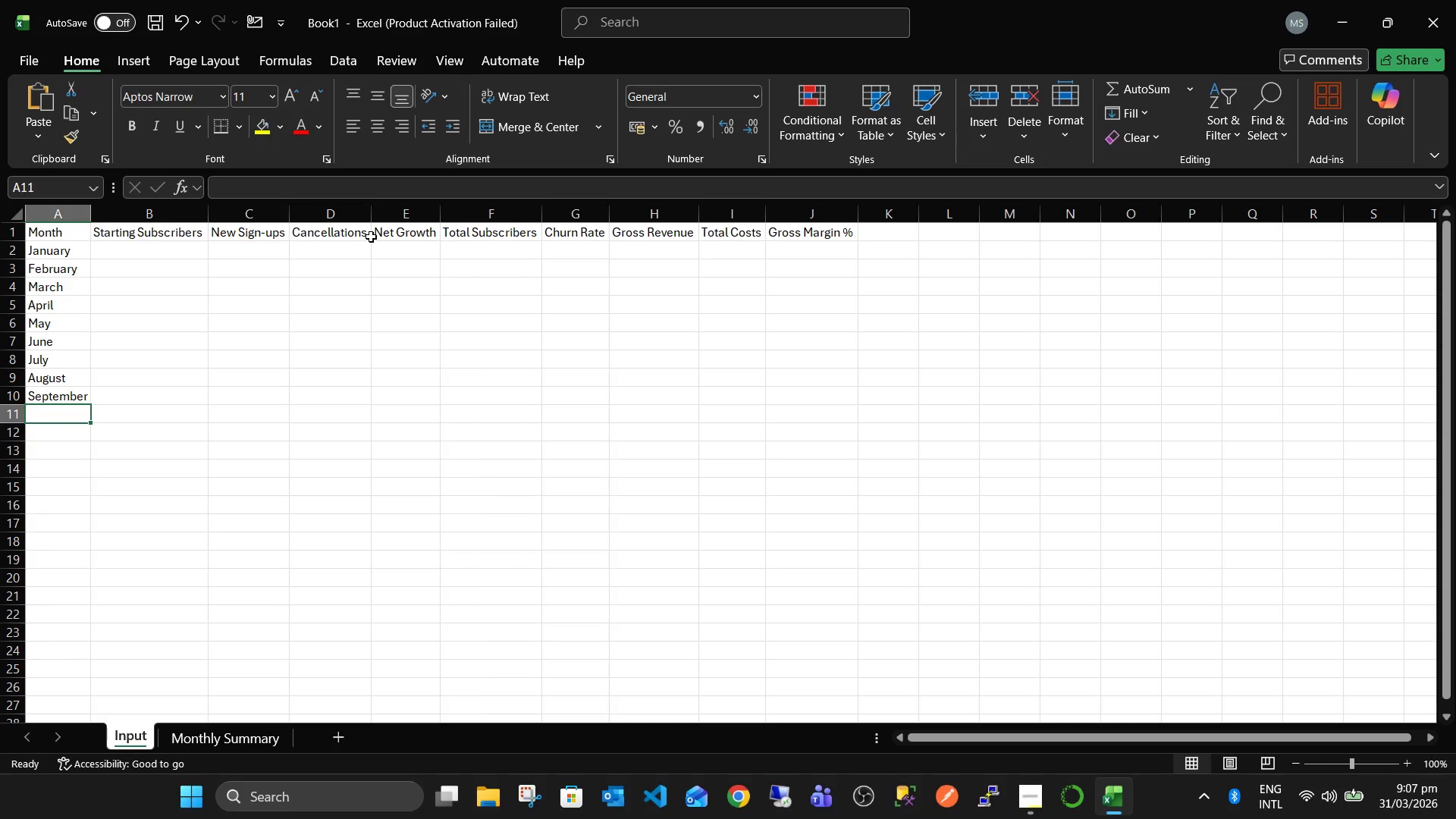 
type(A)
key(Backspace)
type(October)
 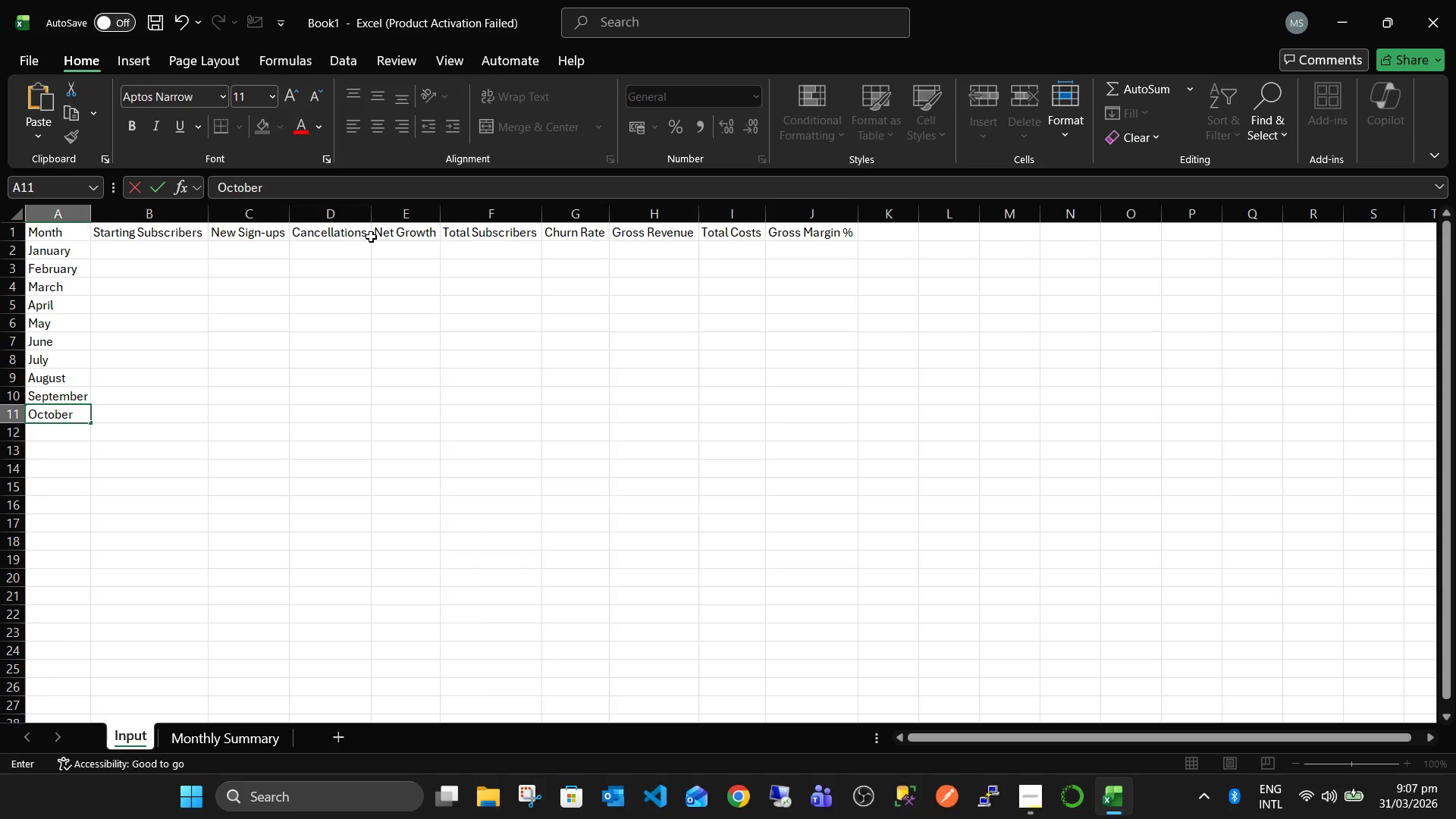 
key(Enter)
 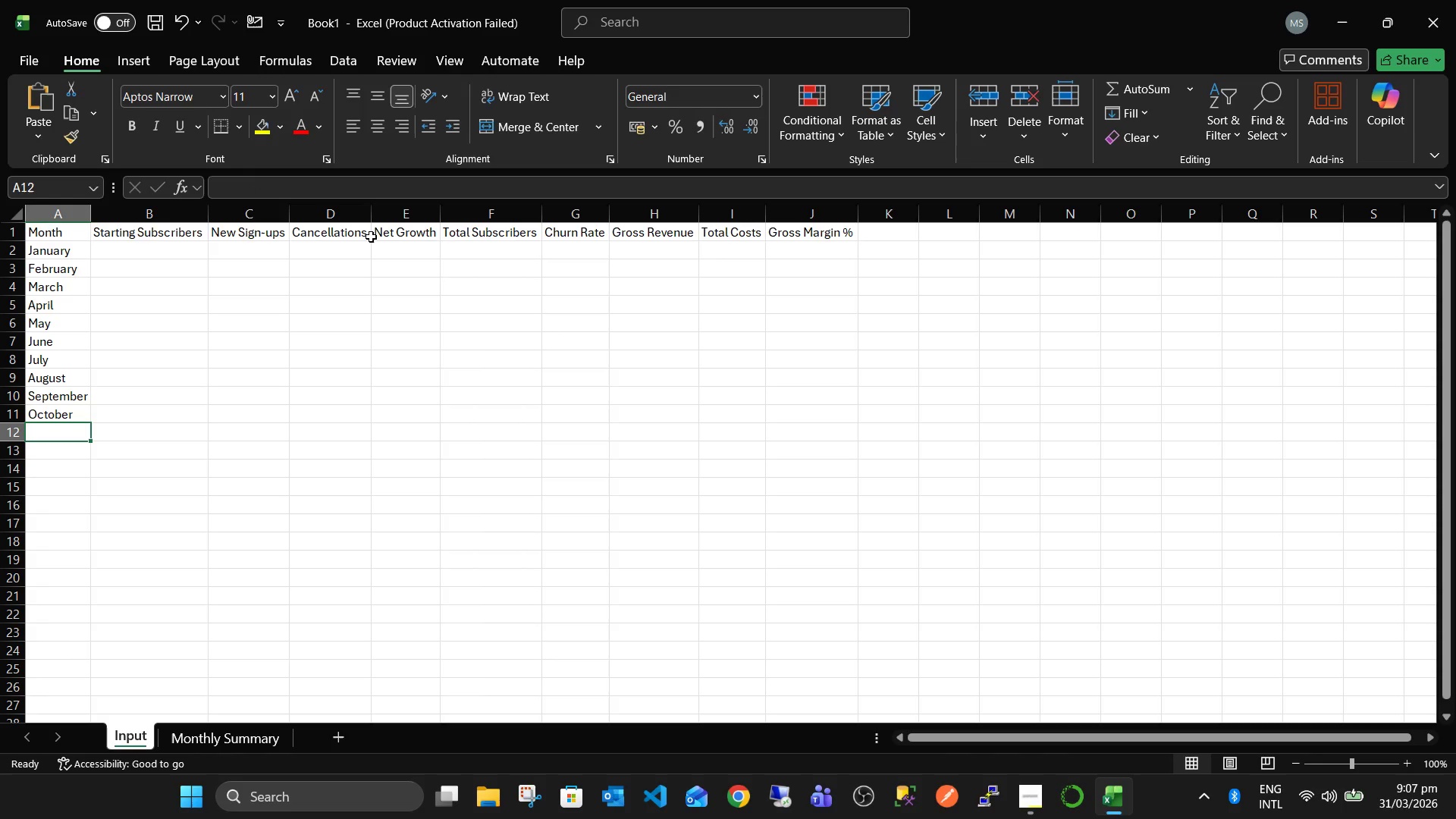 
type(November)
 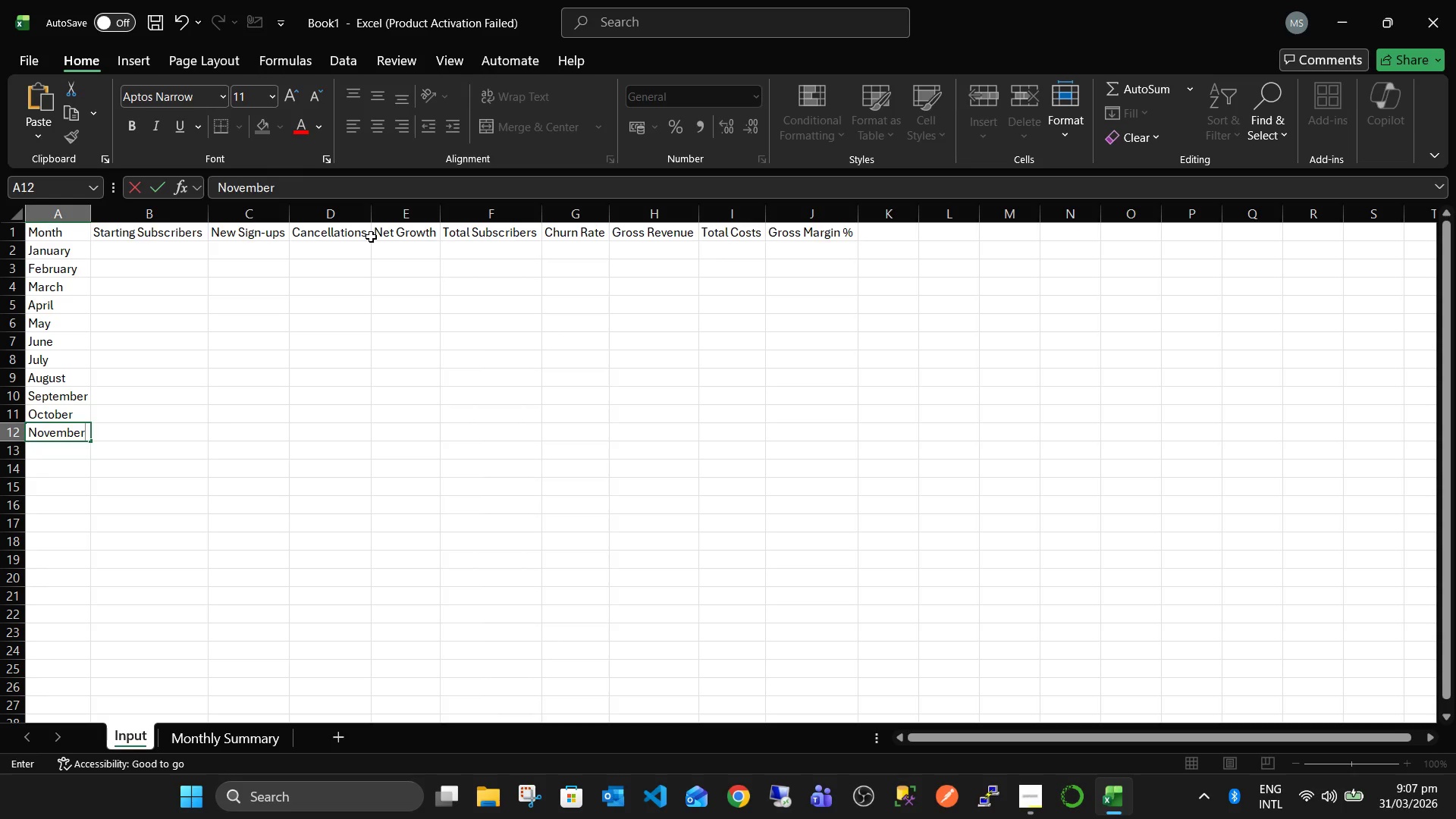 
key(Enter)
 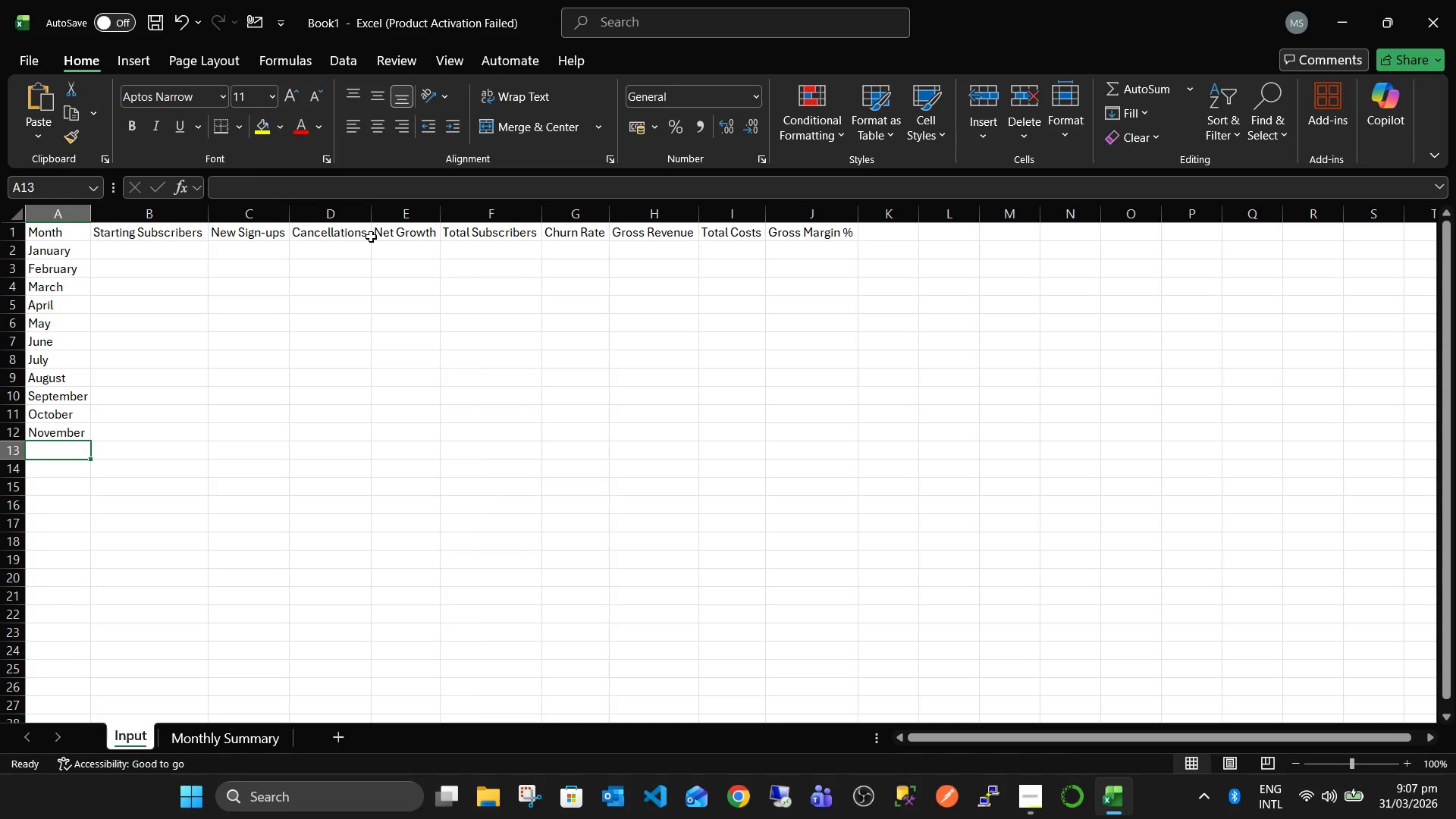 
type(December)
 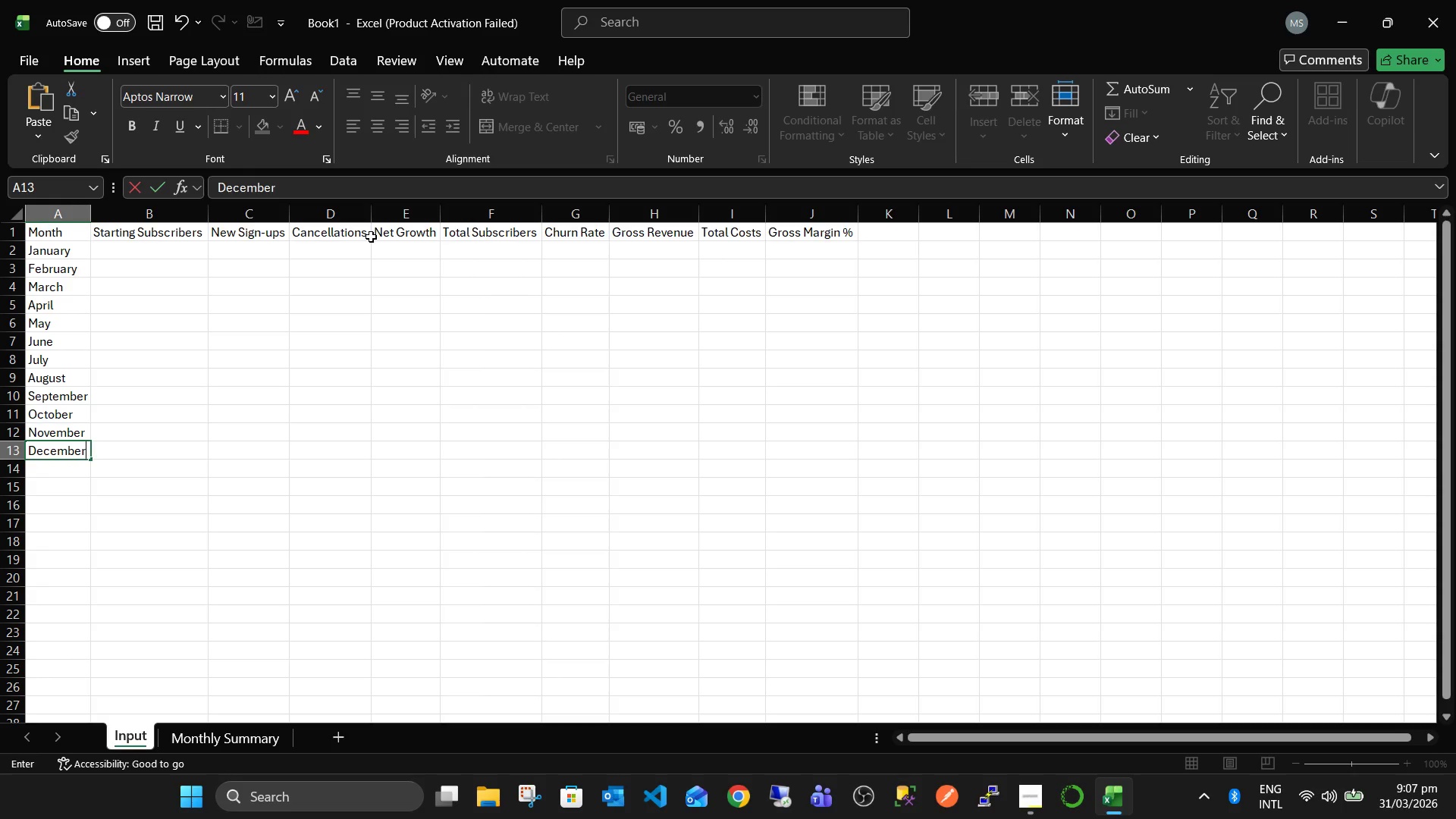 
key(ArrowRight)
 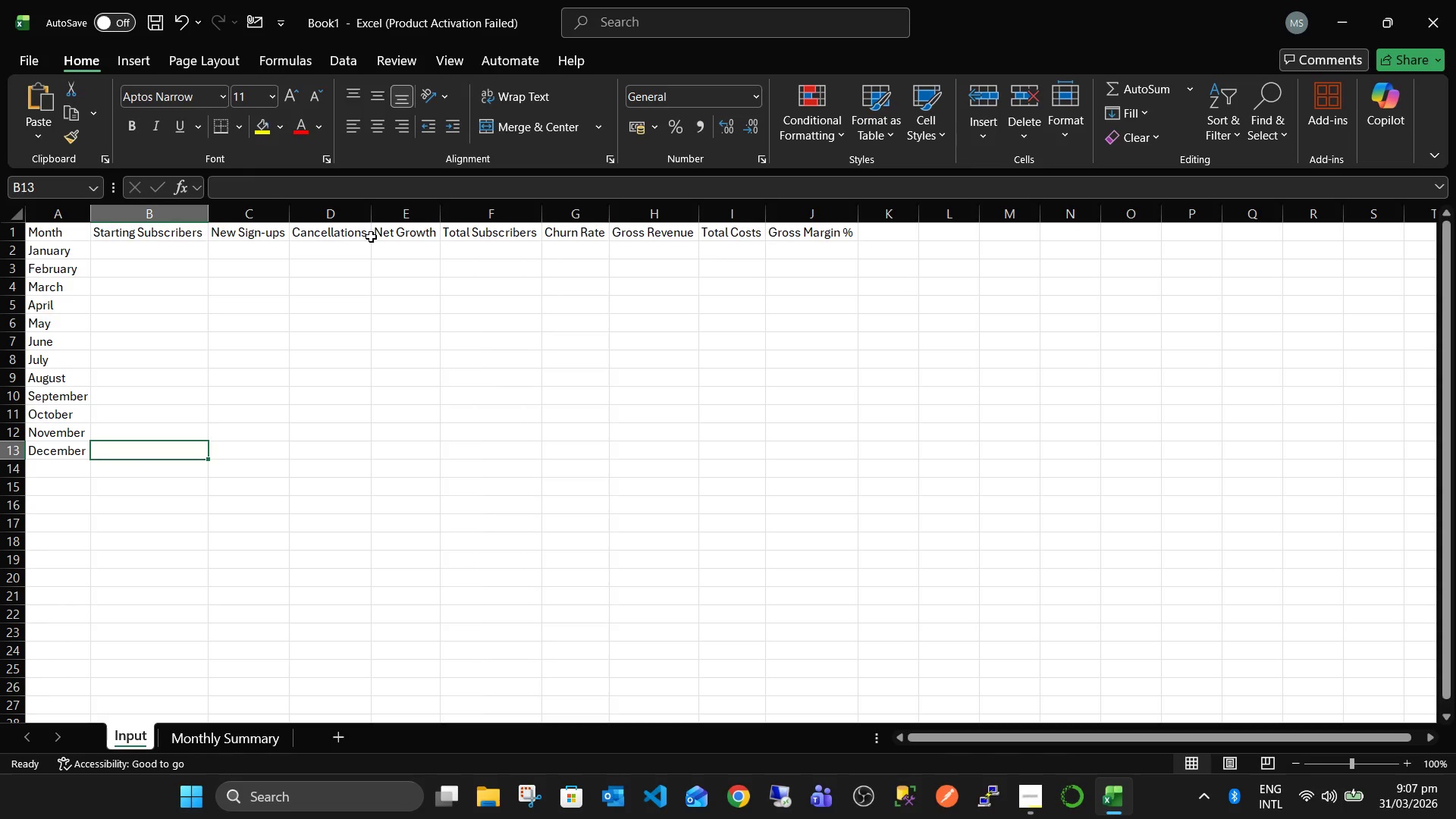 
key(ArrowUp)
 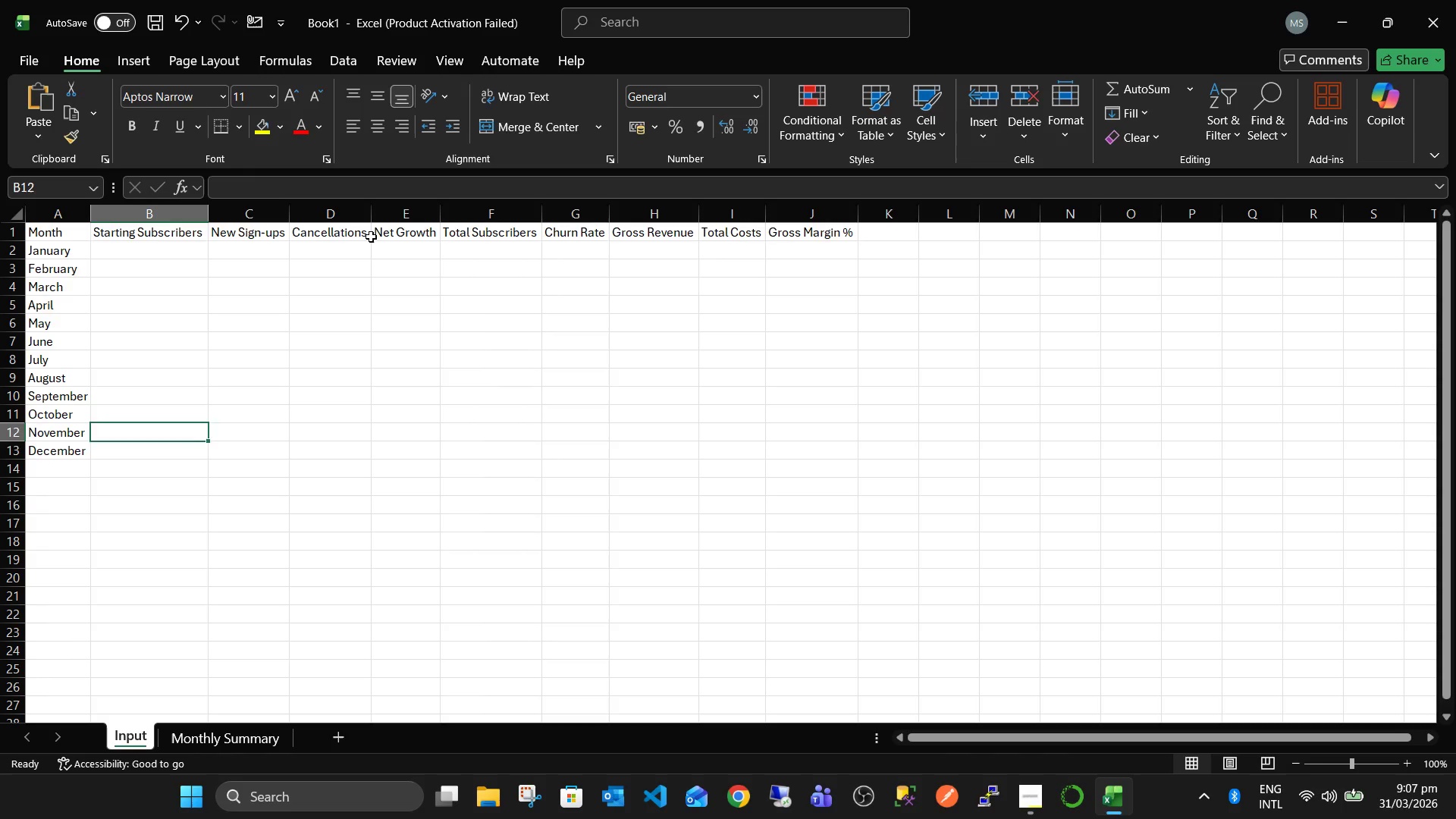 
key(ArrowUp)
 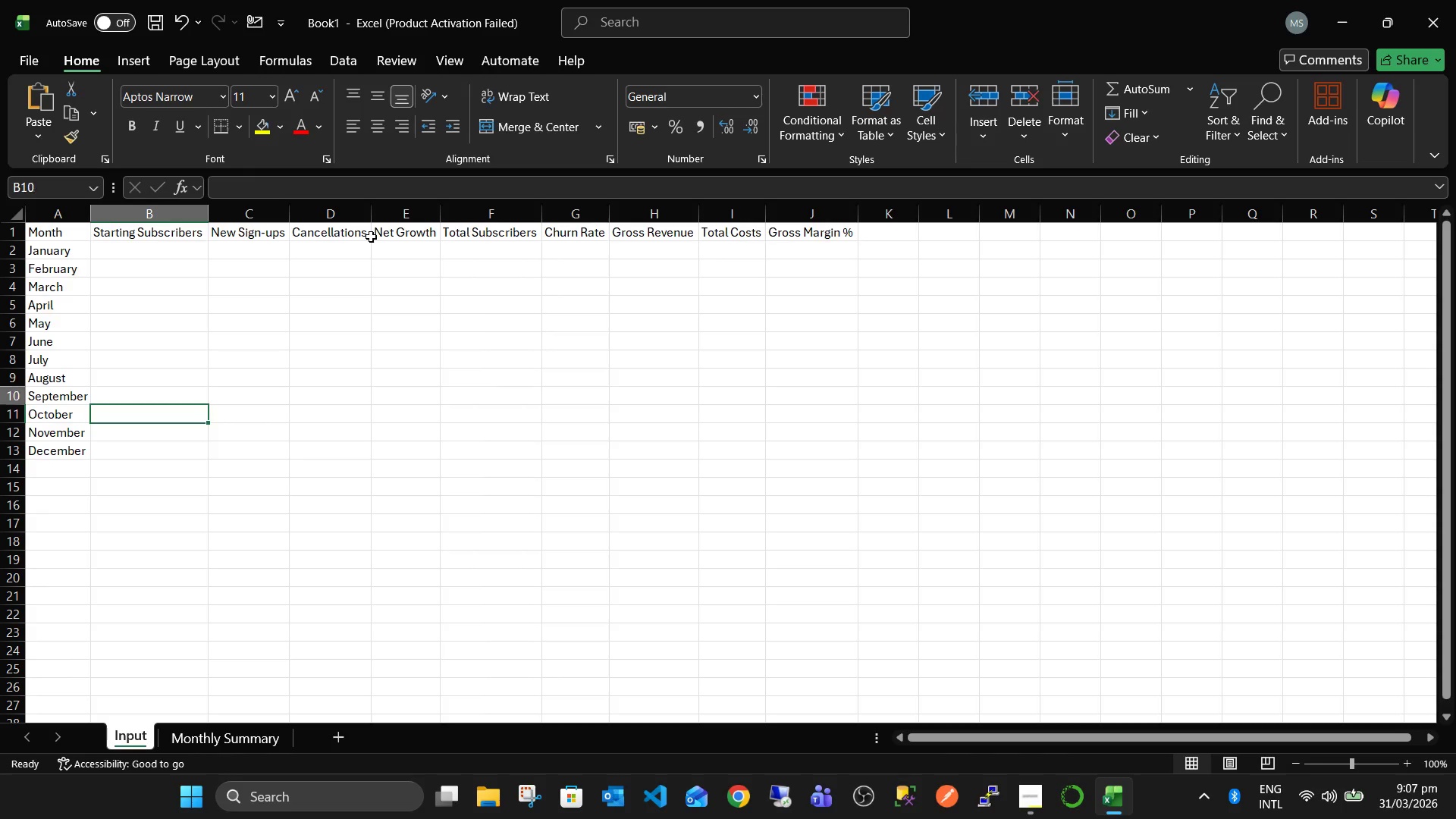 
key(ArrowUp)
 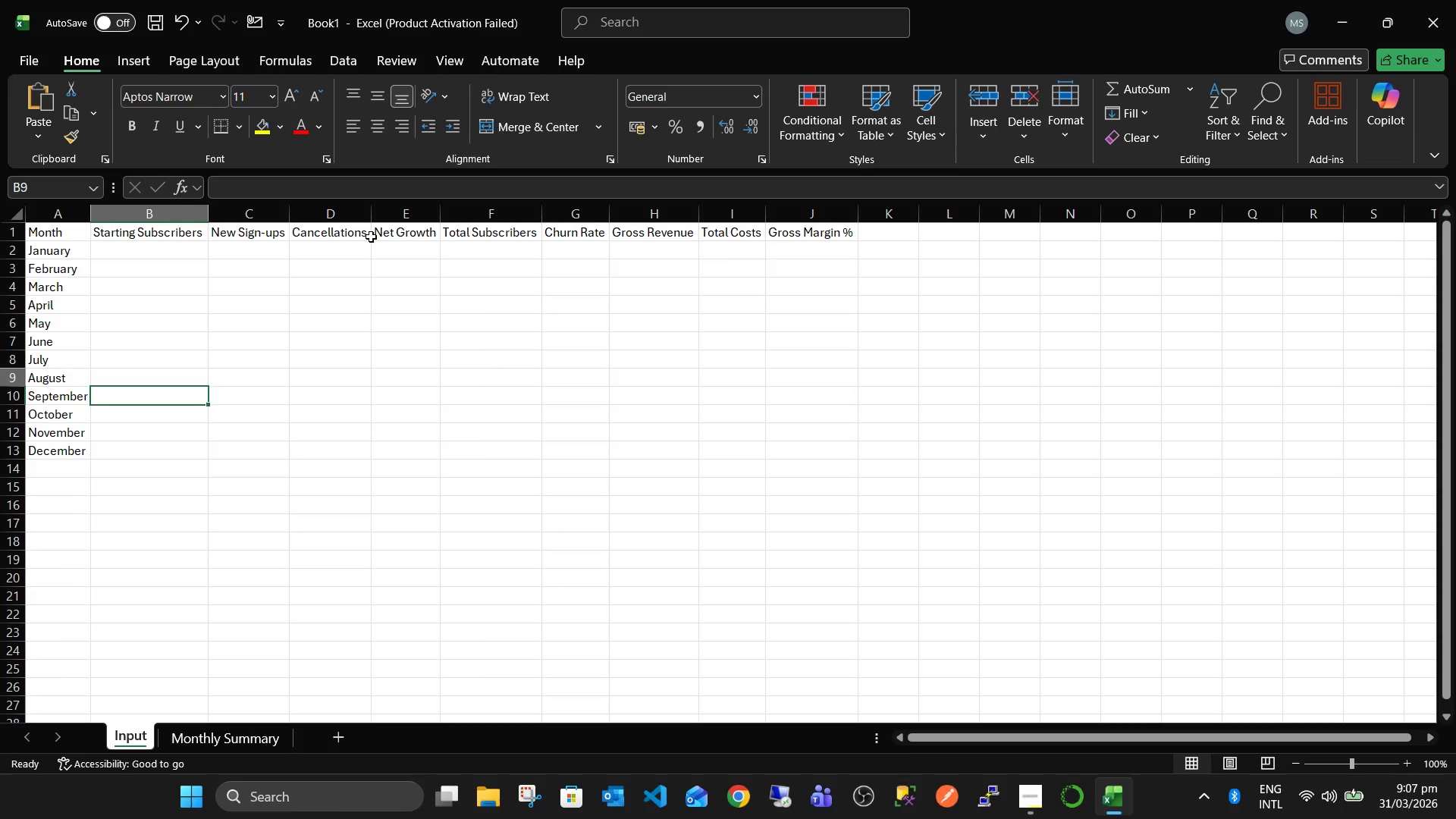 
key(ArrowUp)
 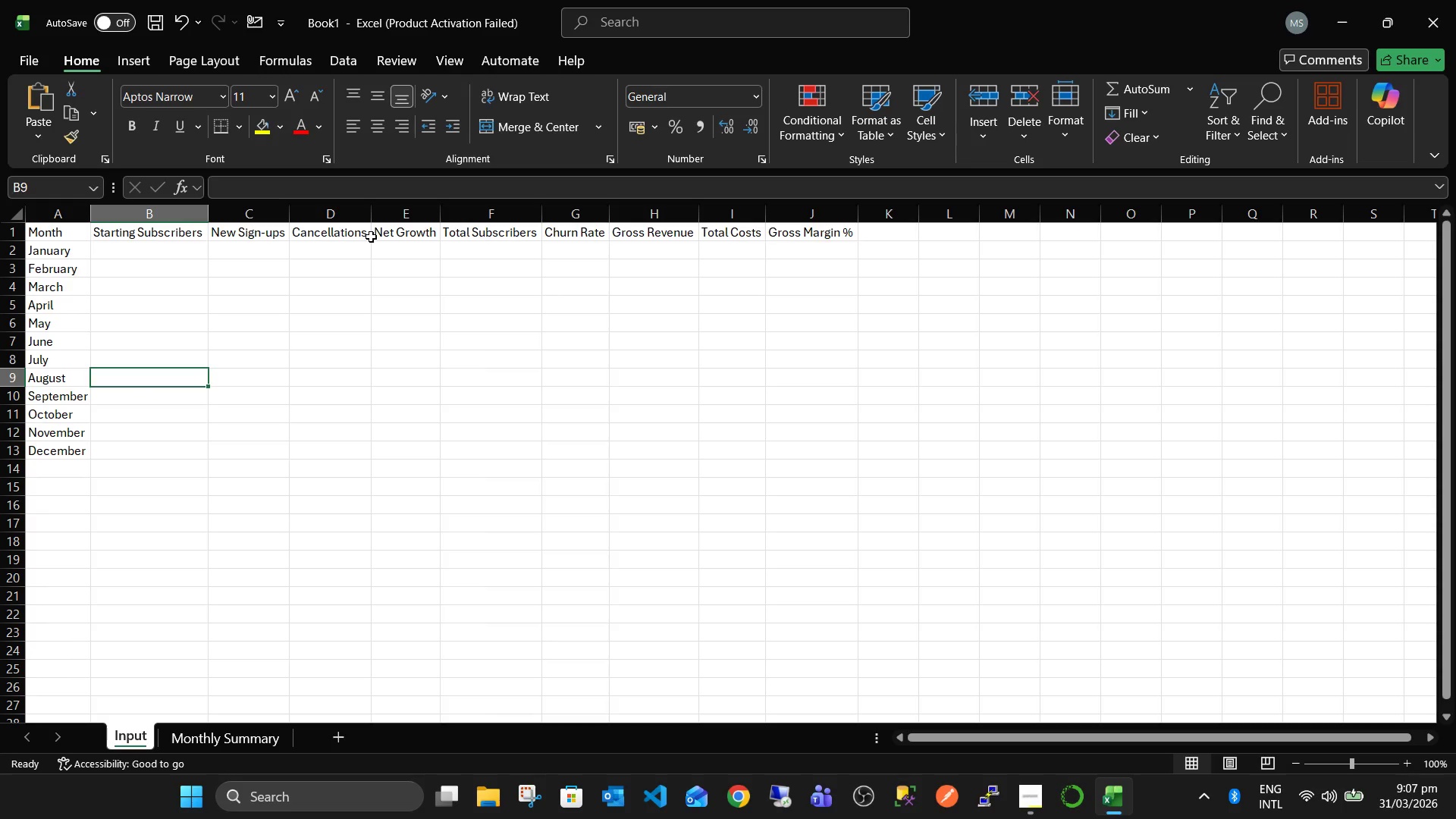 
key(ArrowUp)
 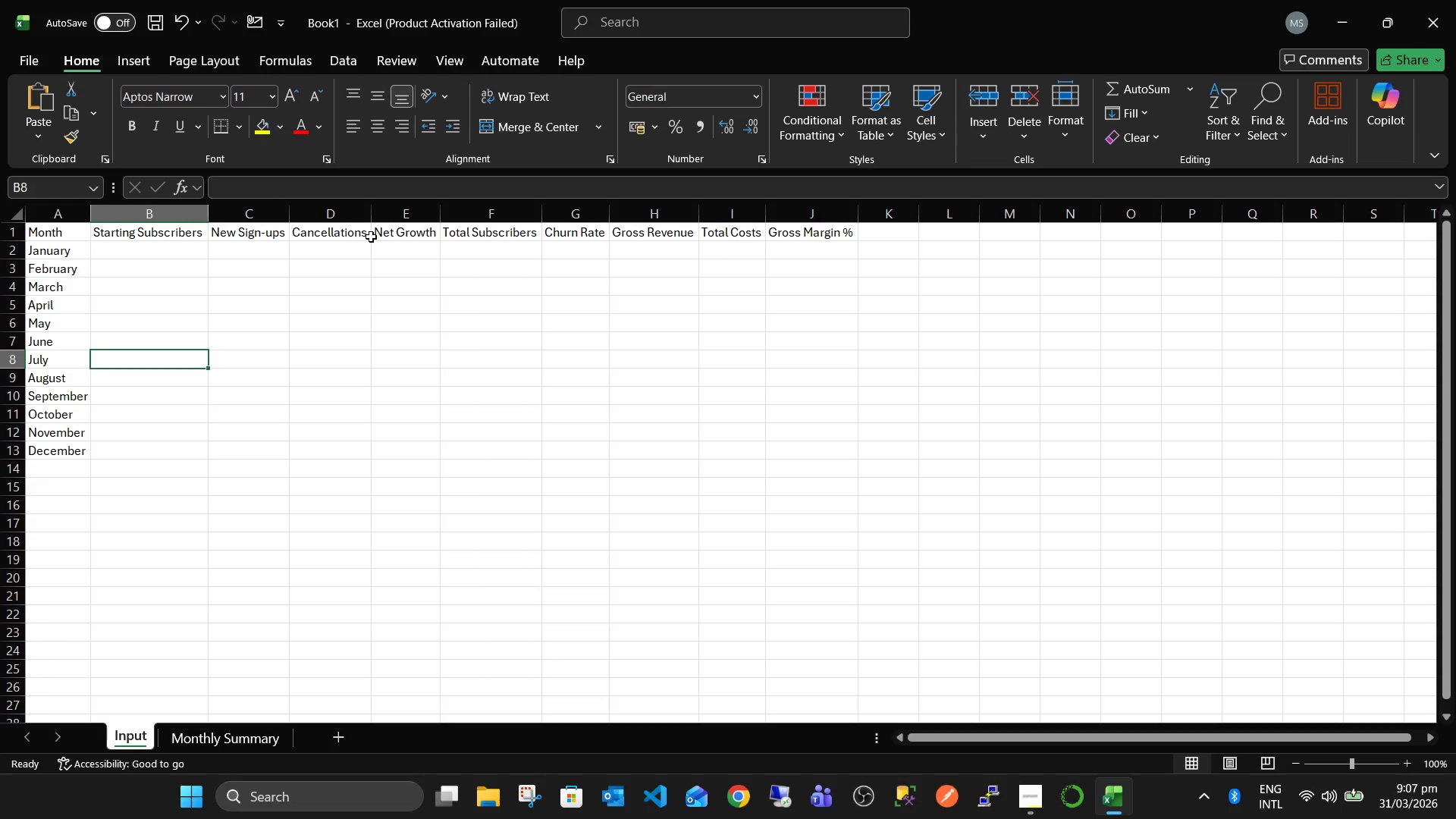 
key(ArrowUp)
 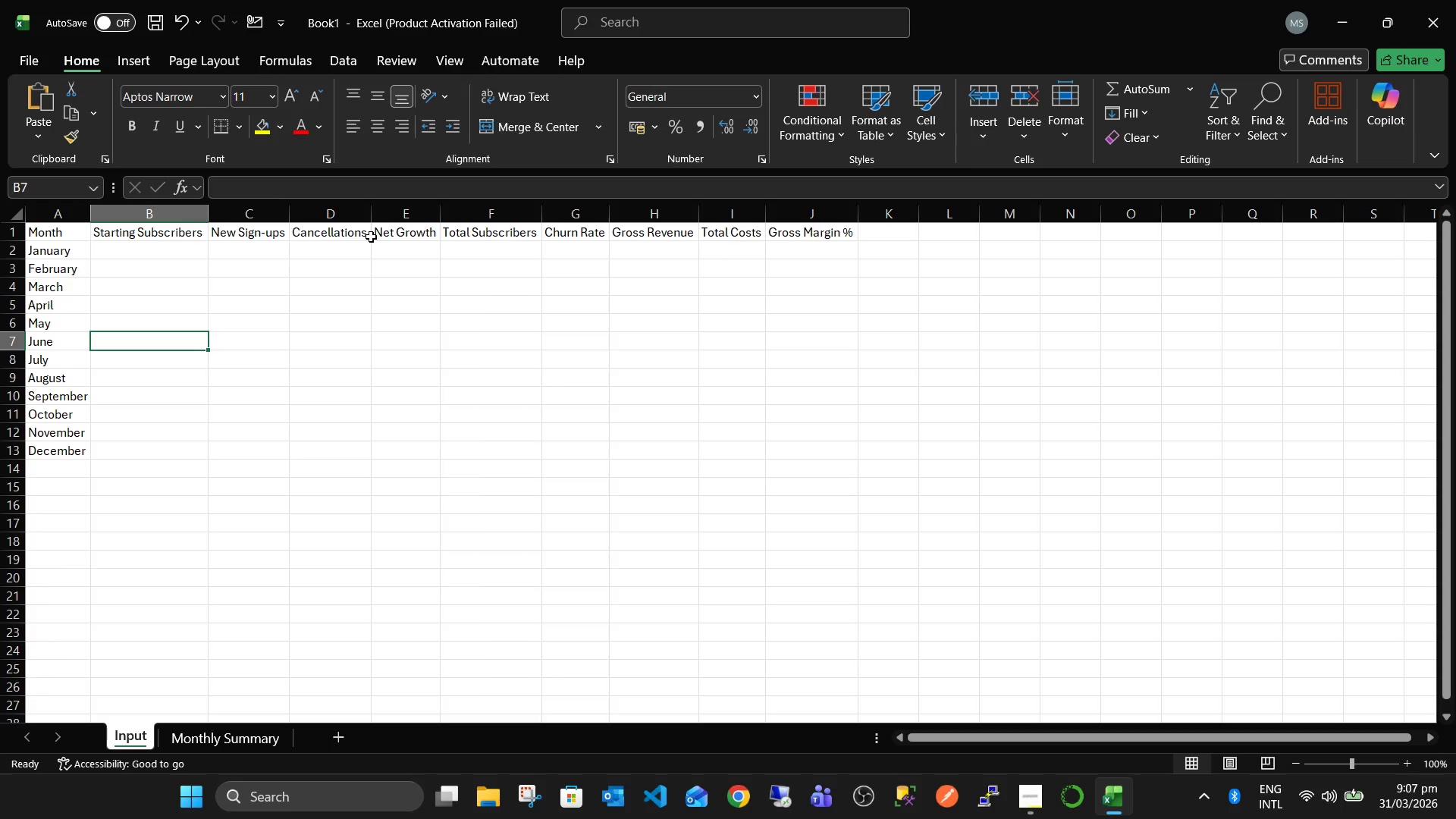 
key(ArrowUp)
 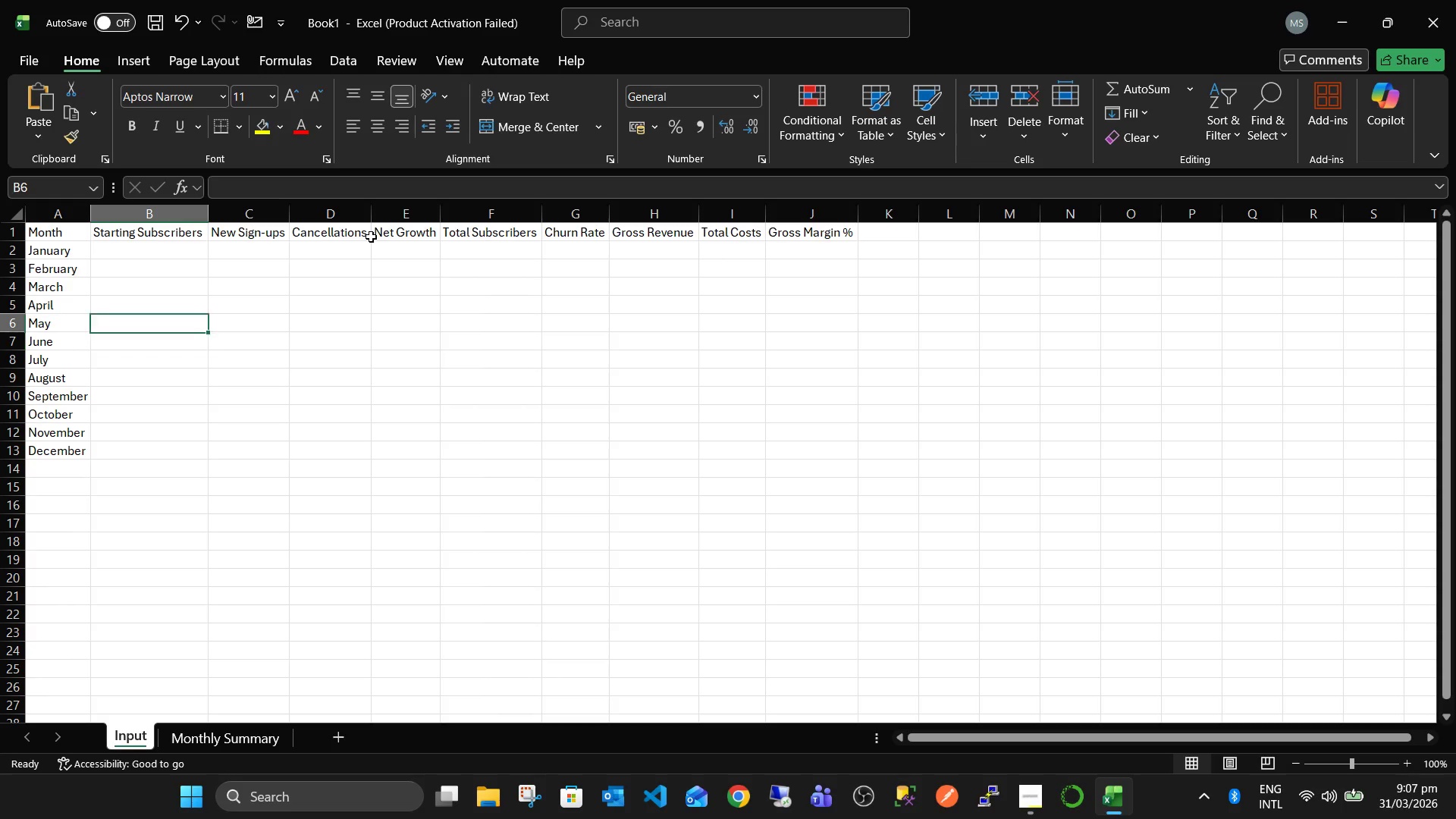 
key(ArrowUp)
 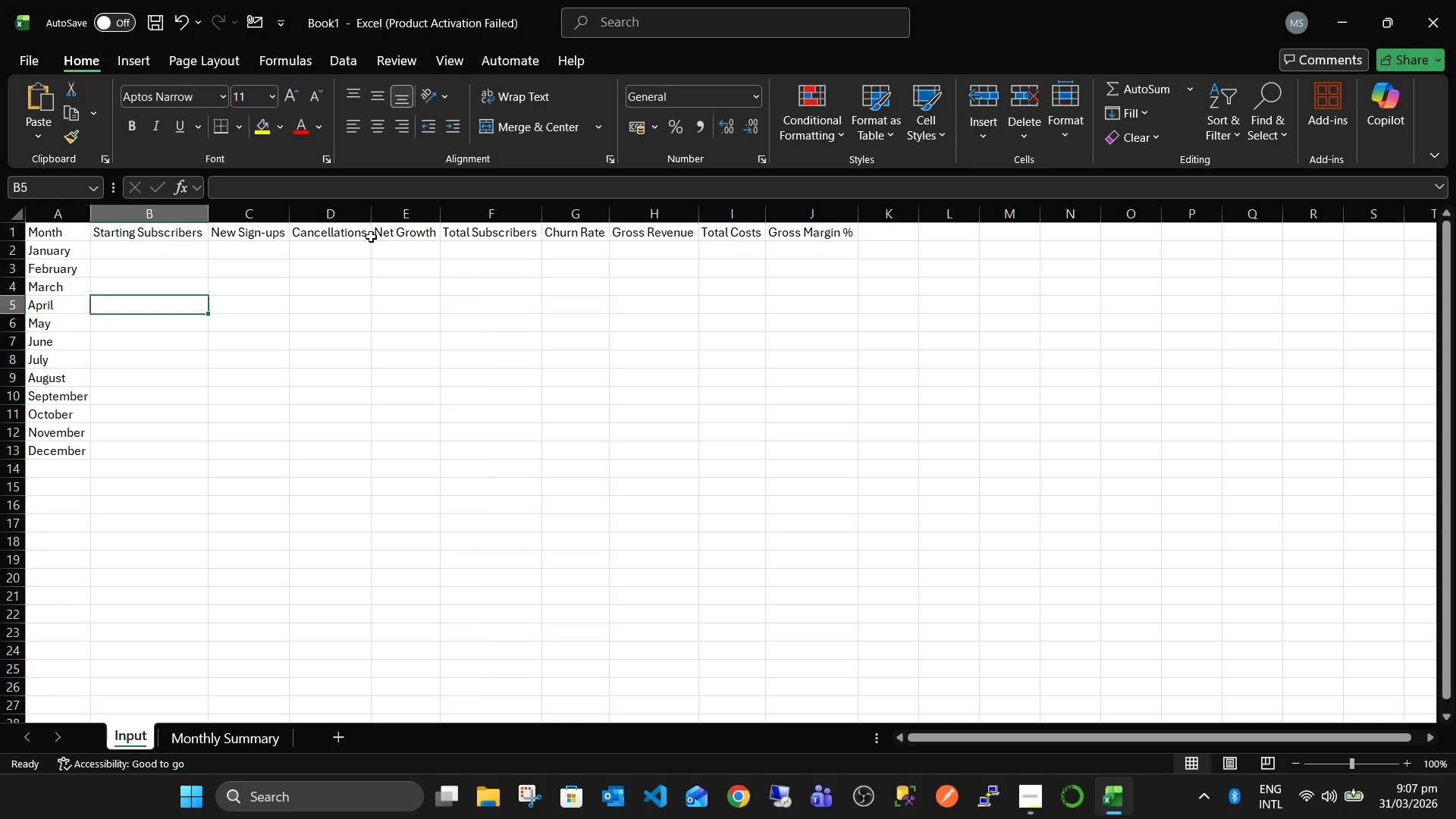 
key(ArrowUp)
 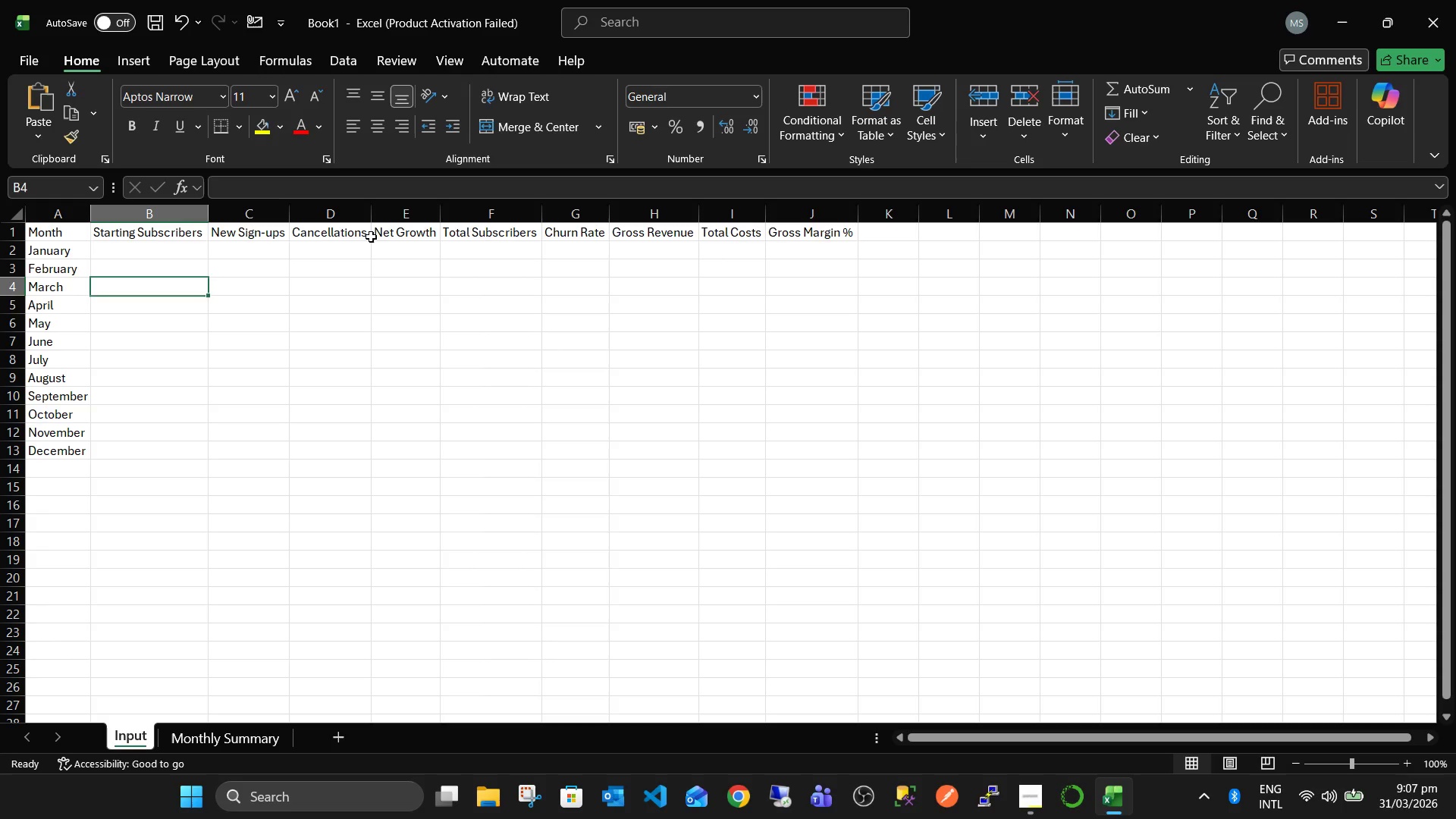 
key(ArrowUp)
 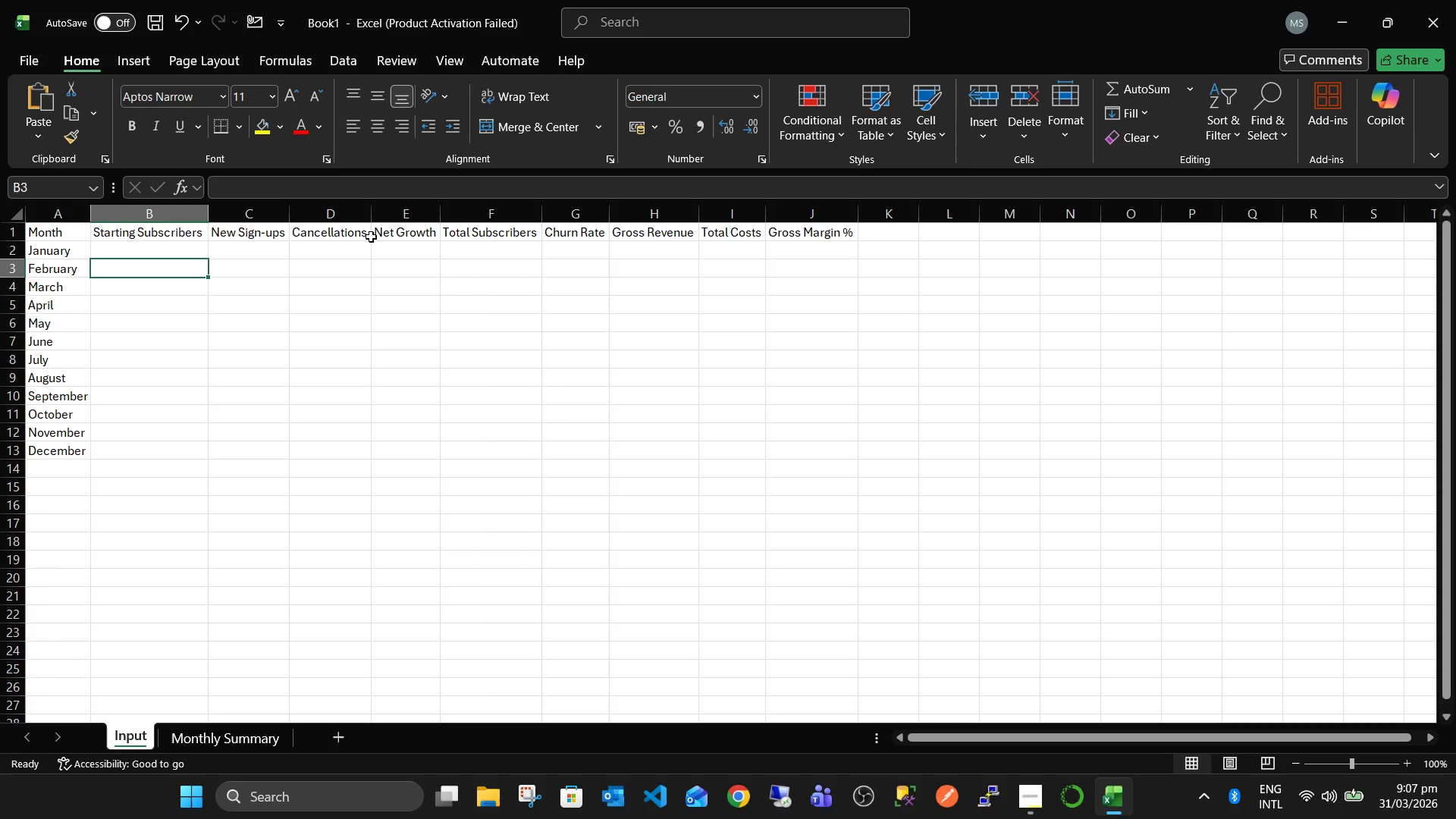 
key(ArrowUp)
 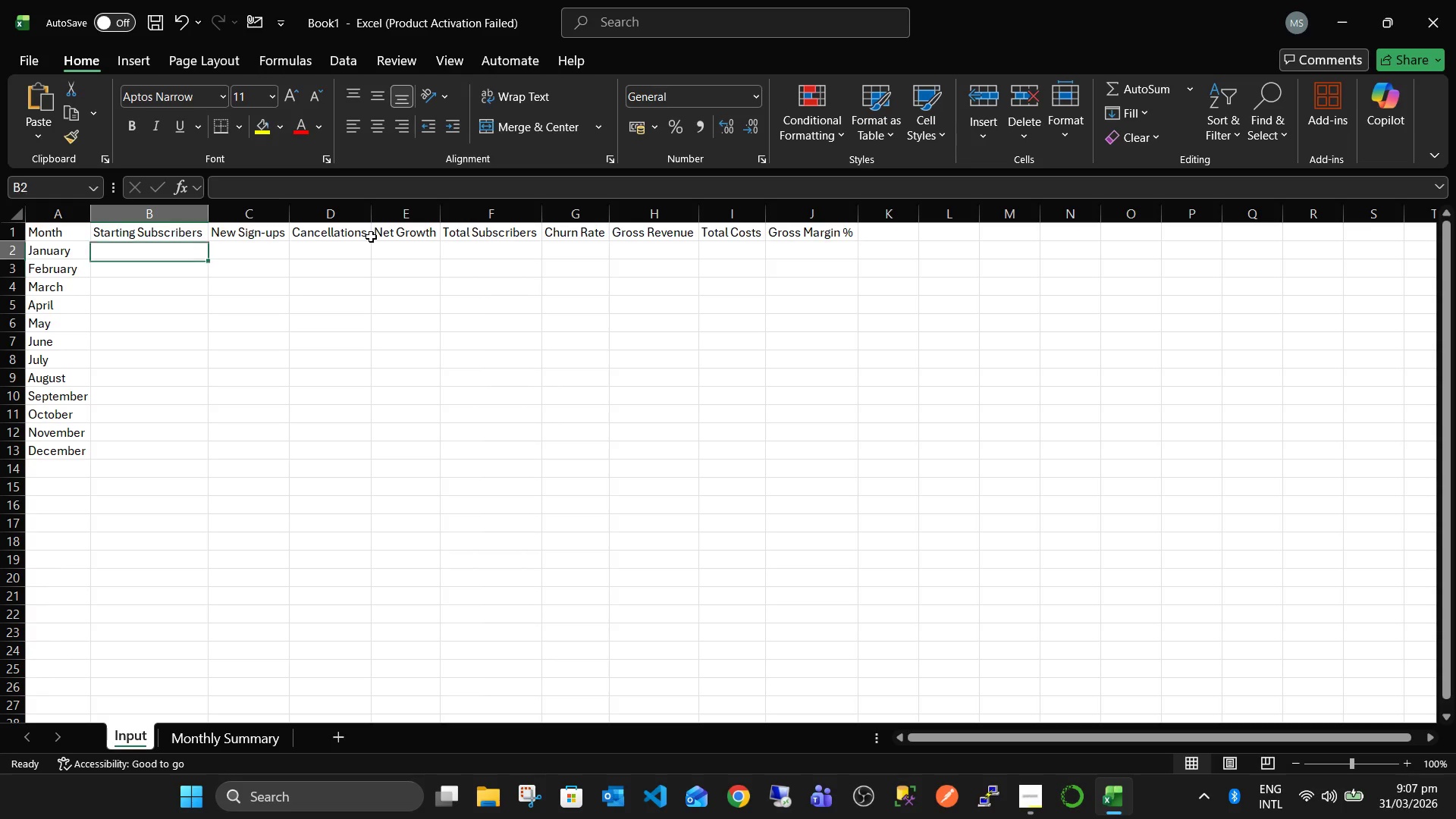 
key(ArrowUp)
 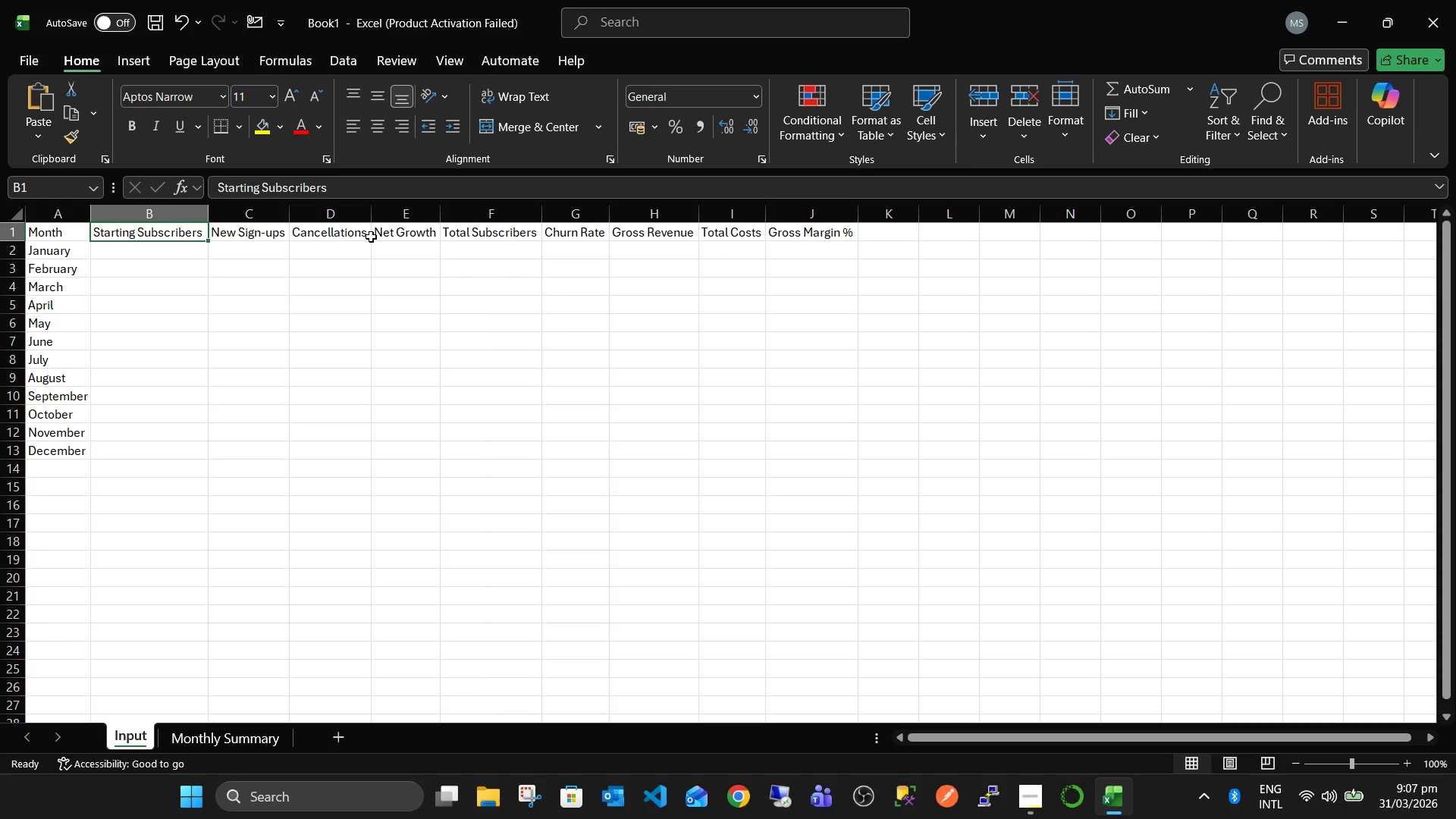 
key(ArrowDown)
 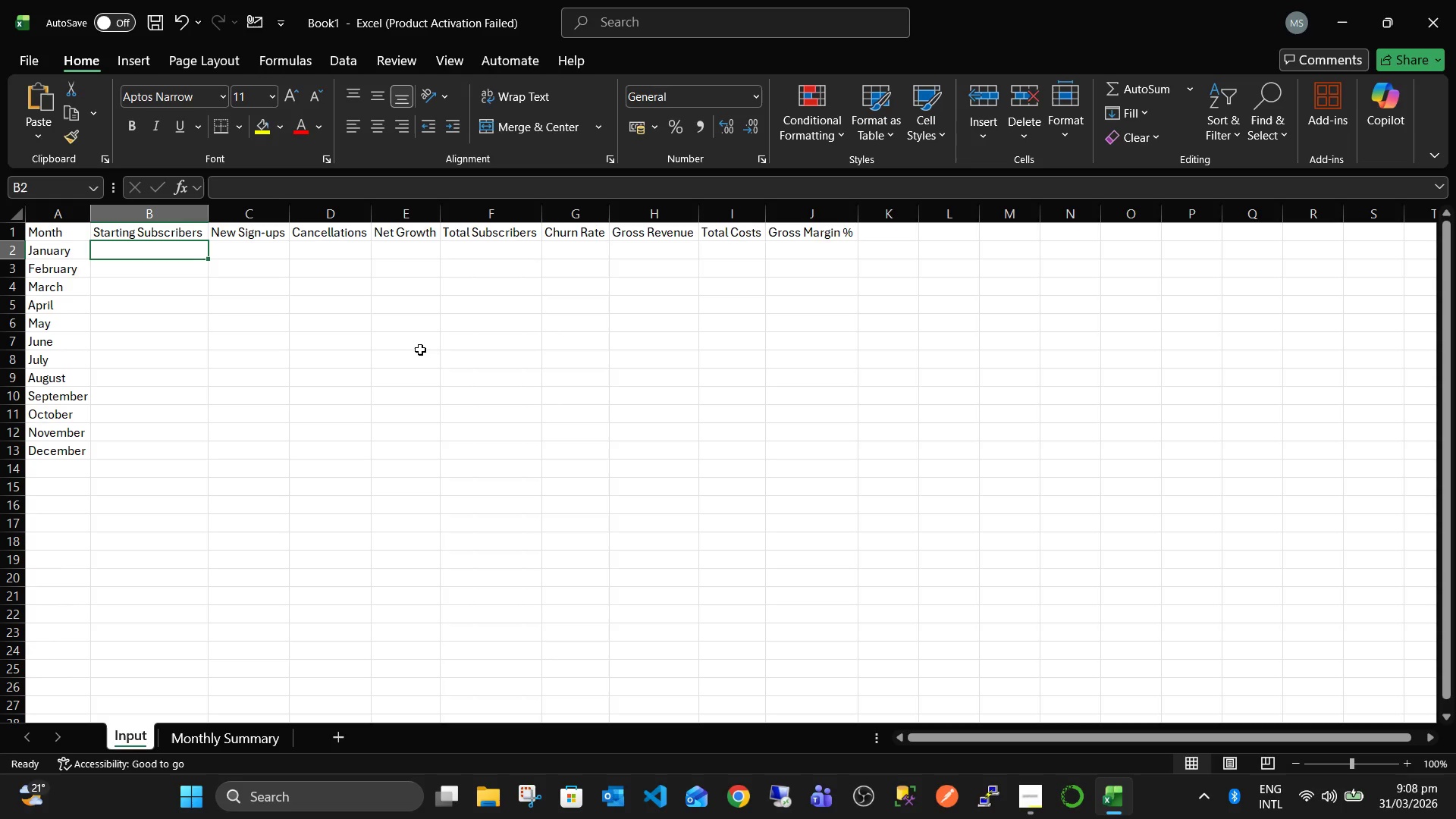 
wait(70.94)
 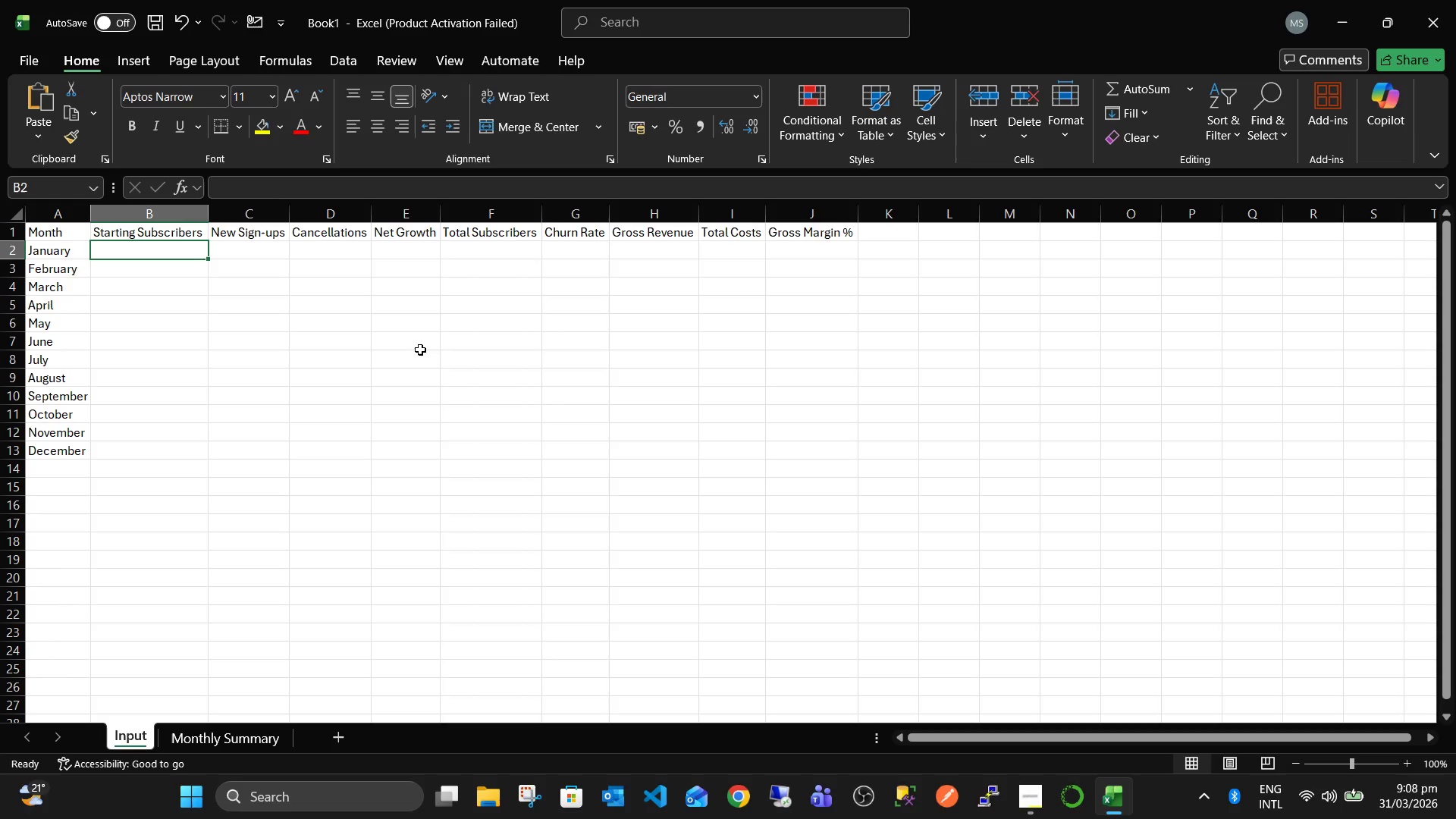 
key(Numpad1)
 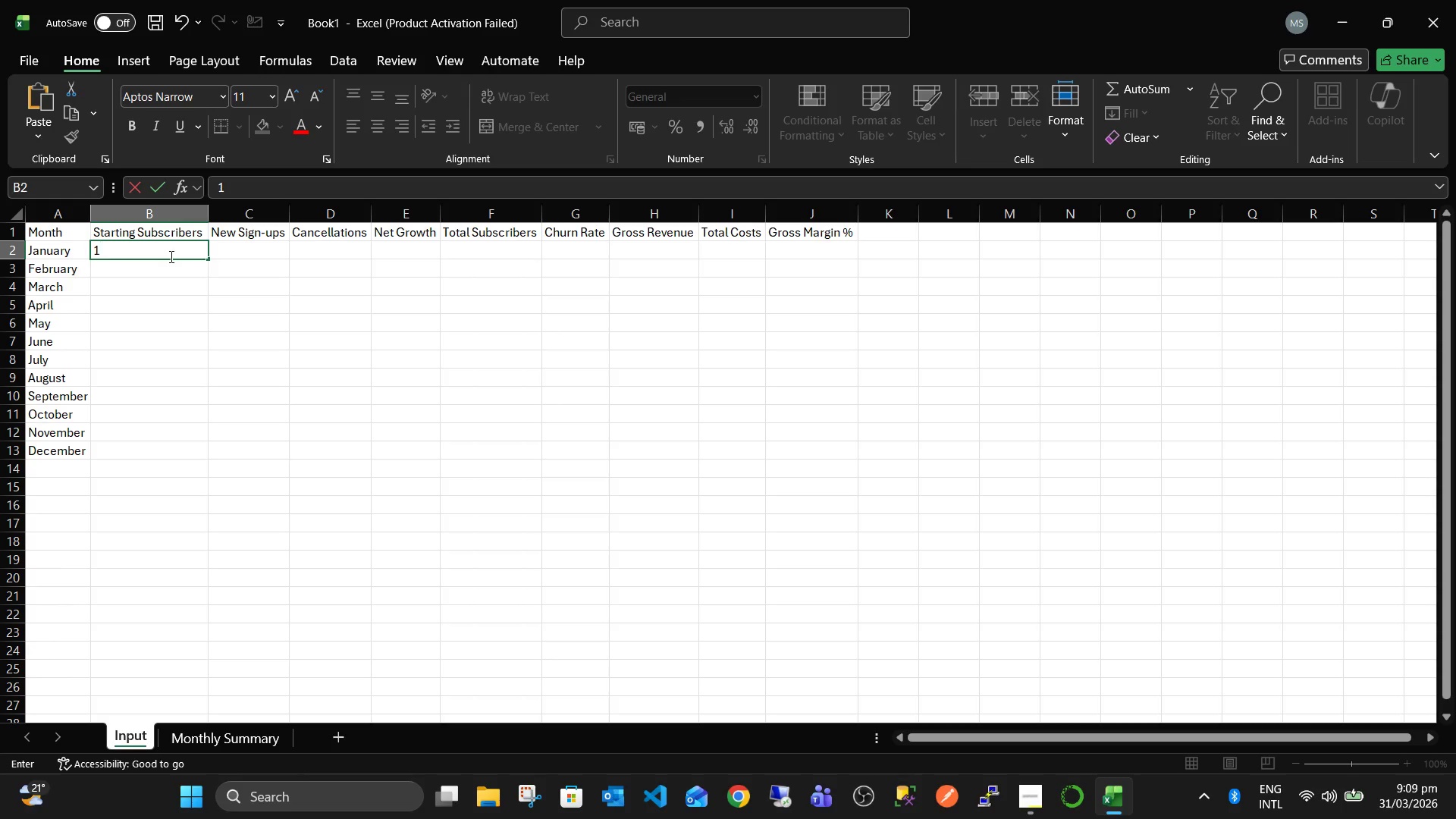 
key(Numpad0)
 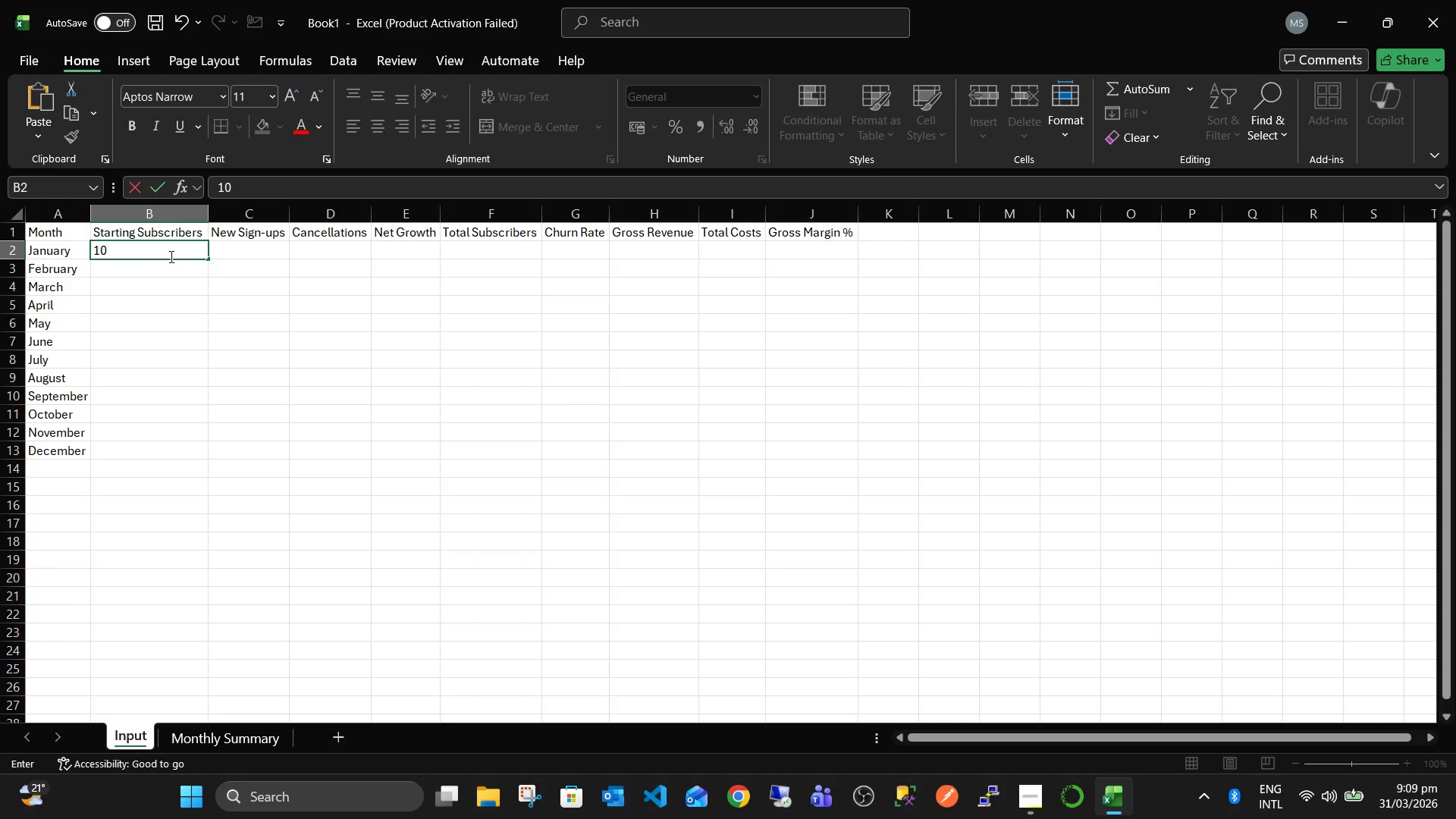 
key(Numpad0)
 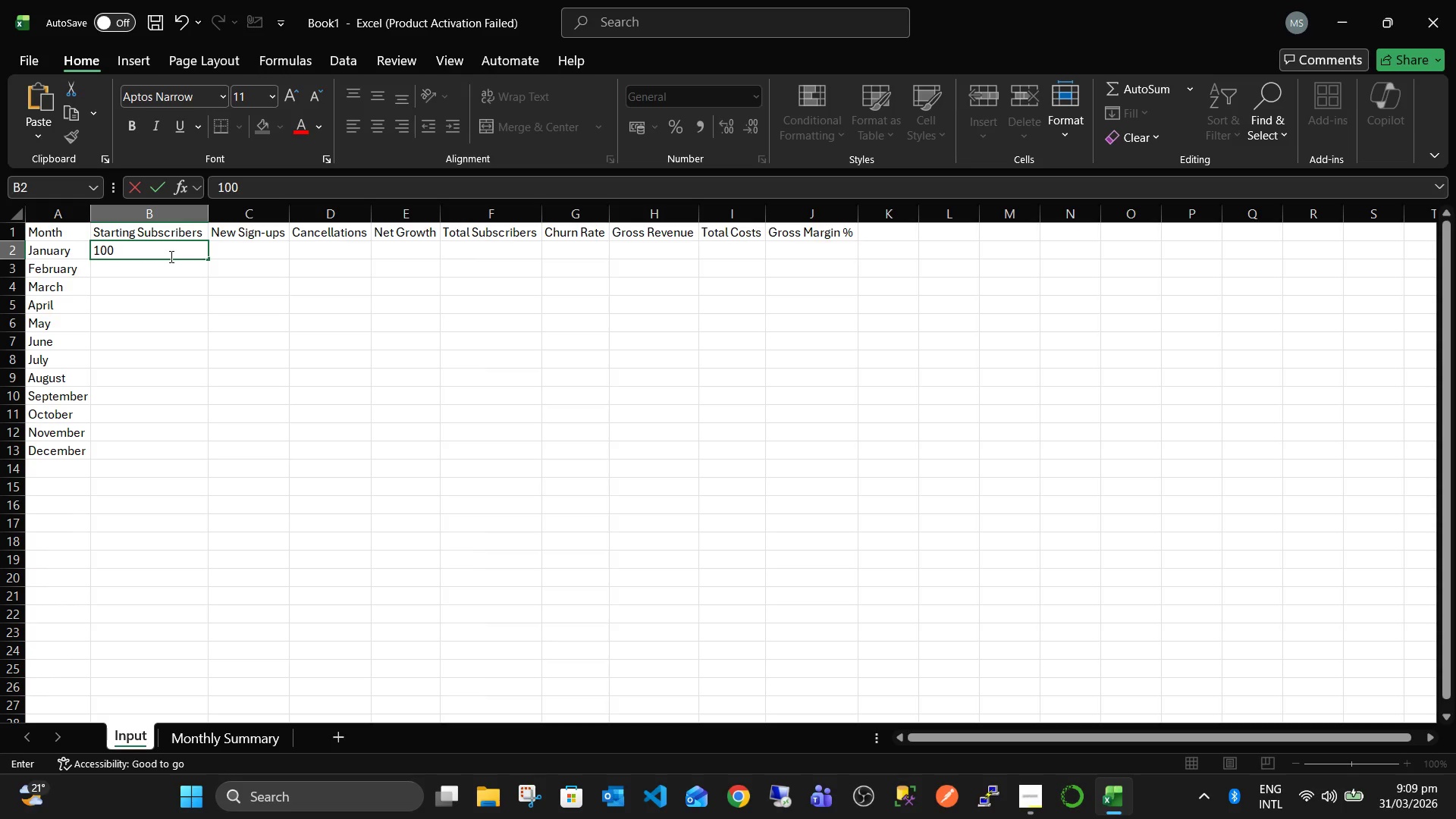 
key(ArrowDown)
 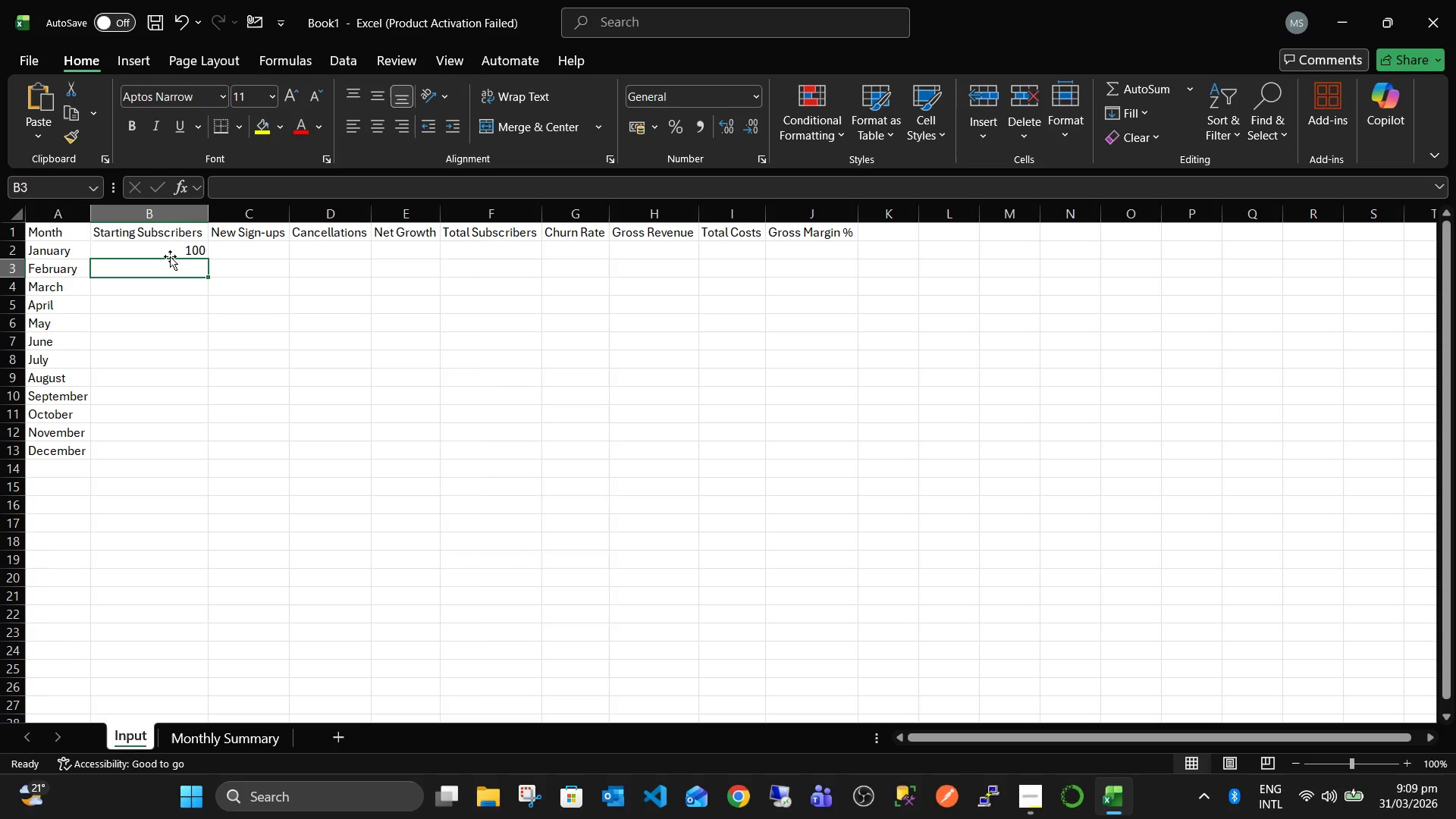 
key(Numpad1)
 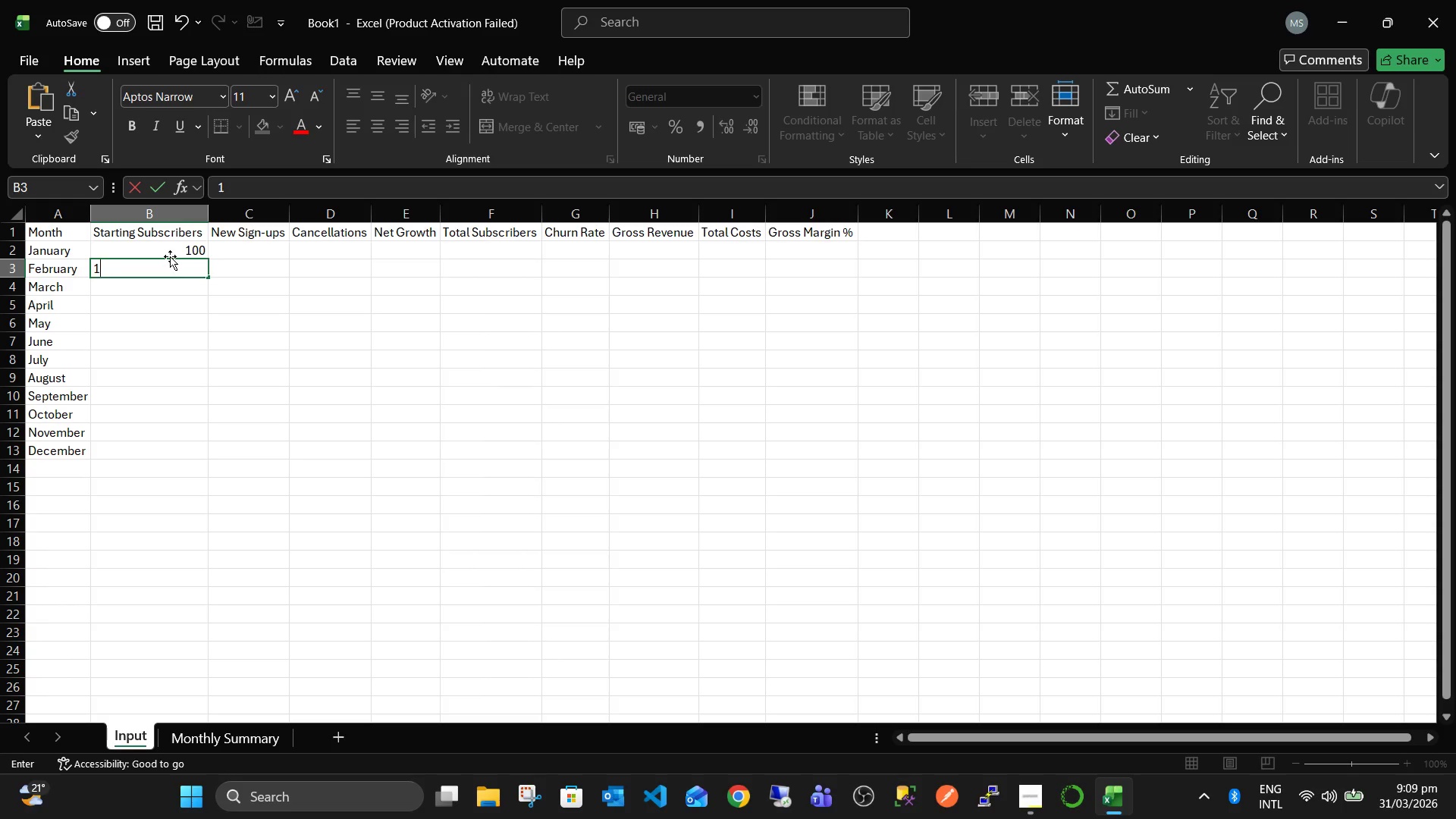 
key(Numpad1)
 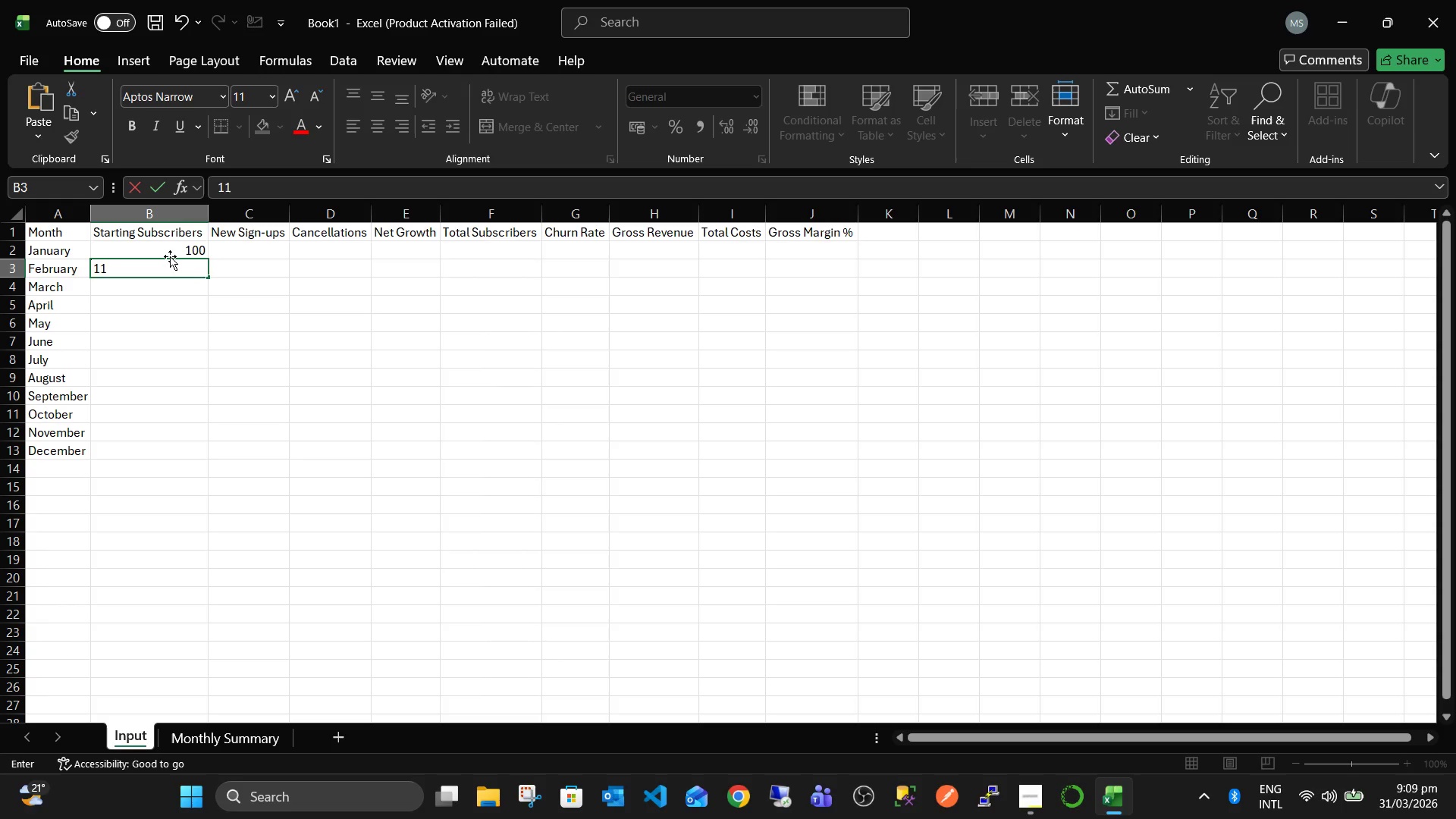 
key(Numpad5)
 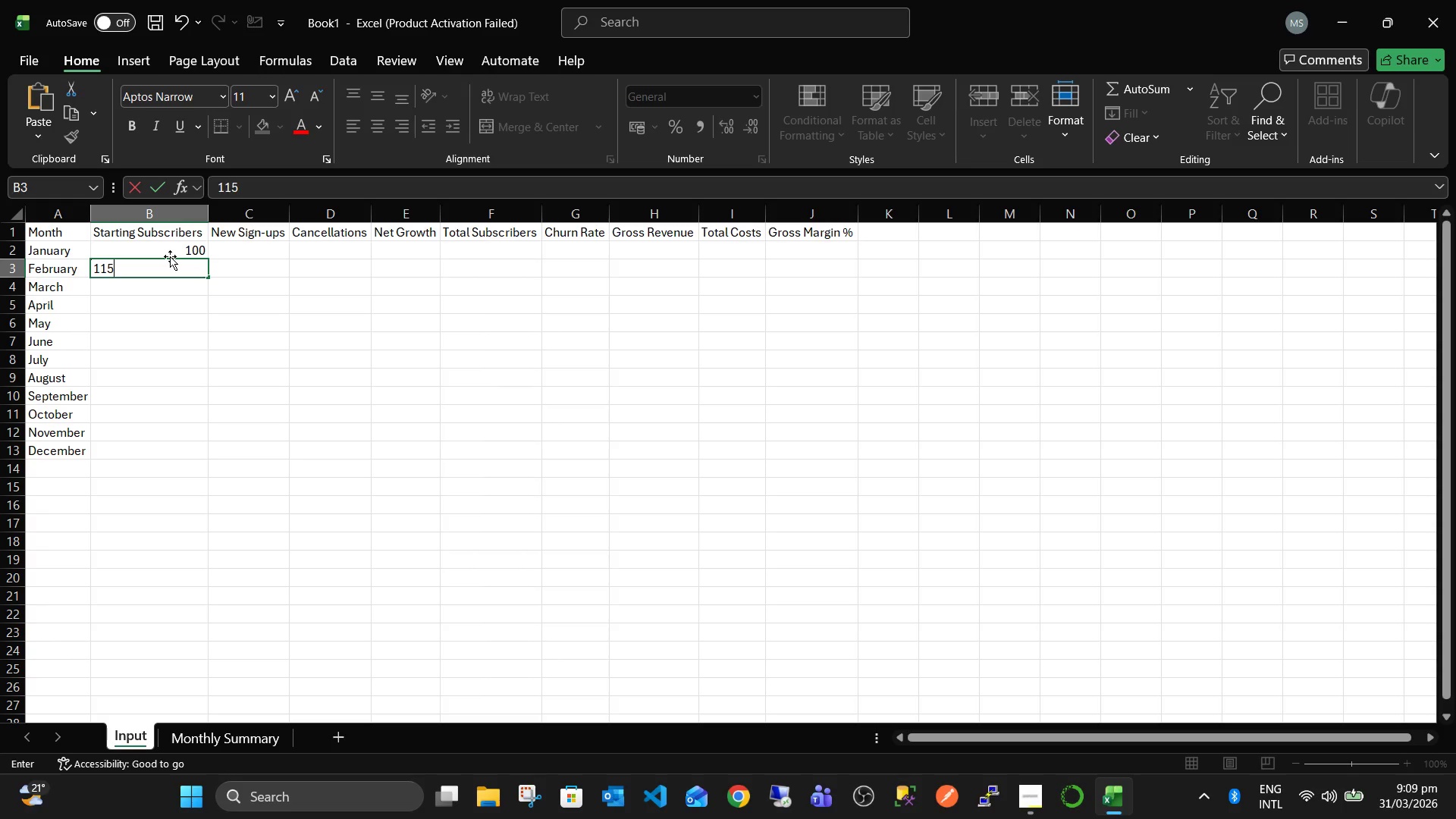 
key(ArrowDown)
 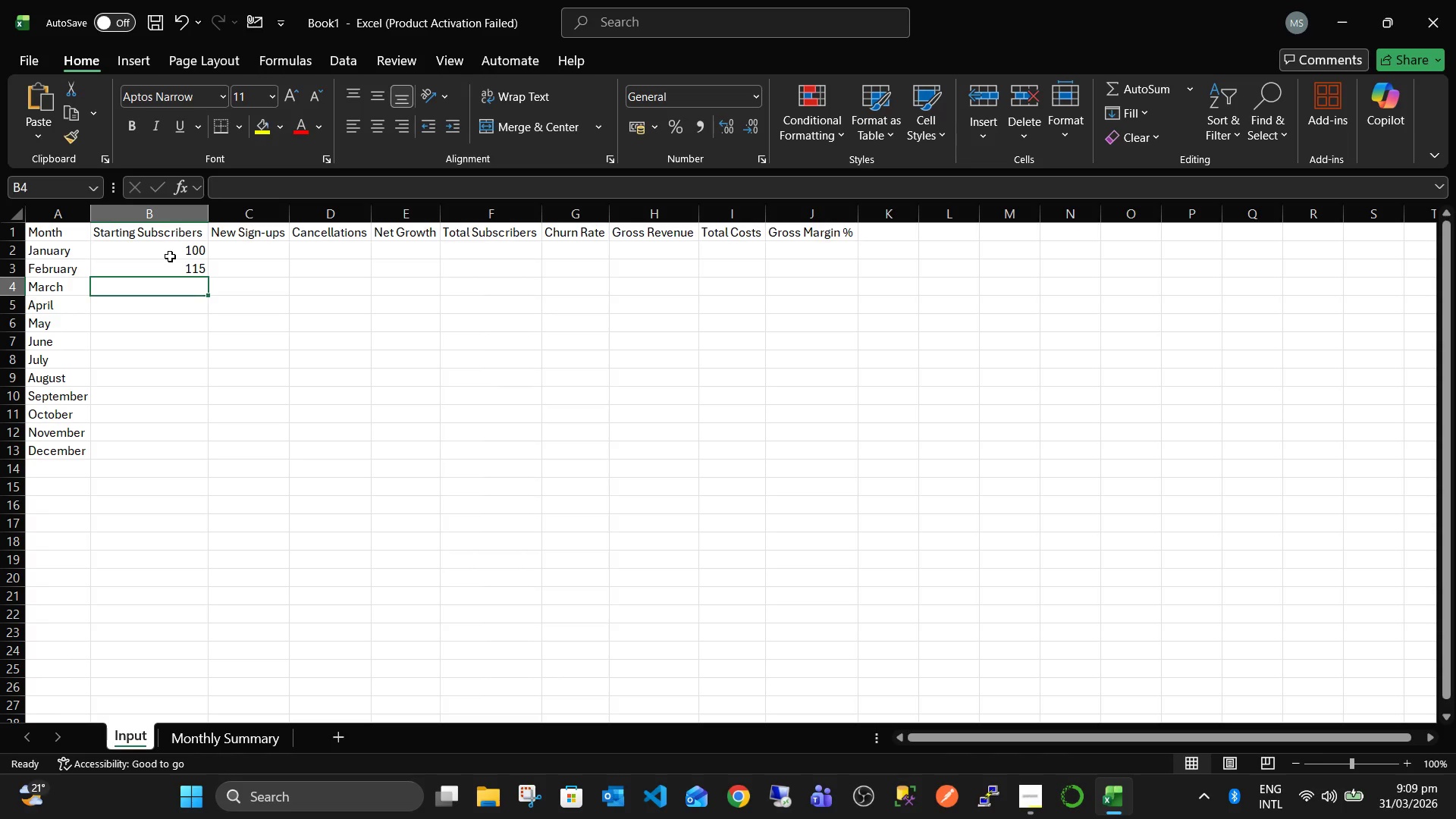 
key(Numpad1)
 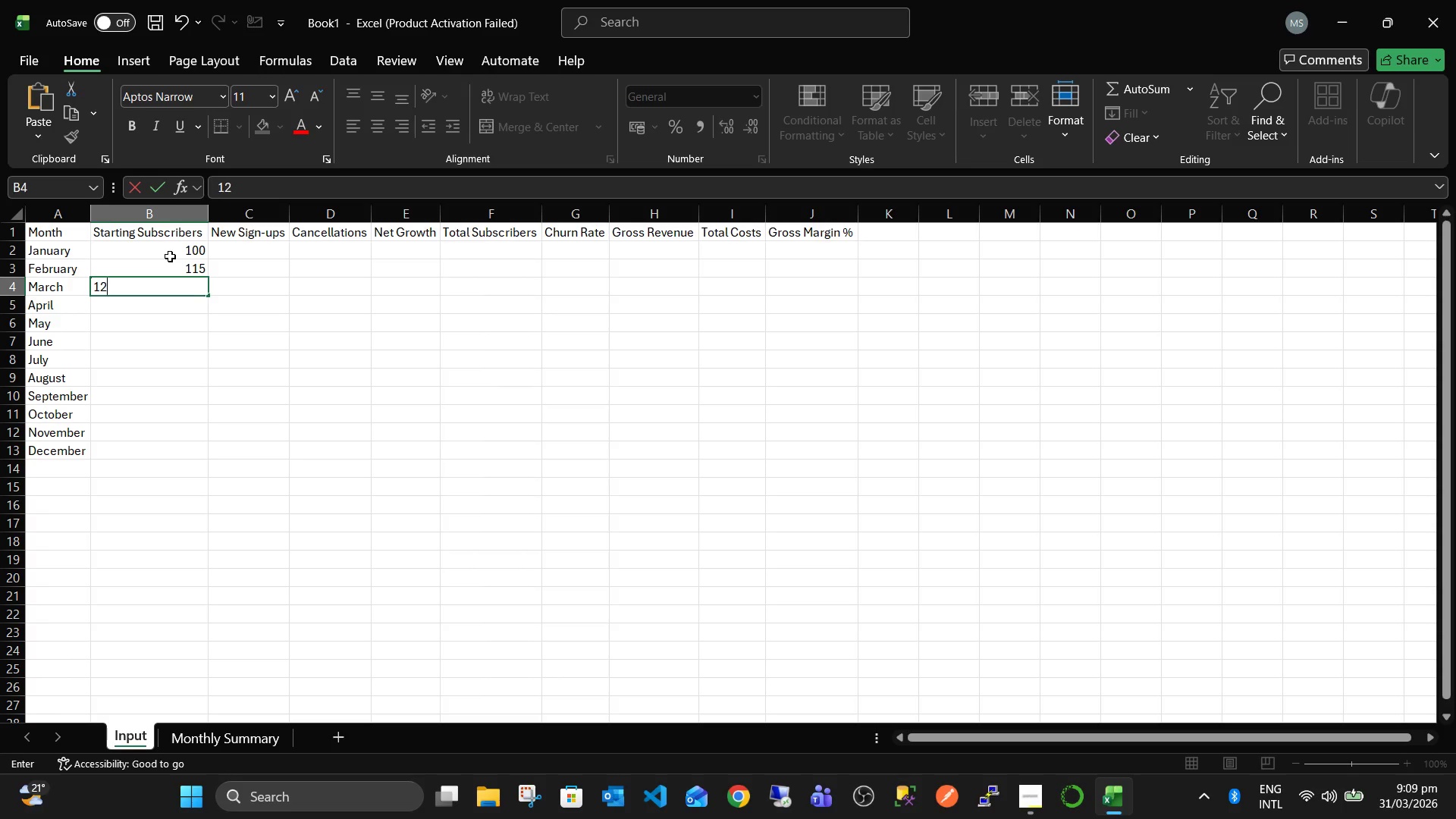 
key(Numpad2)
 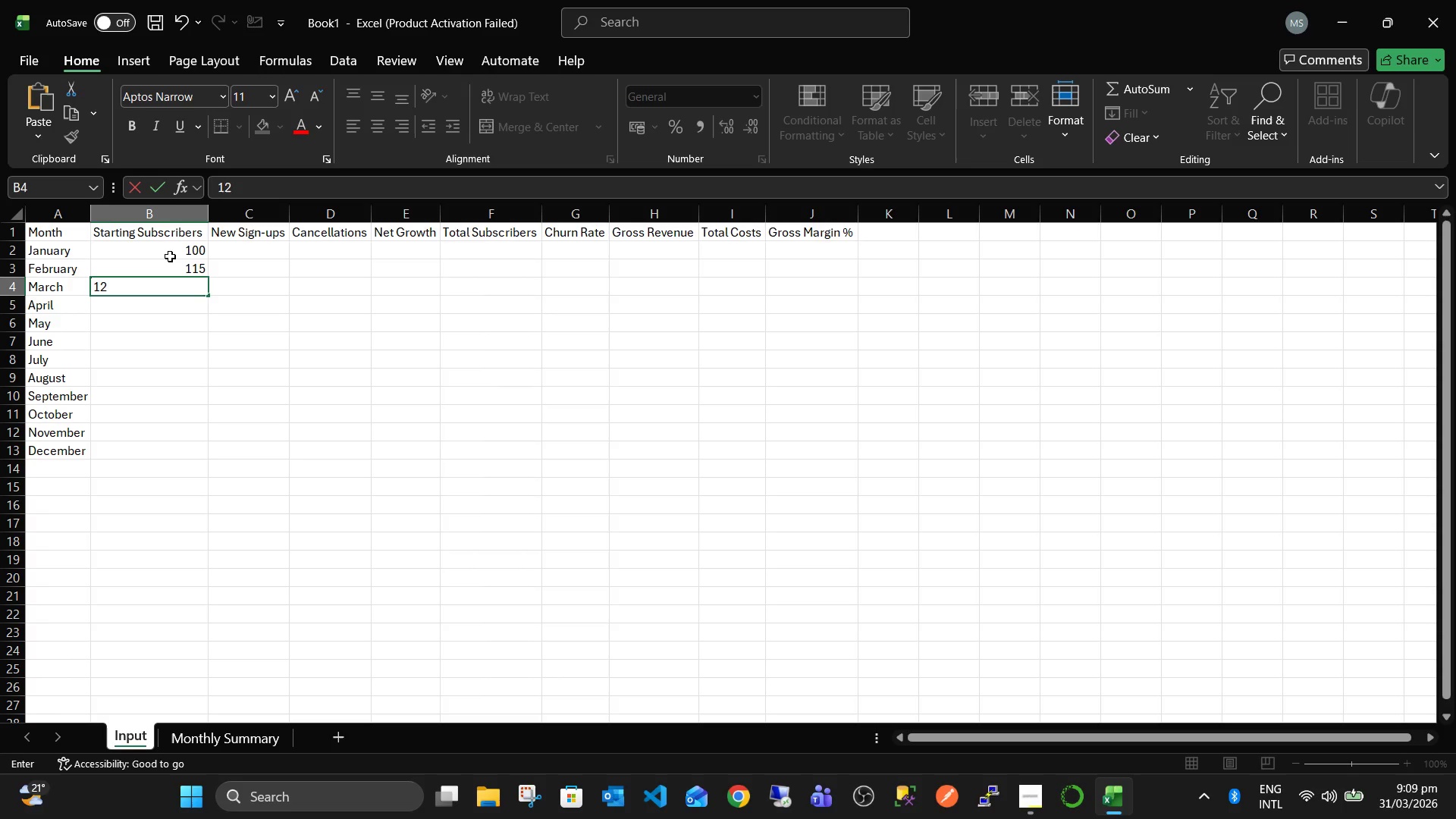 
key(Numpad0)
 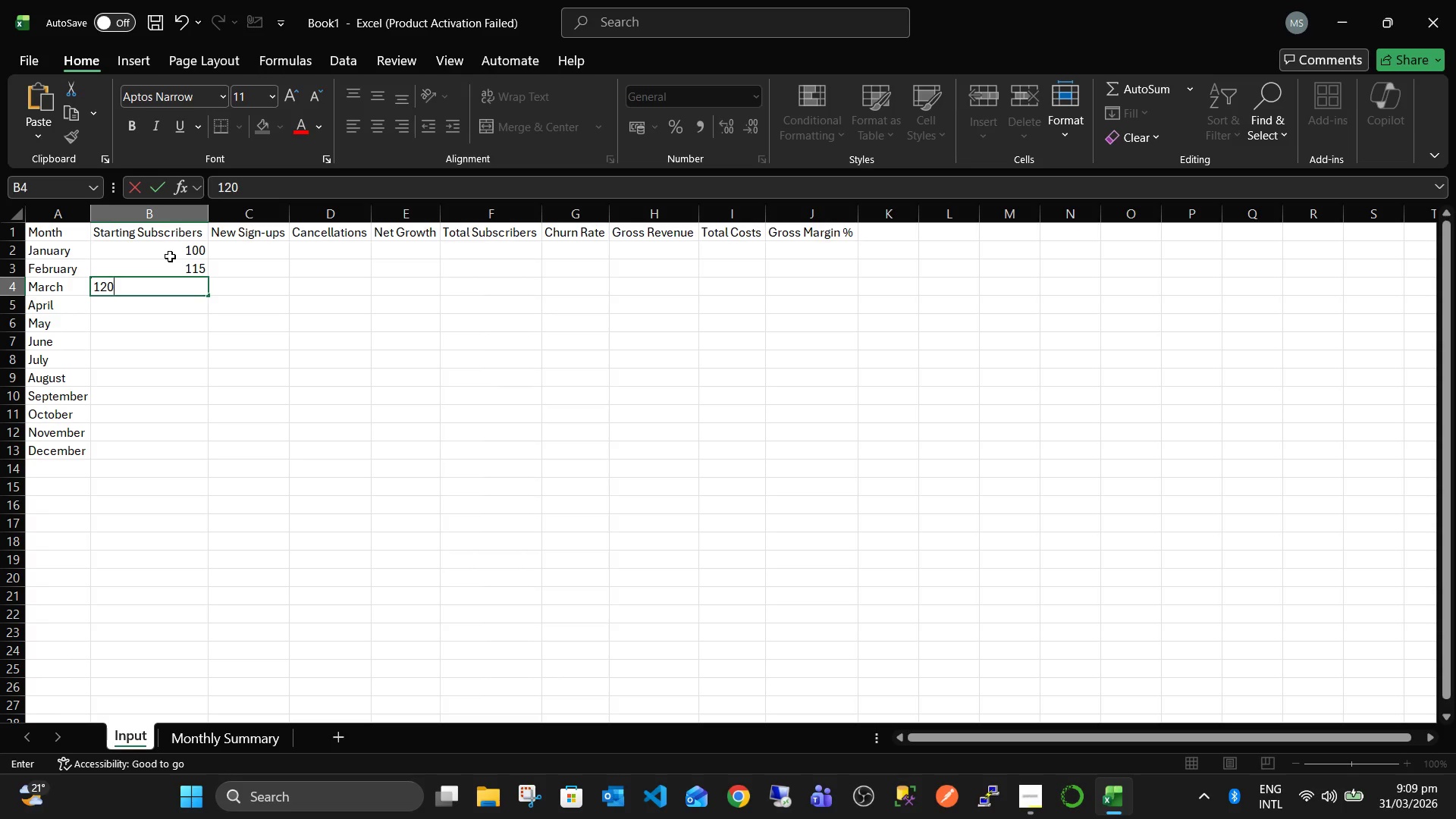 
key(ArrowDown)
 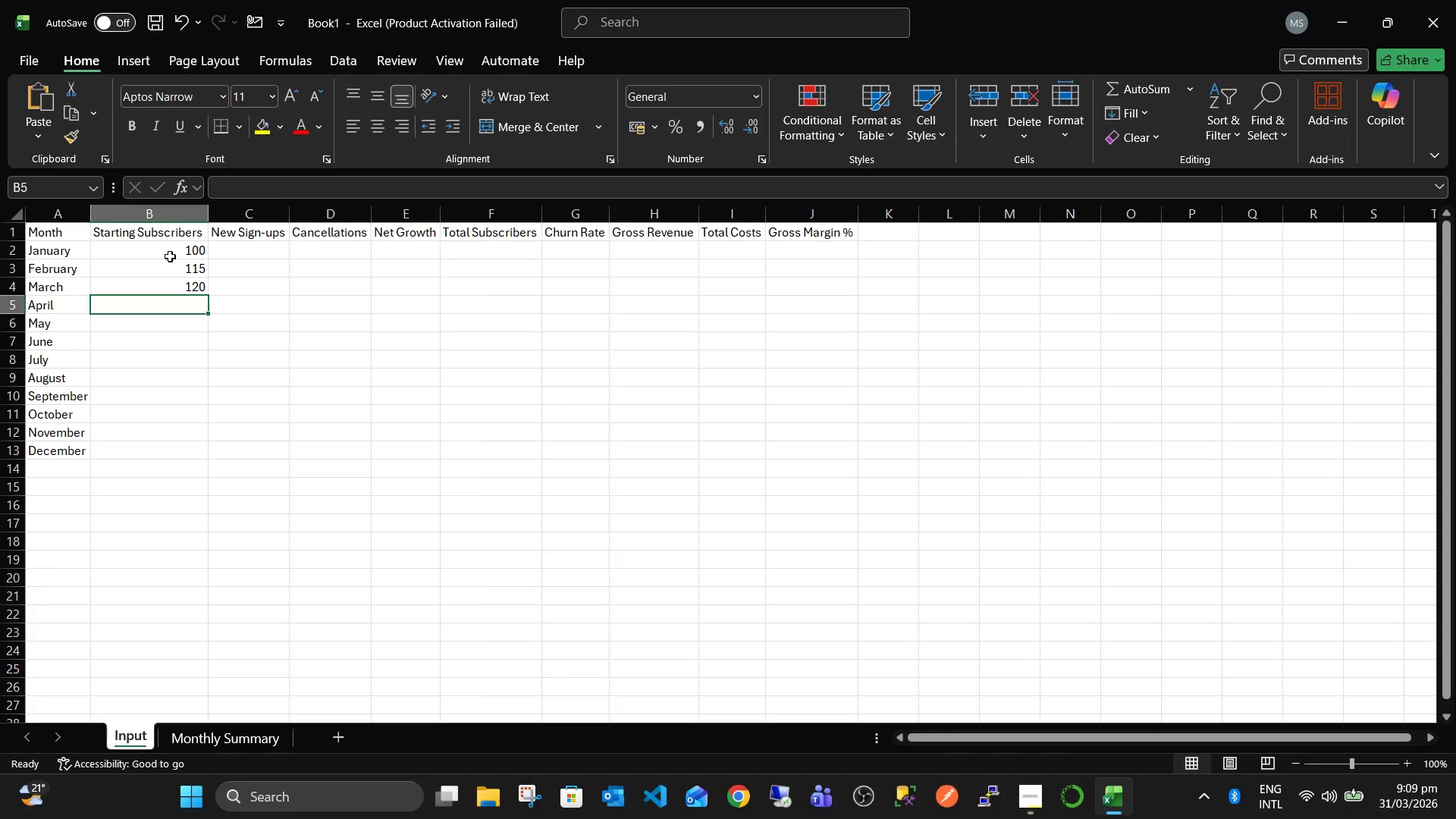 
key(Numpad1)
 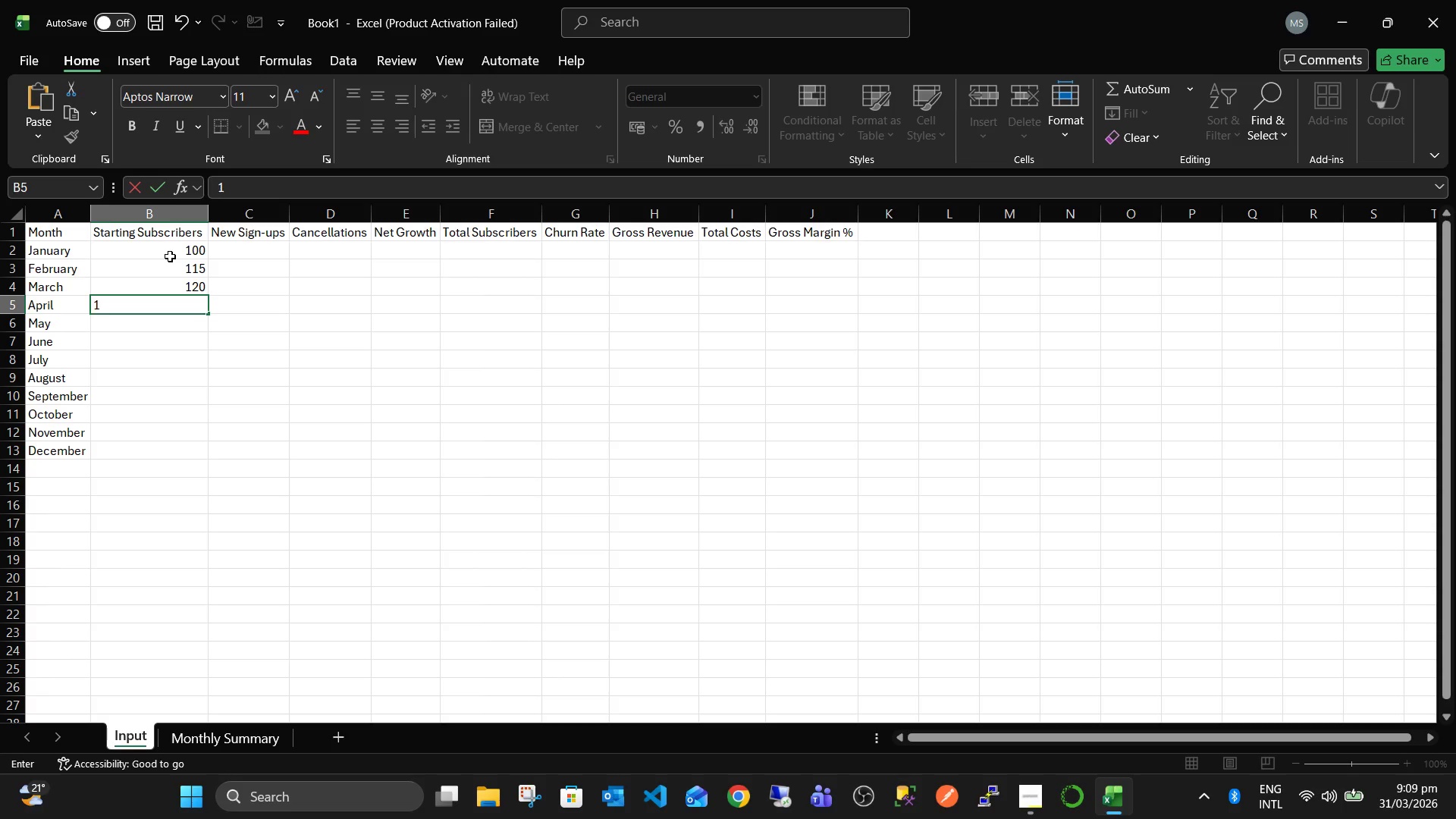 
key(Numpad2)
 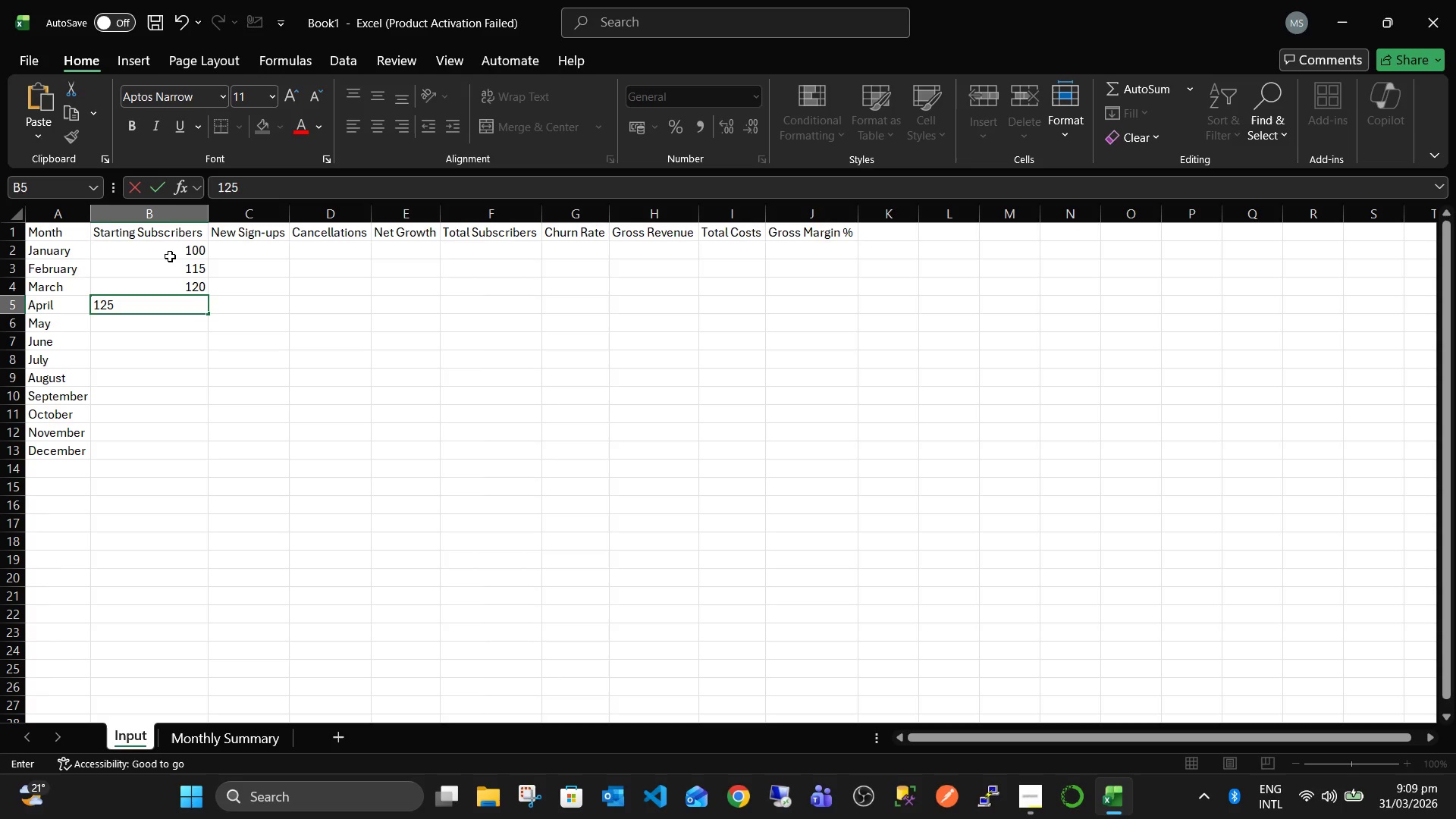 
key(Numpad5)
 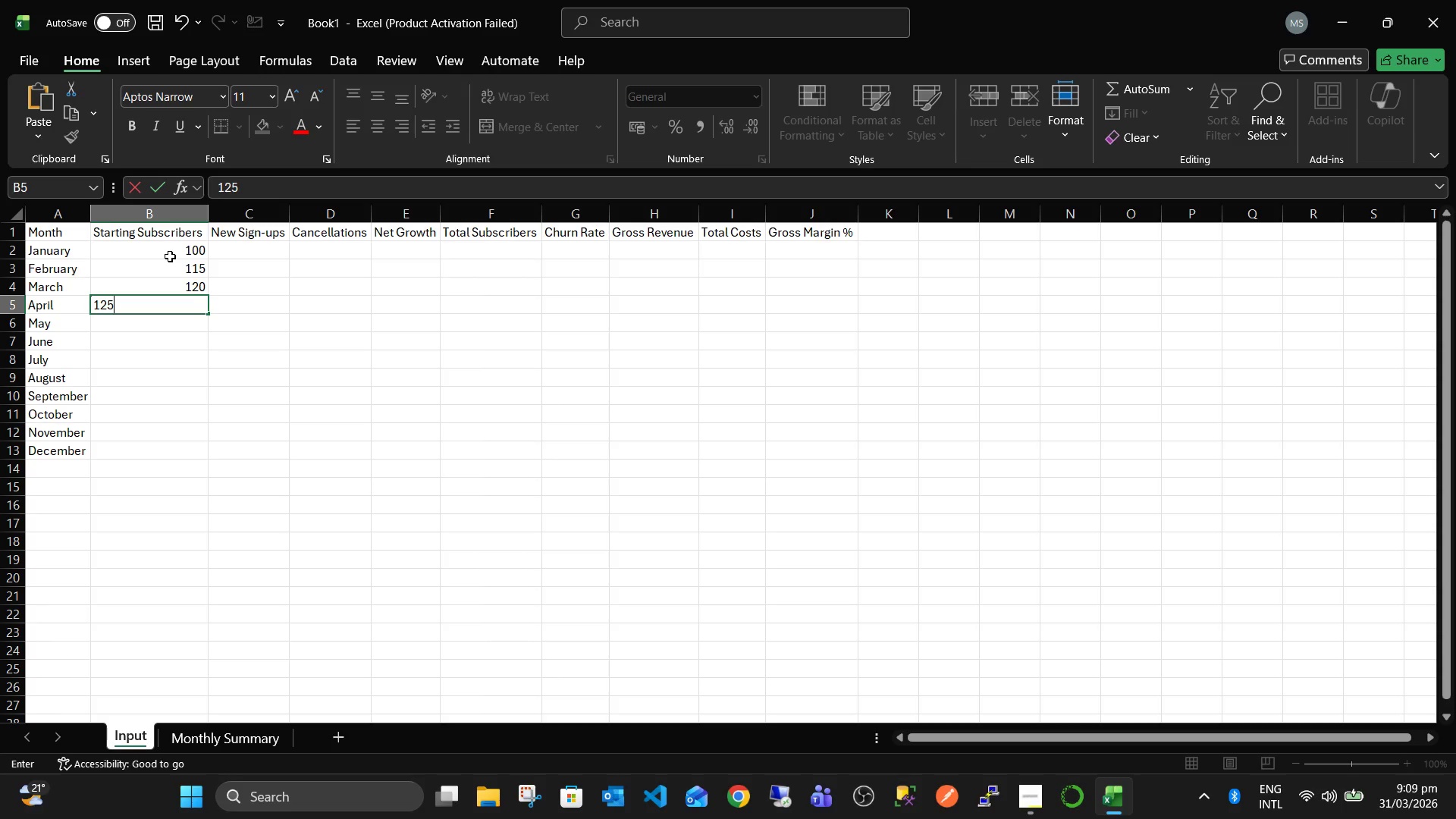 
key(ArrowDown)
 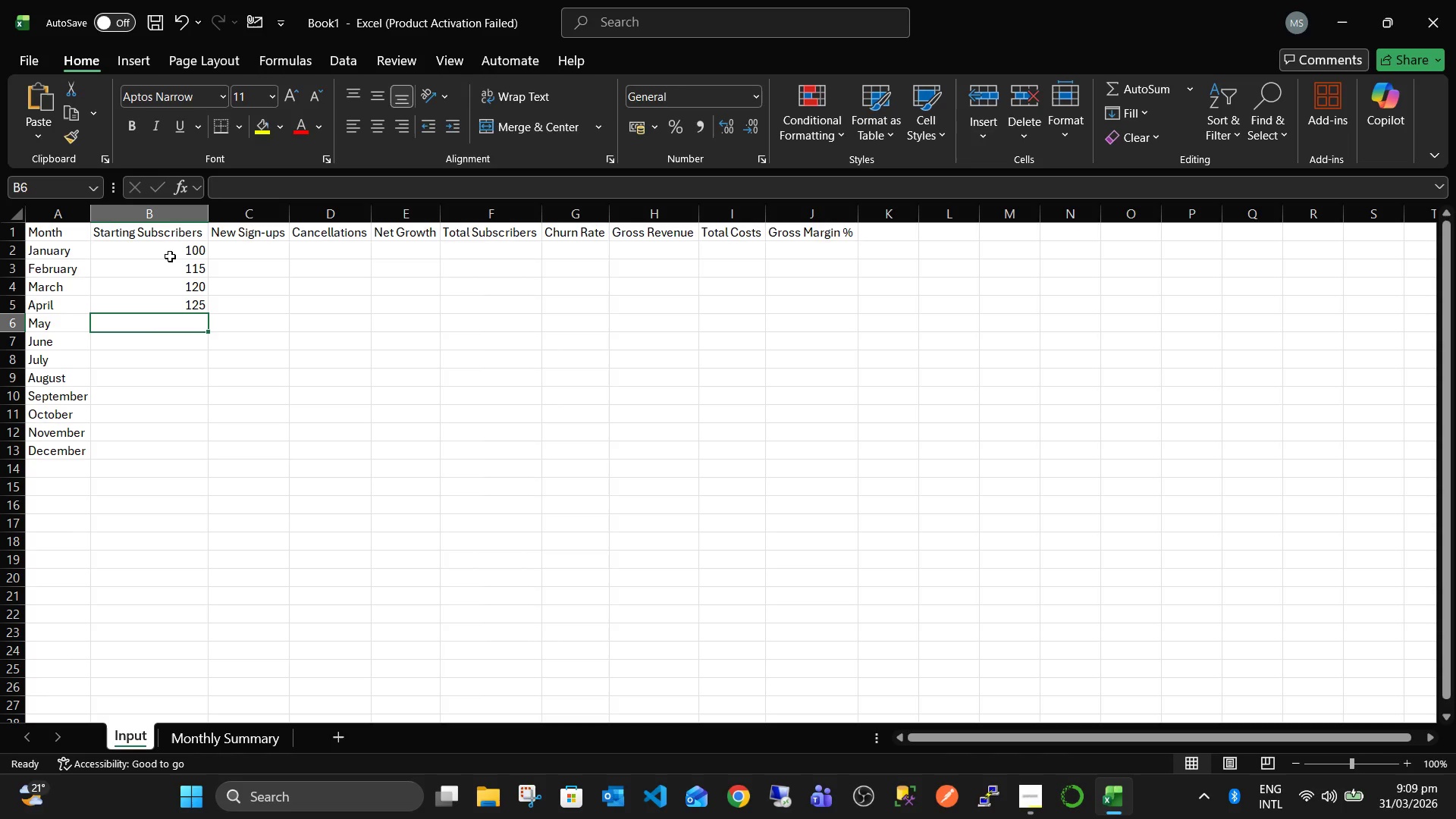 
key(Numpad1)
 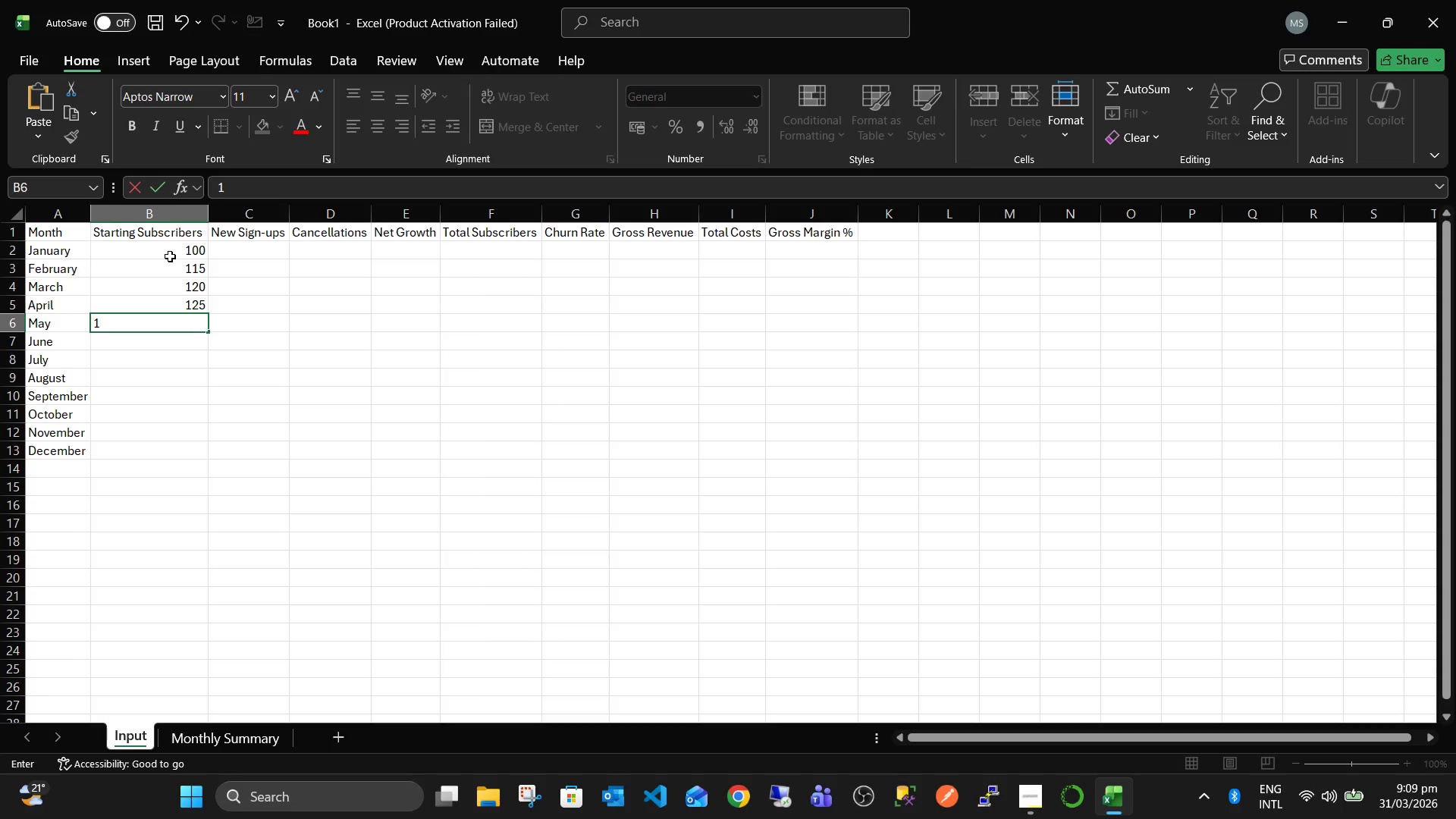 
key(Numpad5)
 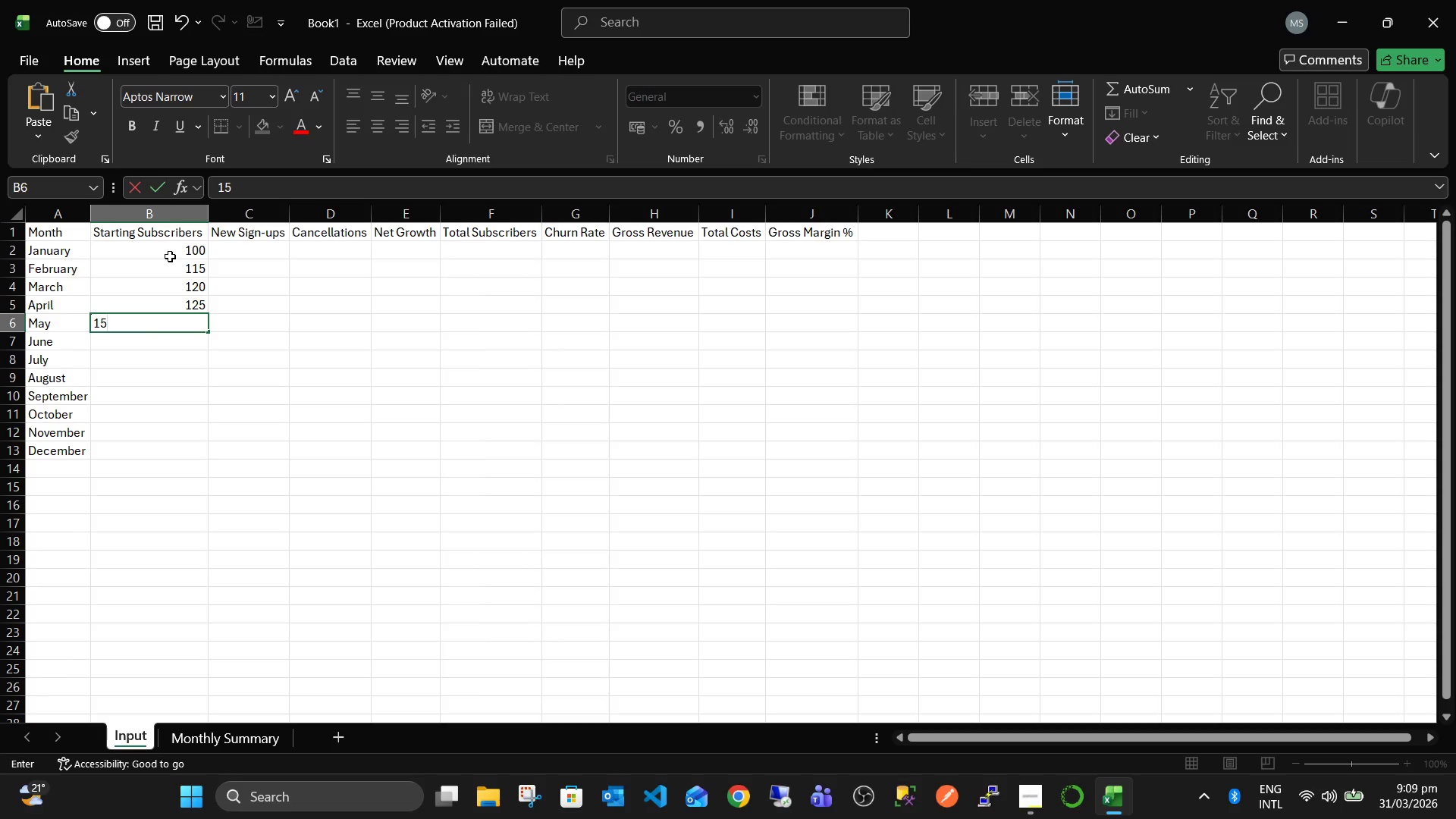 
key(Numpad0)
 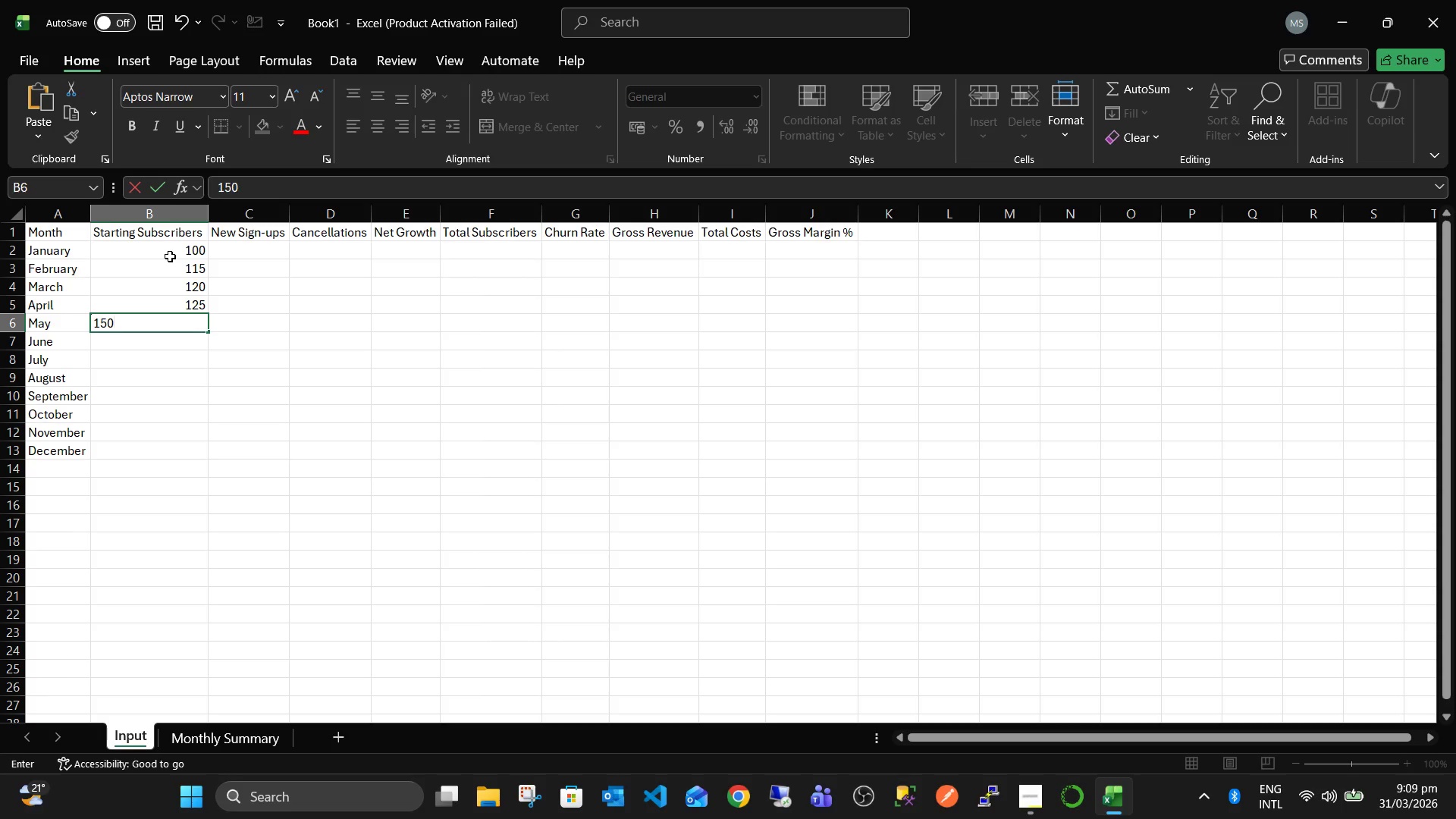 
key(ArrowDown)
 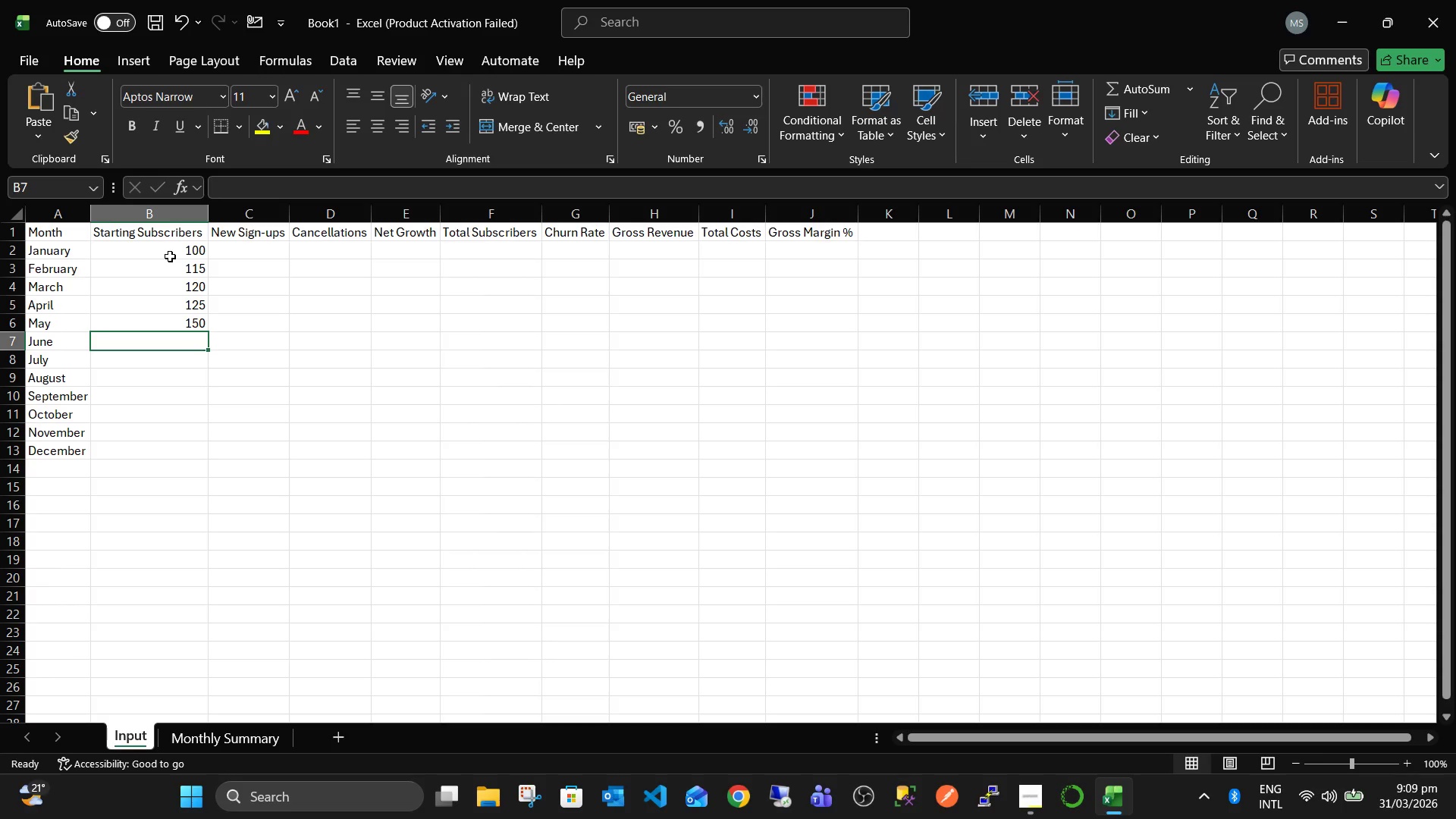 
key(Numpad1)
 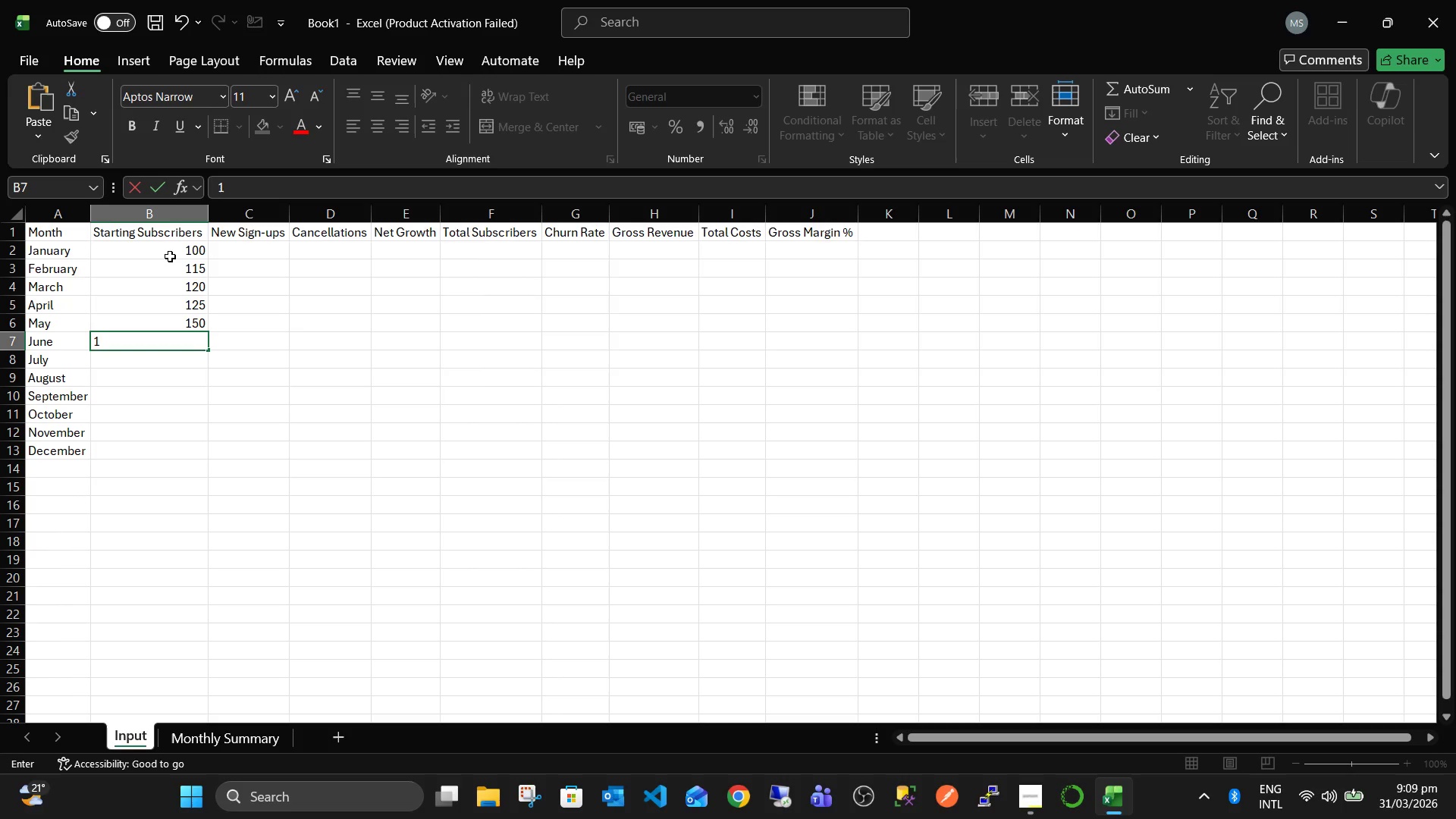 
key(Numpad9)
 